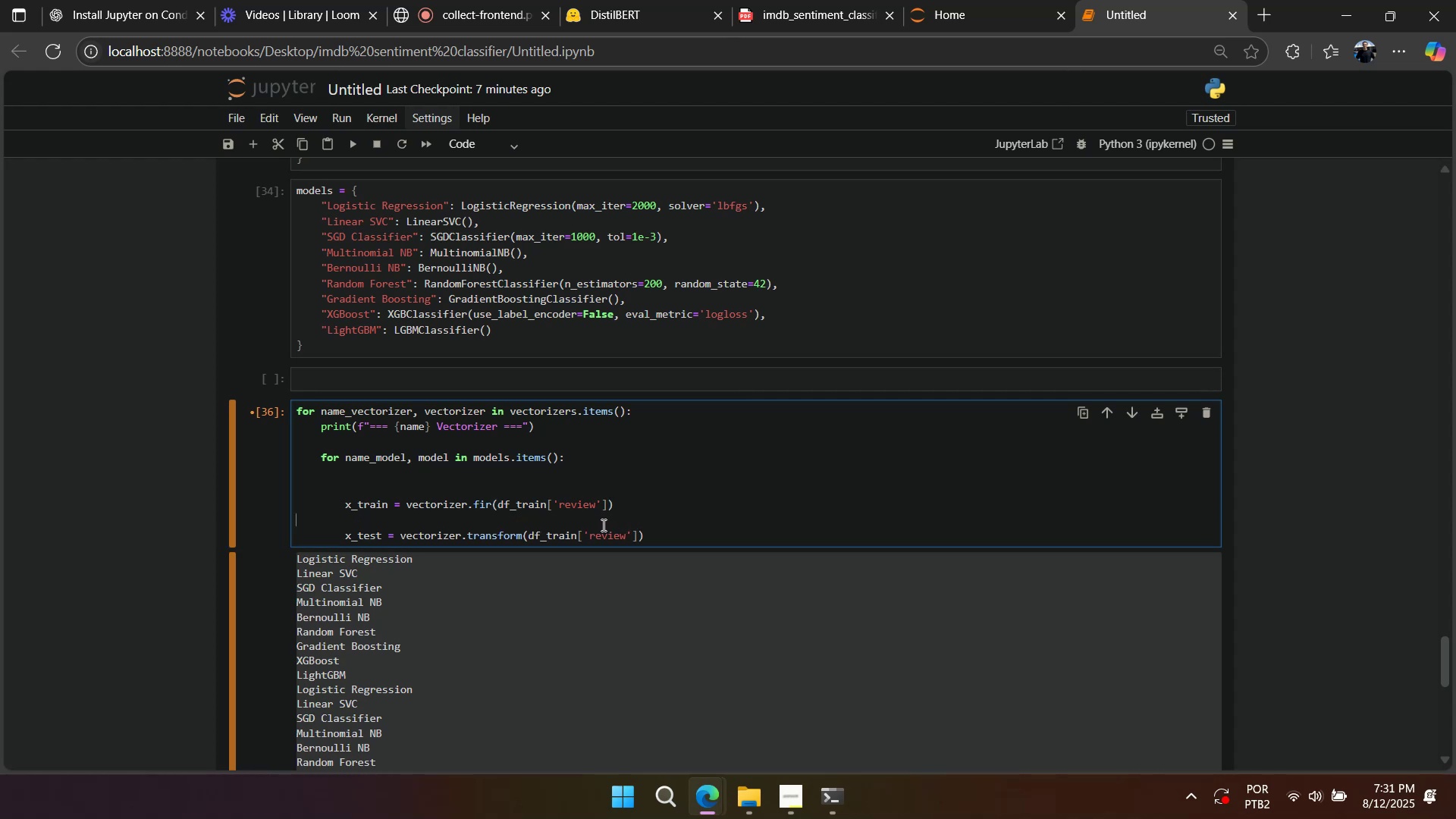 
key(Backspace)
 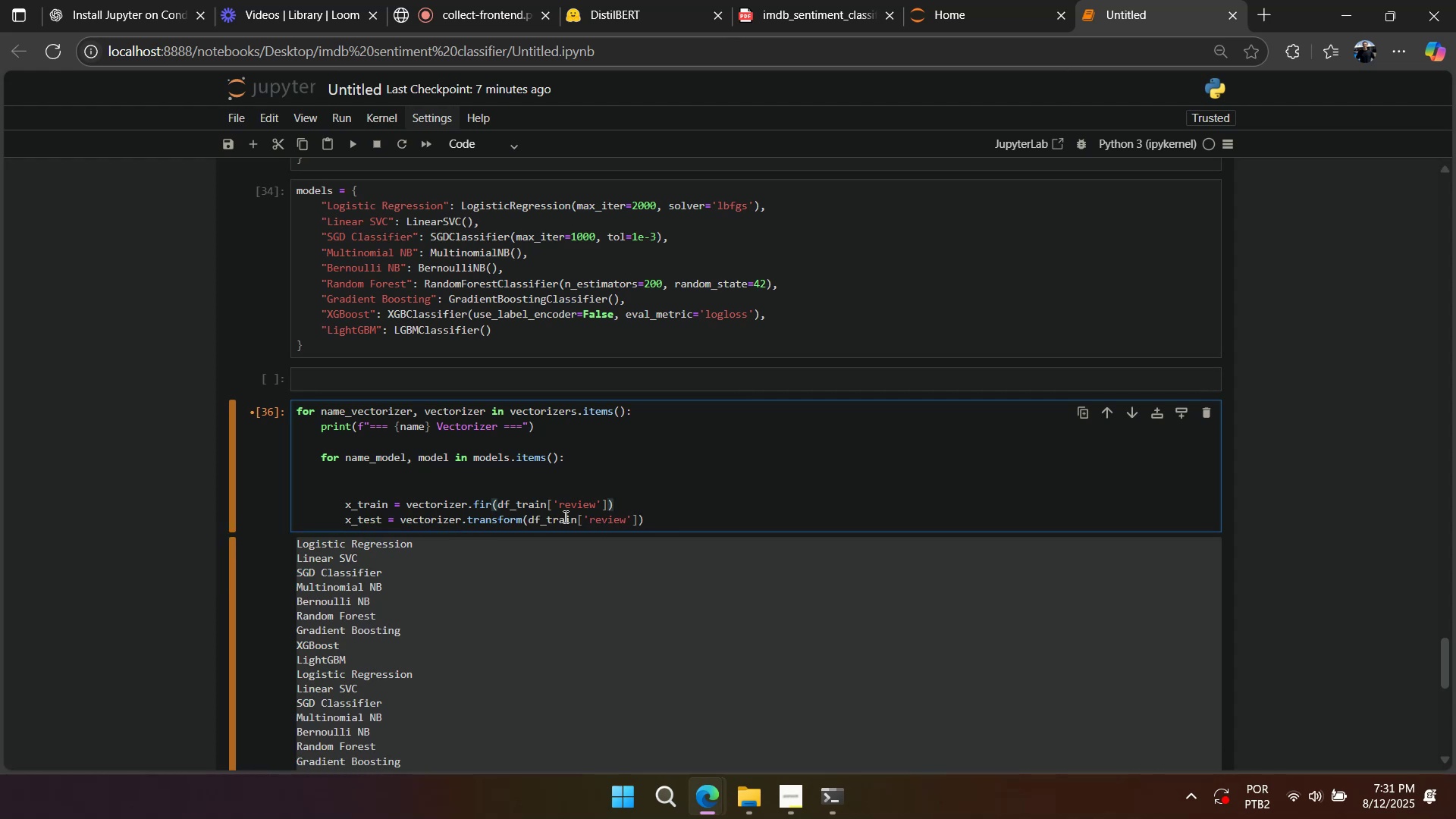 
left_click_drag(start_coordinate=[561, 486], to_coordinate=[573, 469])
 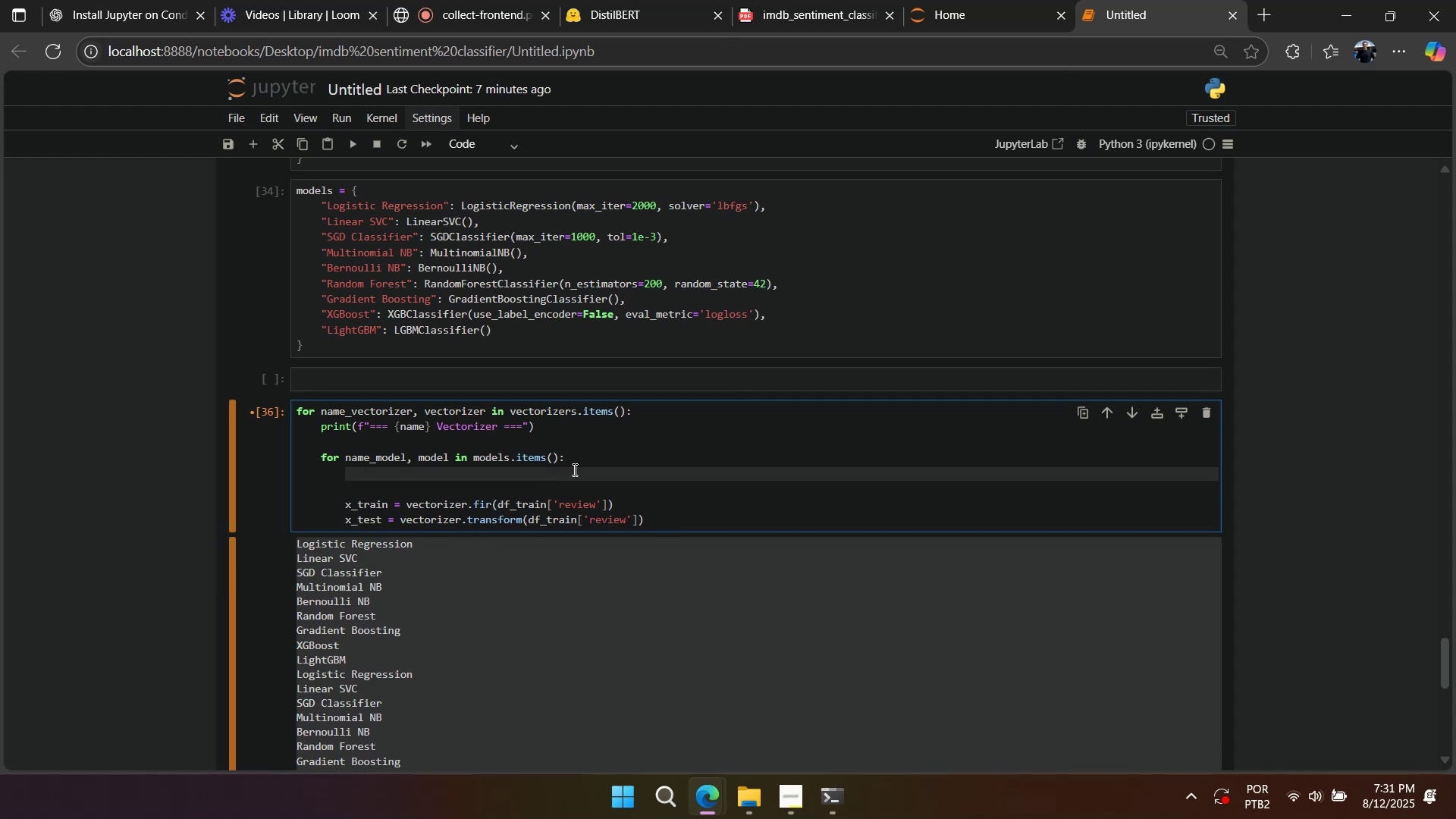 
key(Backspace)
 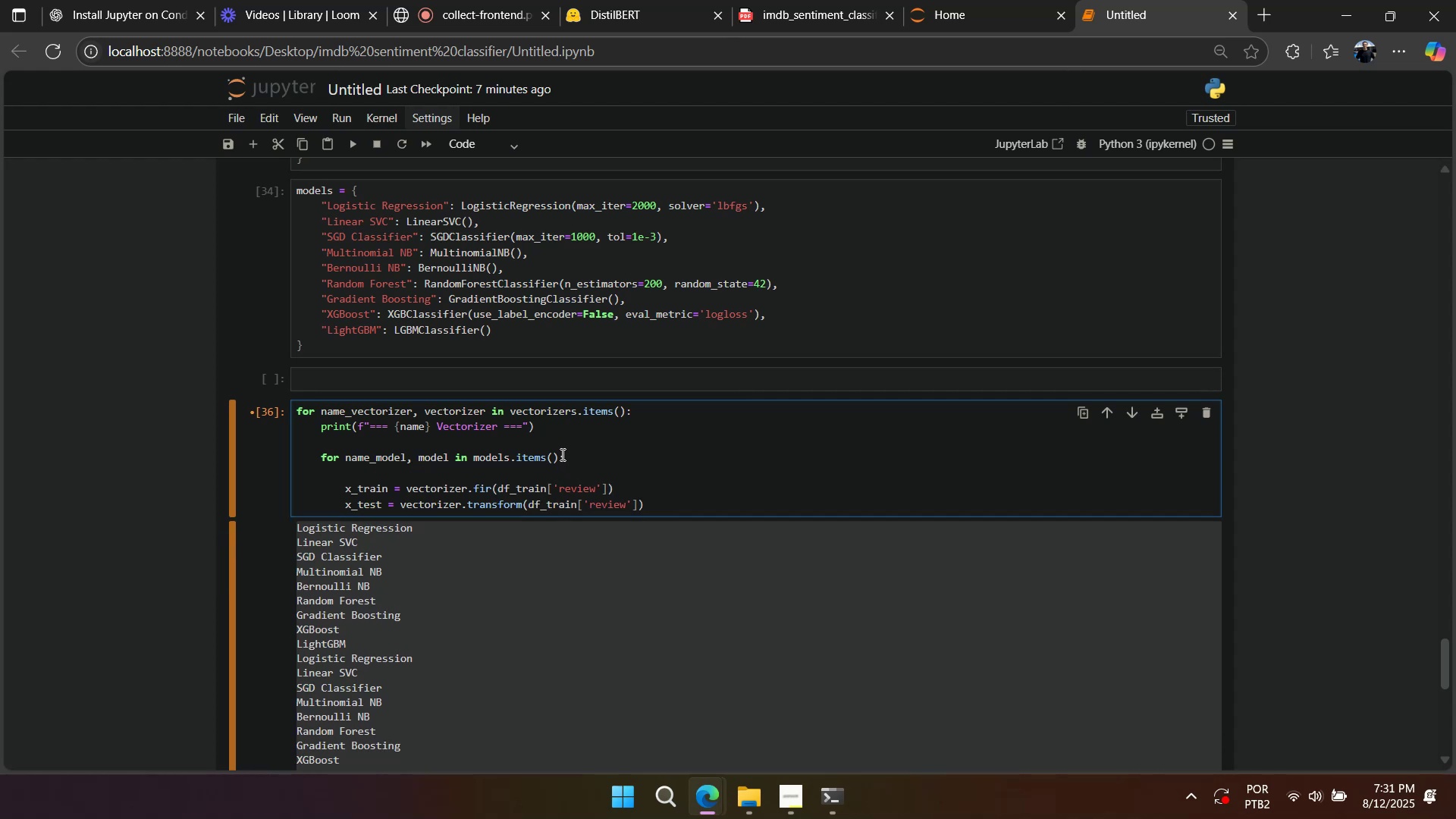 
key(Alt+AltLeft)
 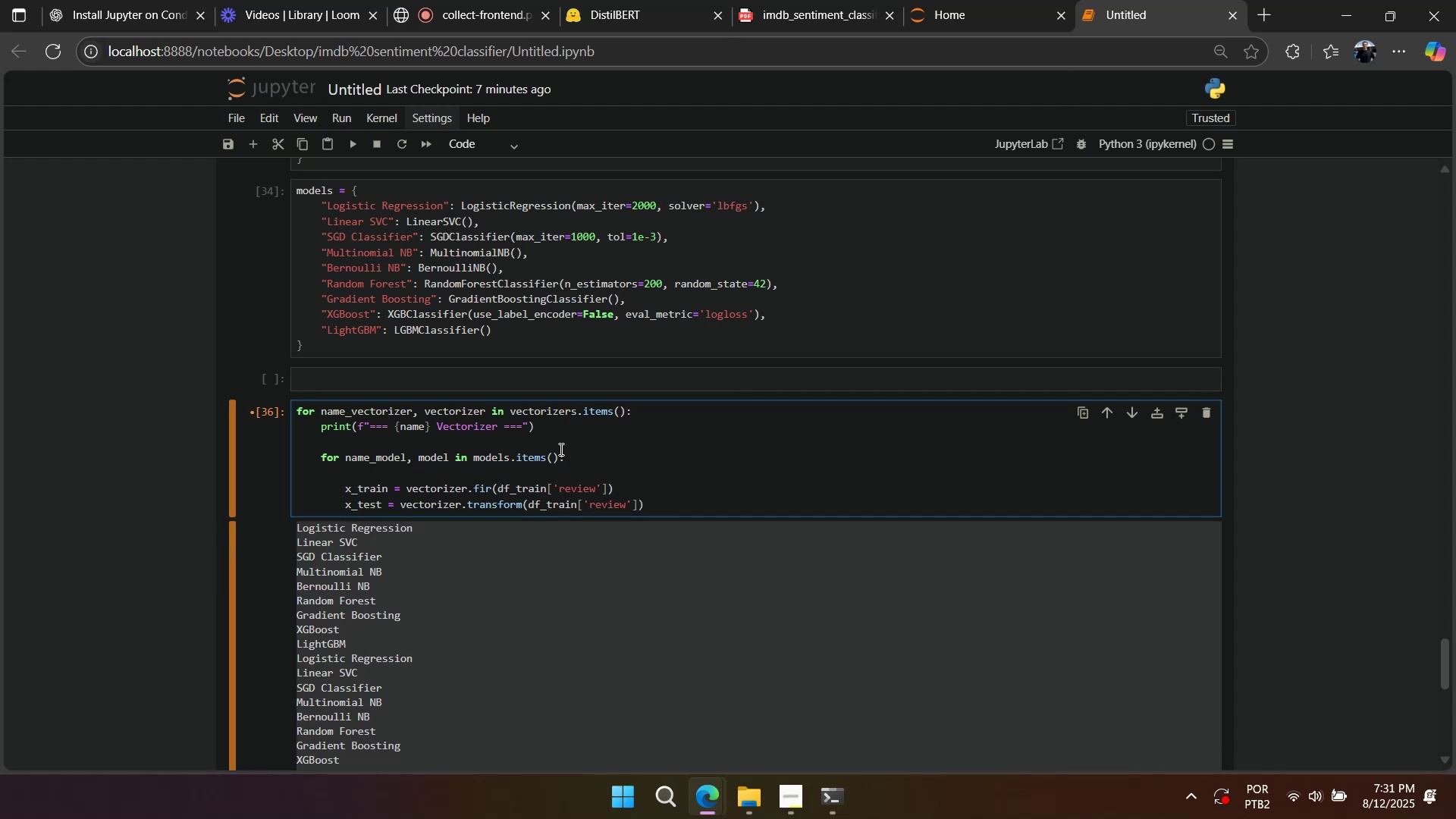 
key(Alt+Tab)
 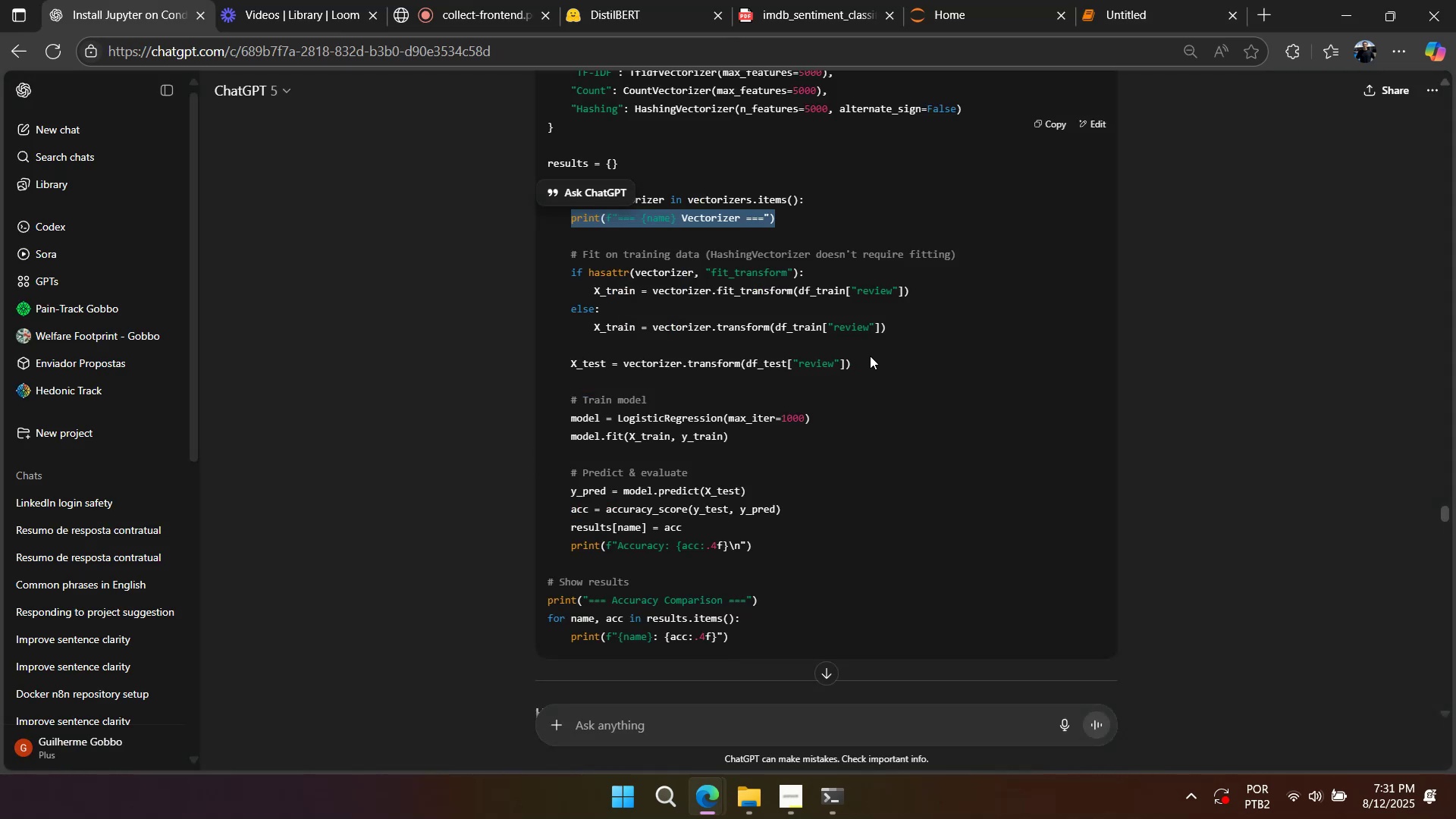 
left_click_drag(start_coordinate=[865, 362], to_coordinate=[817, 362])
 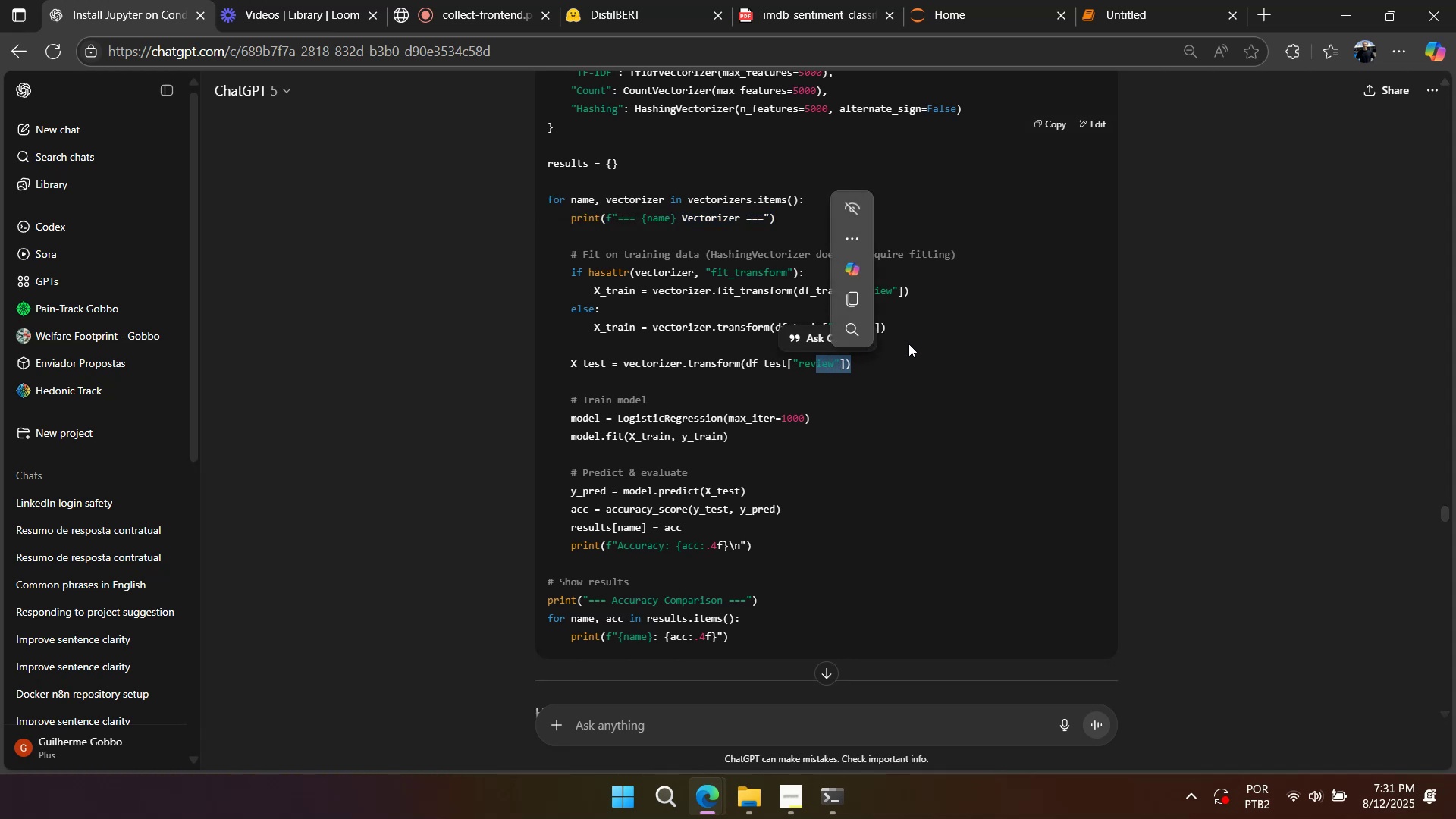 
left_click_drag(start_coordinate=[924, 340], to_coordinate=[576, 281])
 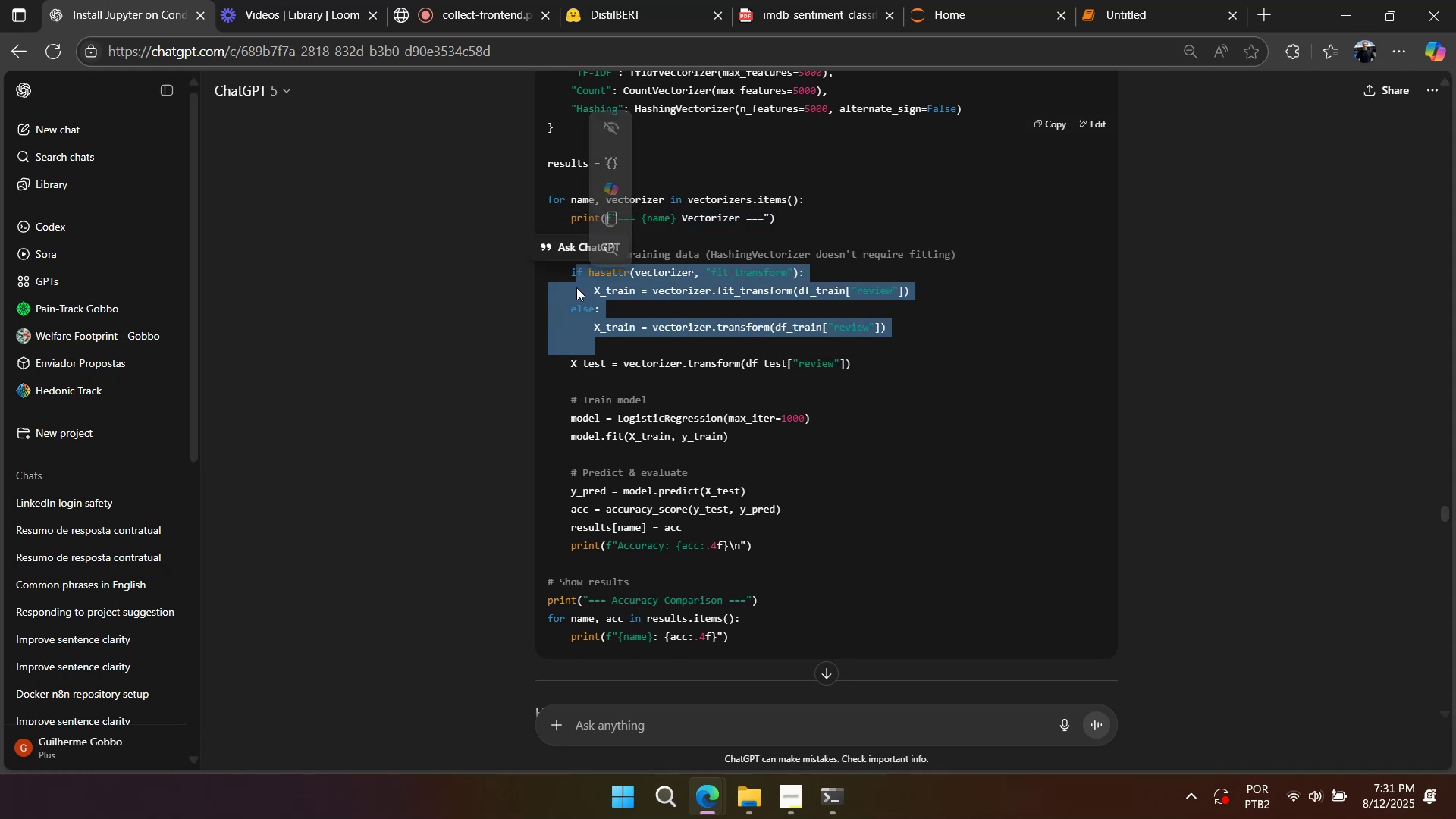 
left_click([577, 287])
 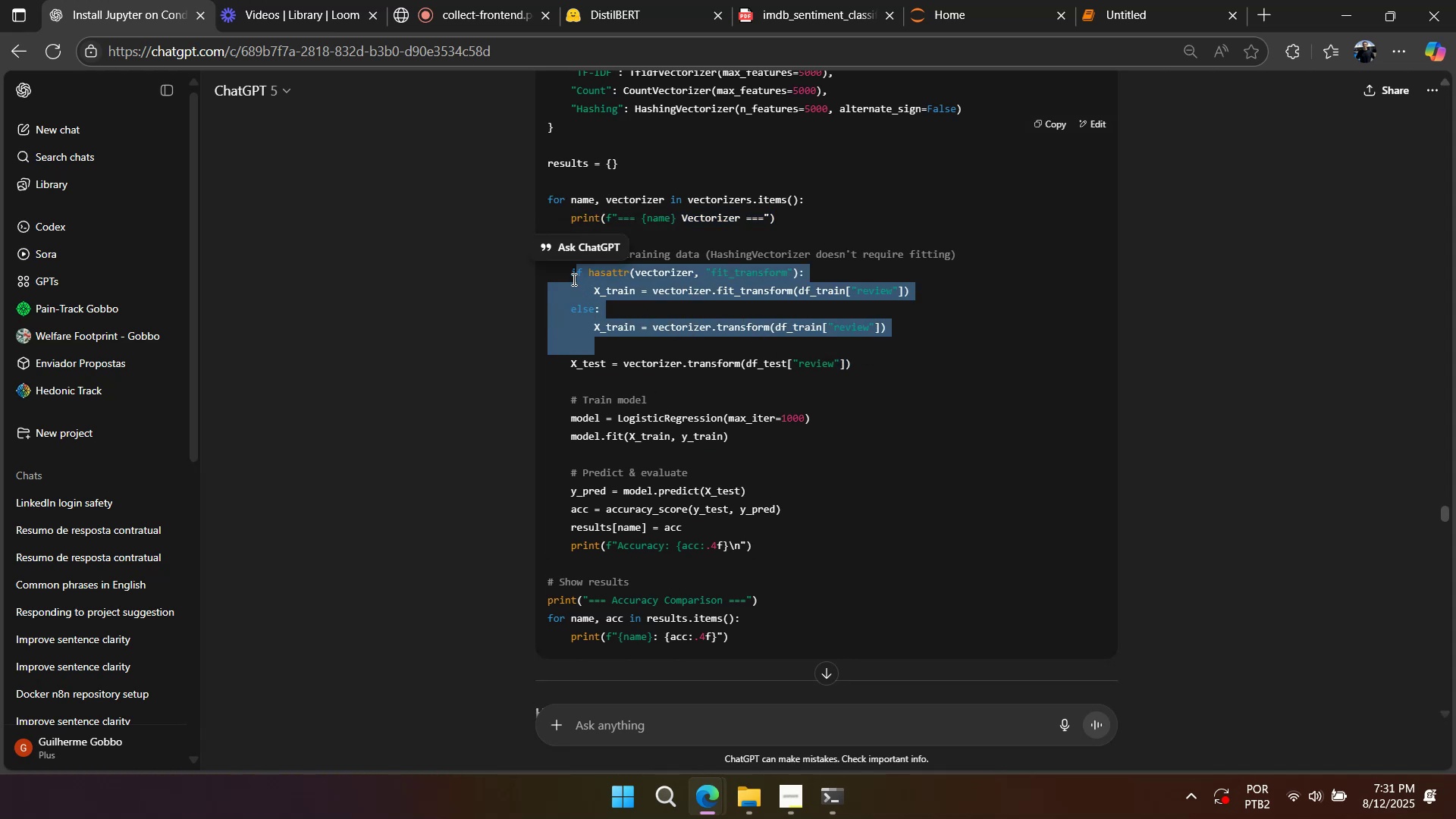 
left_click([571, 278])
 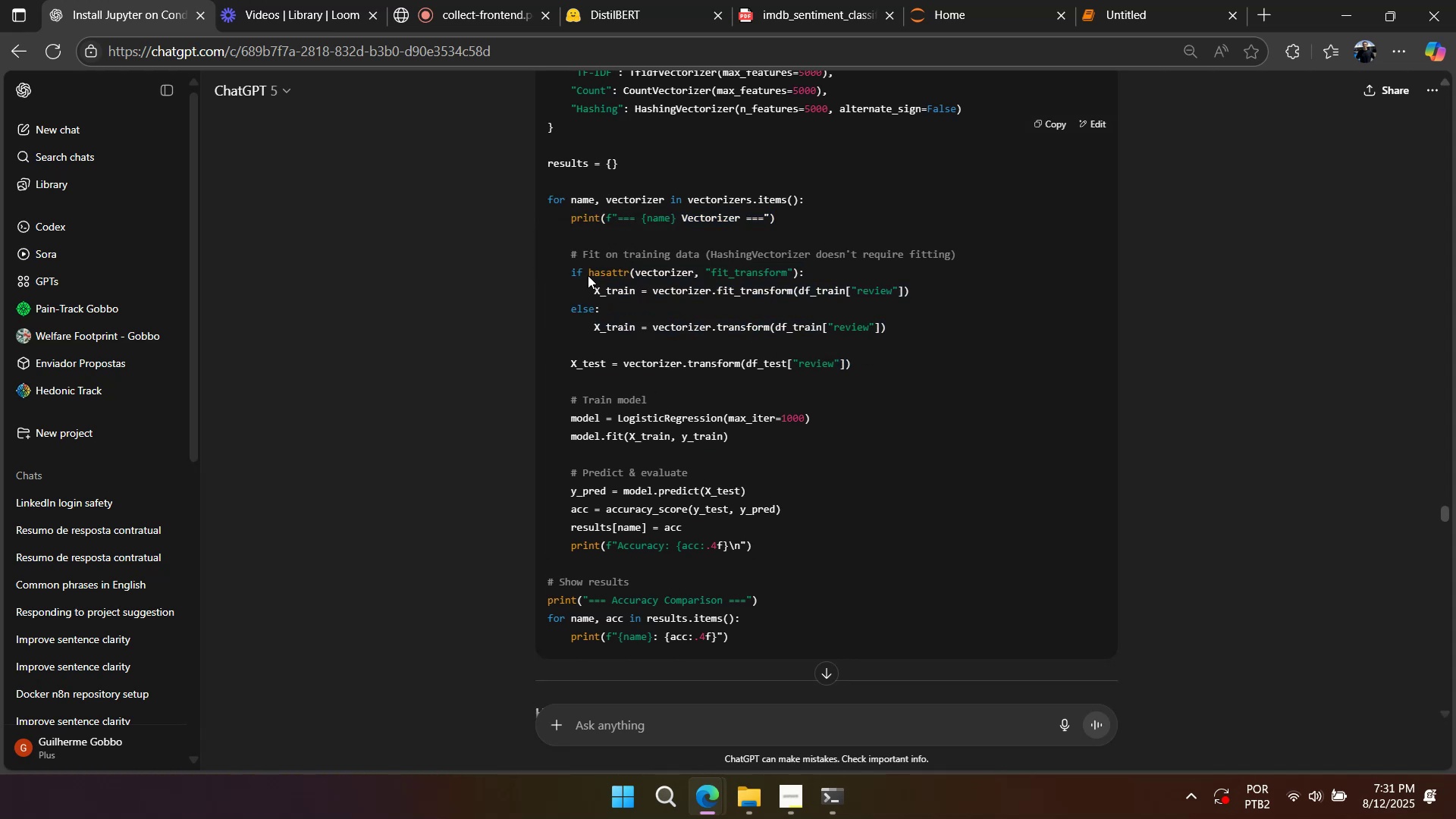 
left_click_drag(start_coordinate=[588, 275], to_coordinate=[827, 281])
 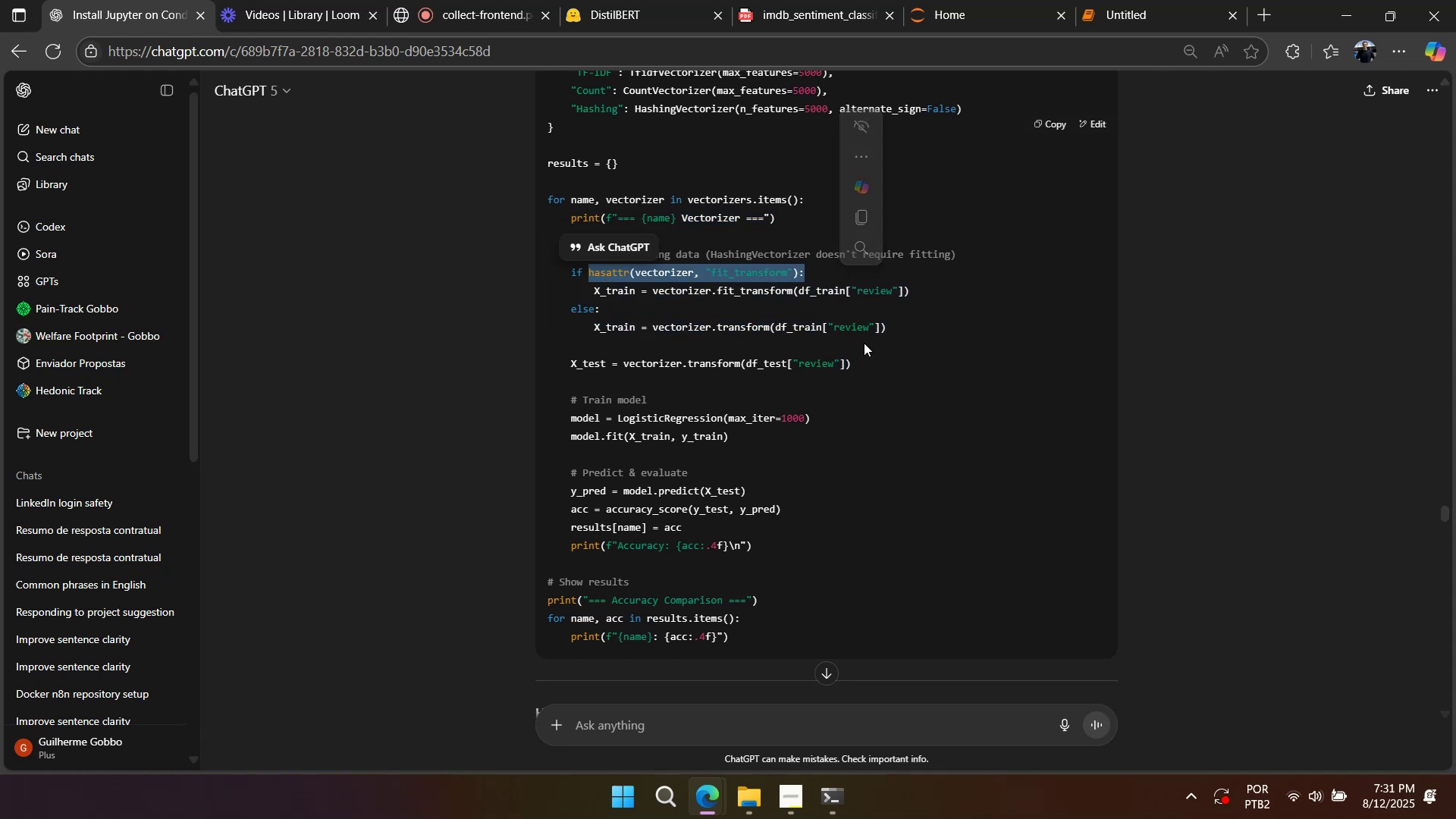 
left_click_drag(start_coordinate=[899, 335], to_coordinate=[569, 280])
 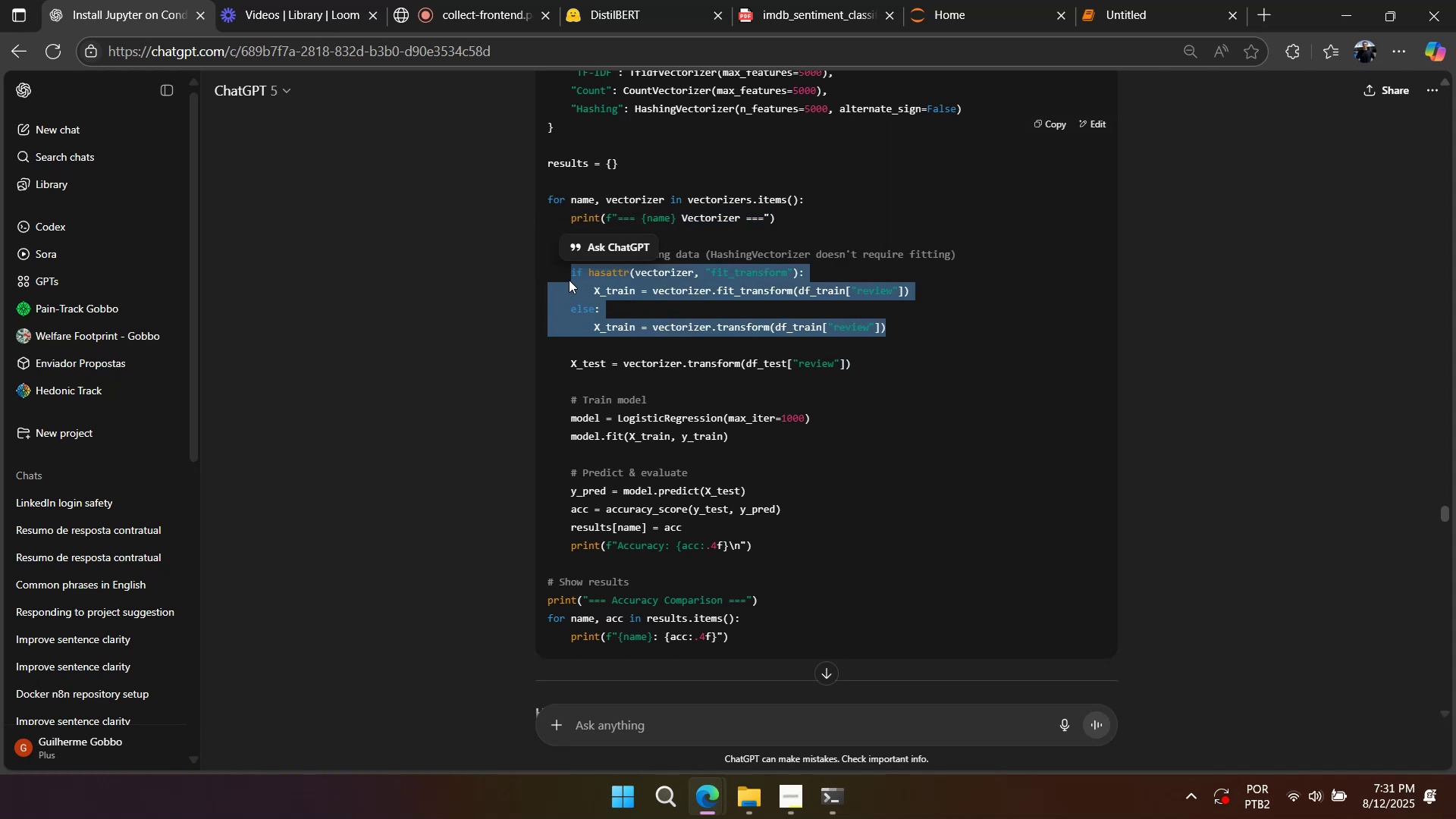 
key(Control+C)
 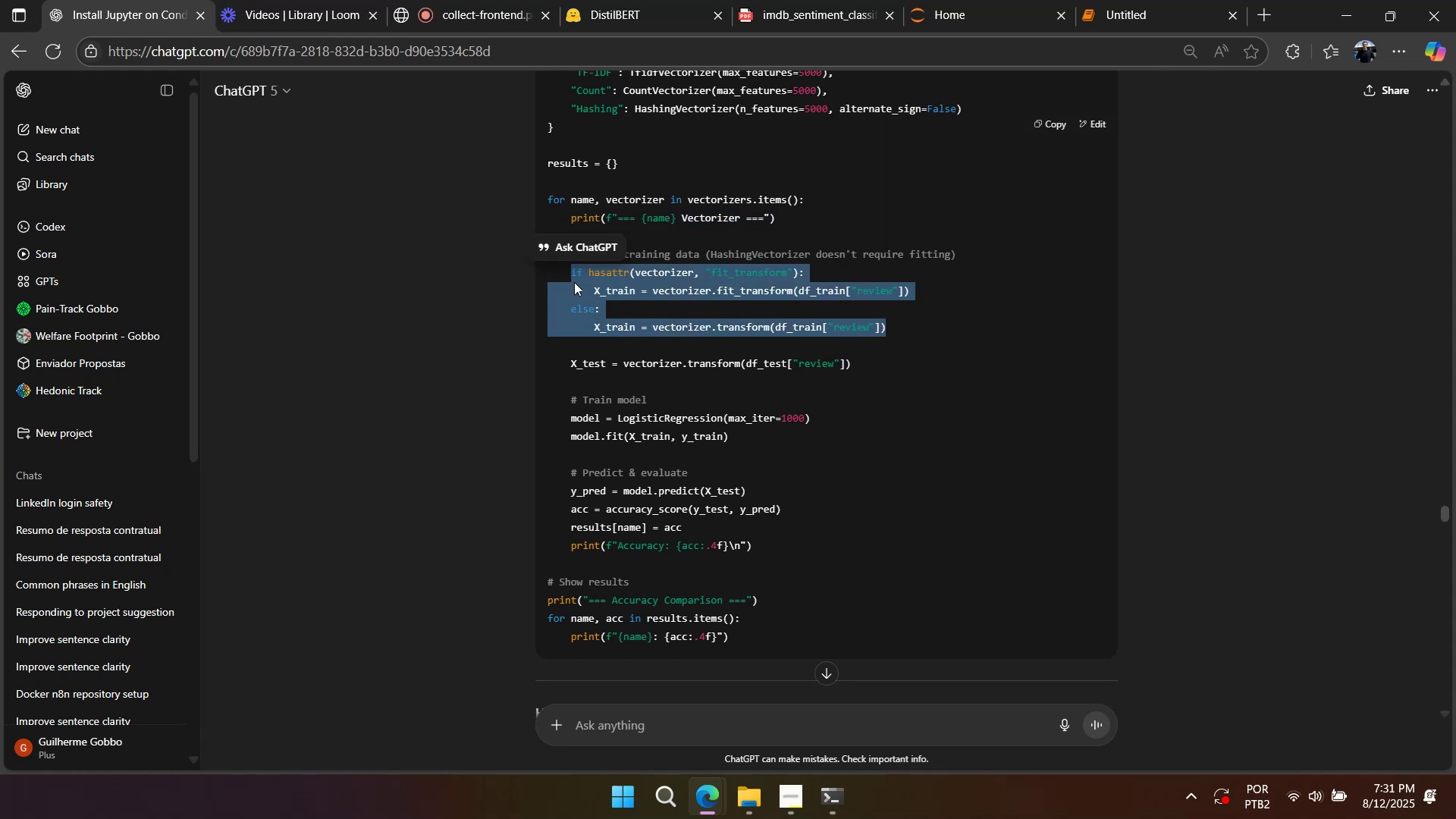 
key(Alt+AltLeft)
 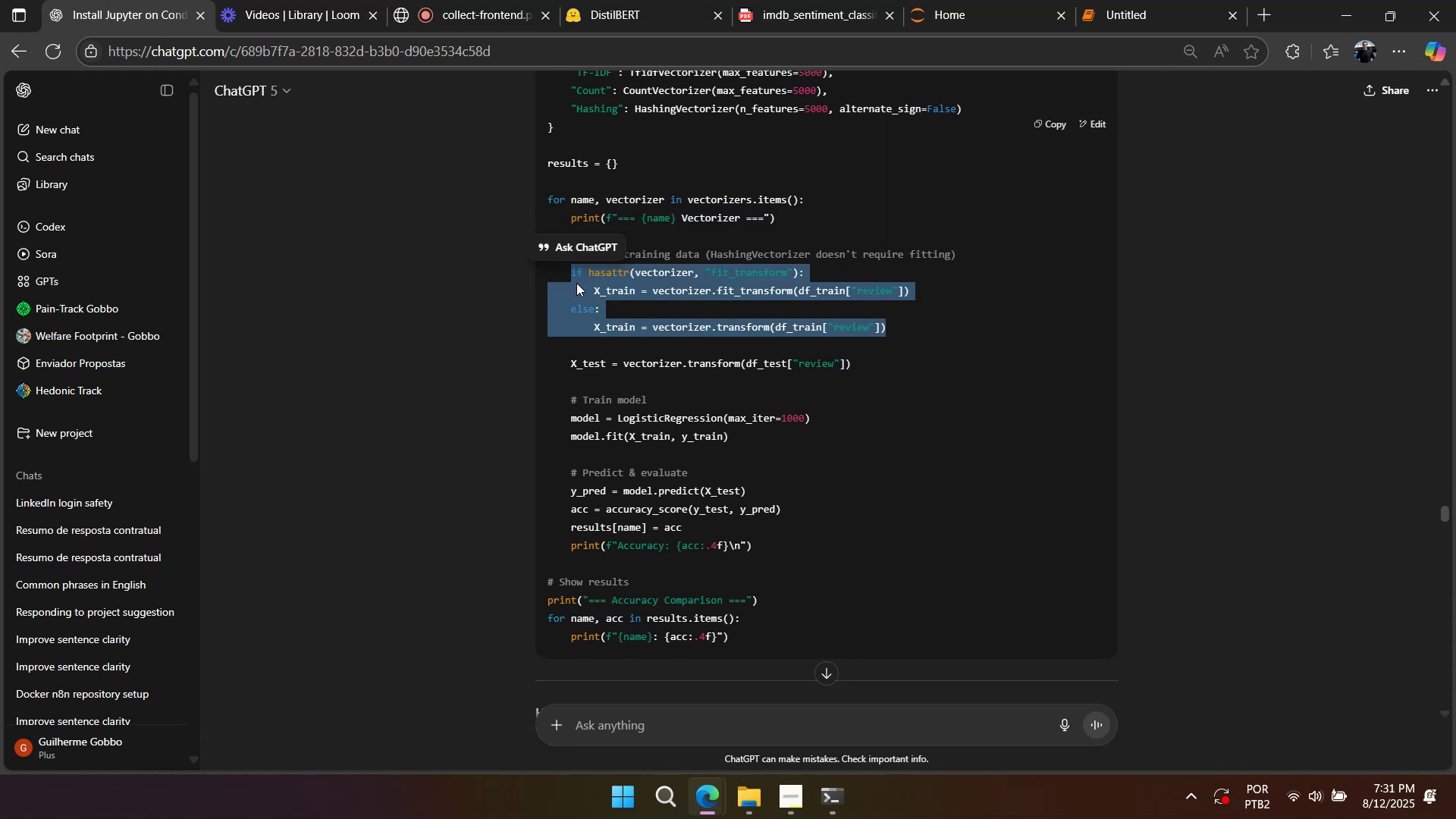 
key(Alt+Tab)
 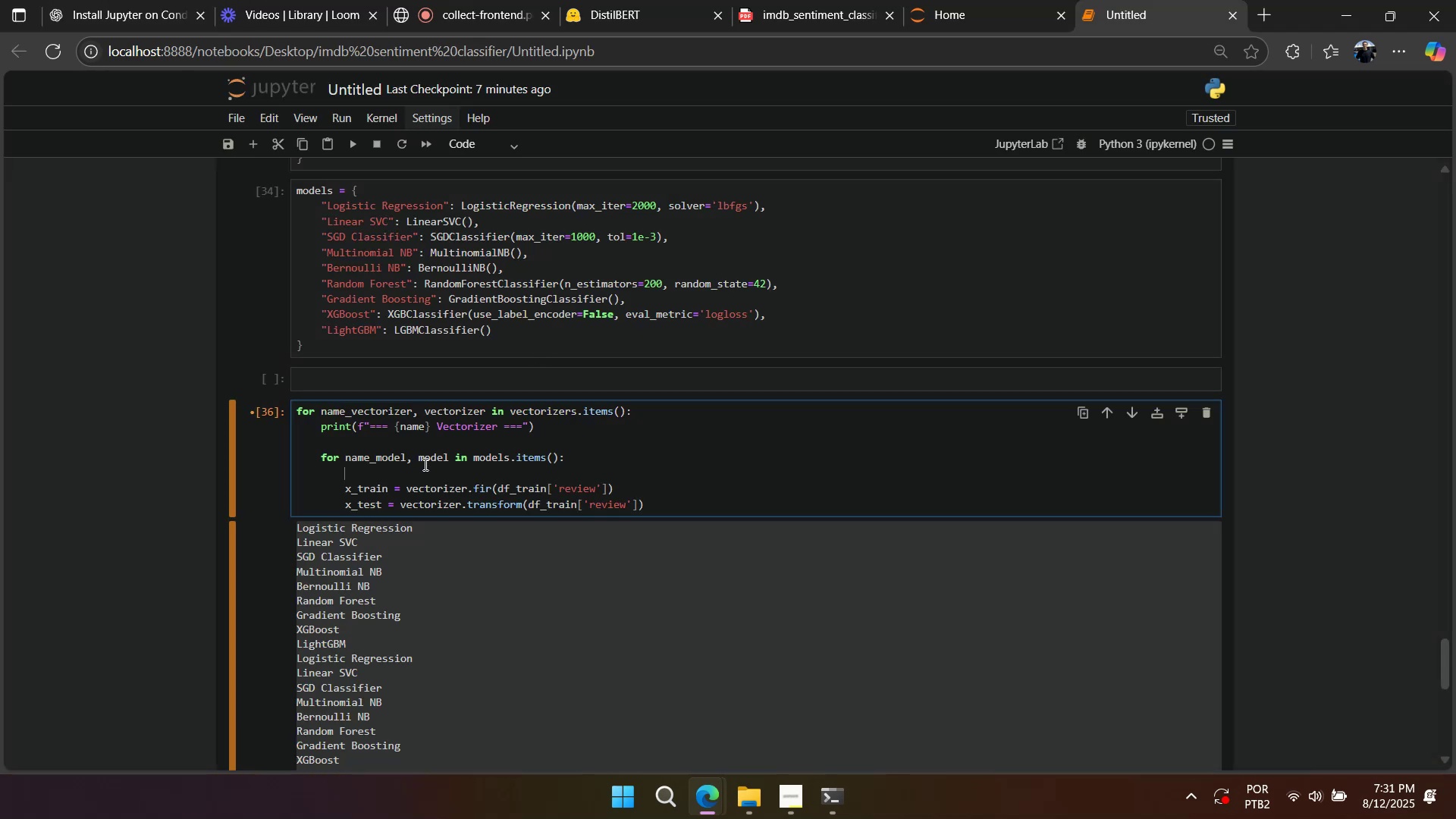 
double_click([424, 464])
 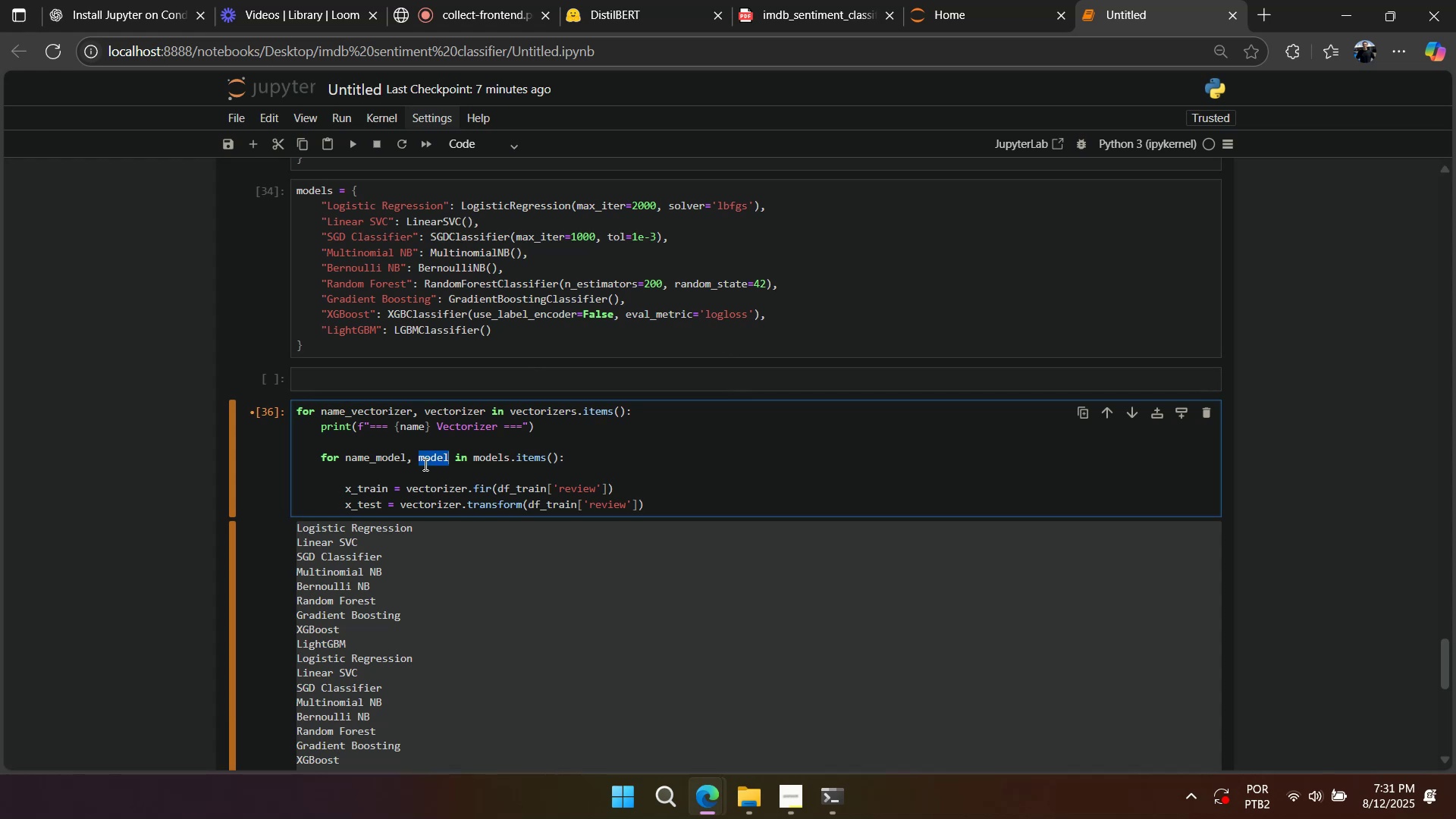 
left_click([425, 468])
 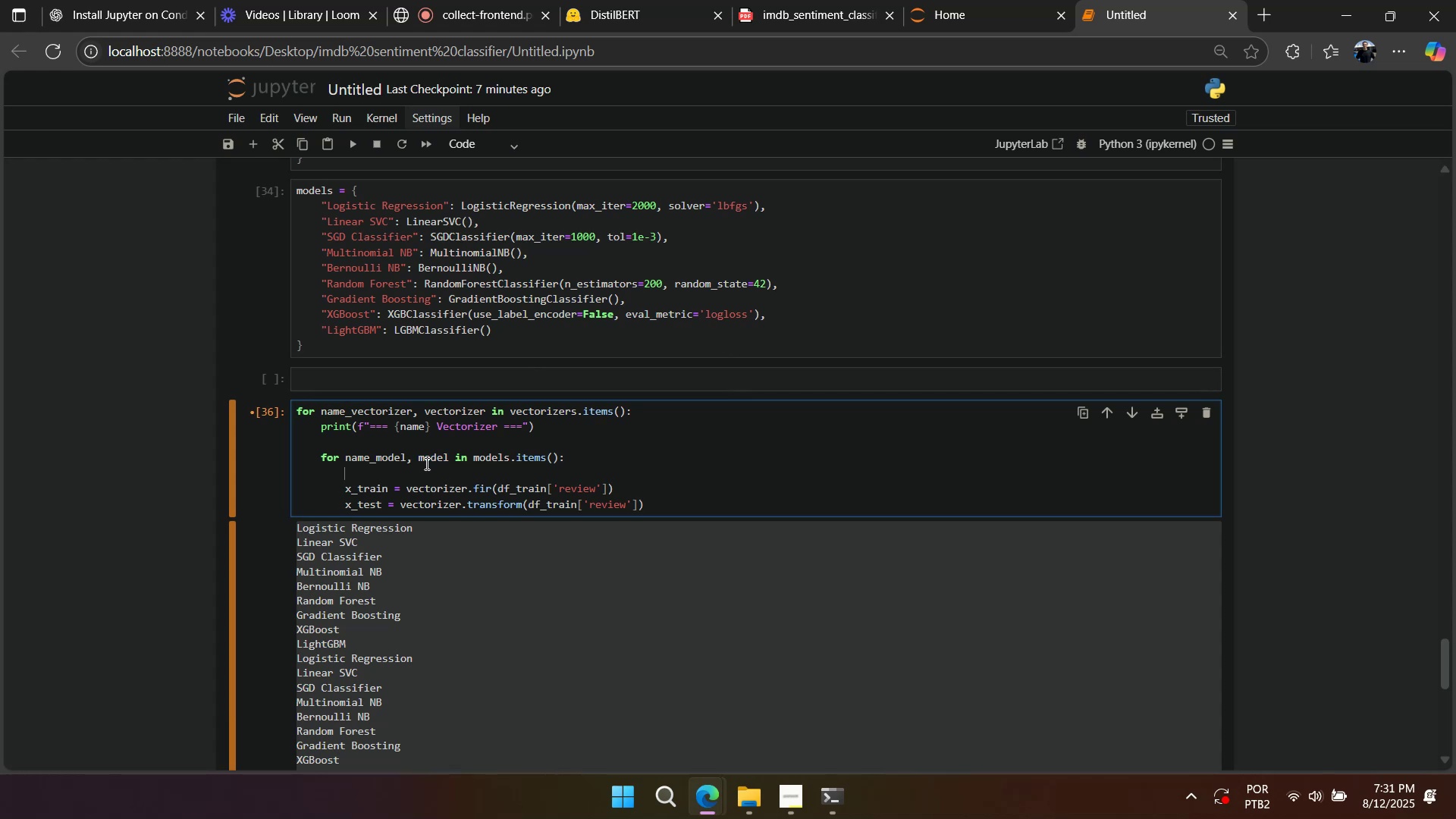 
key(Enter)
 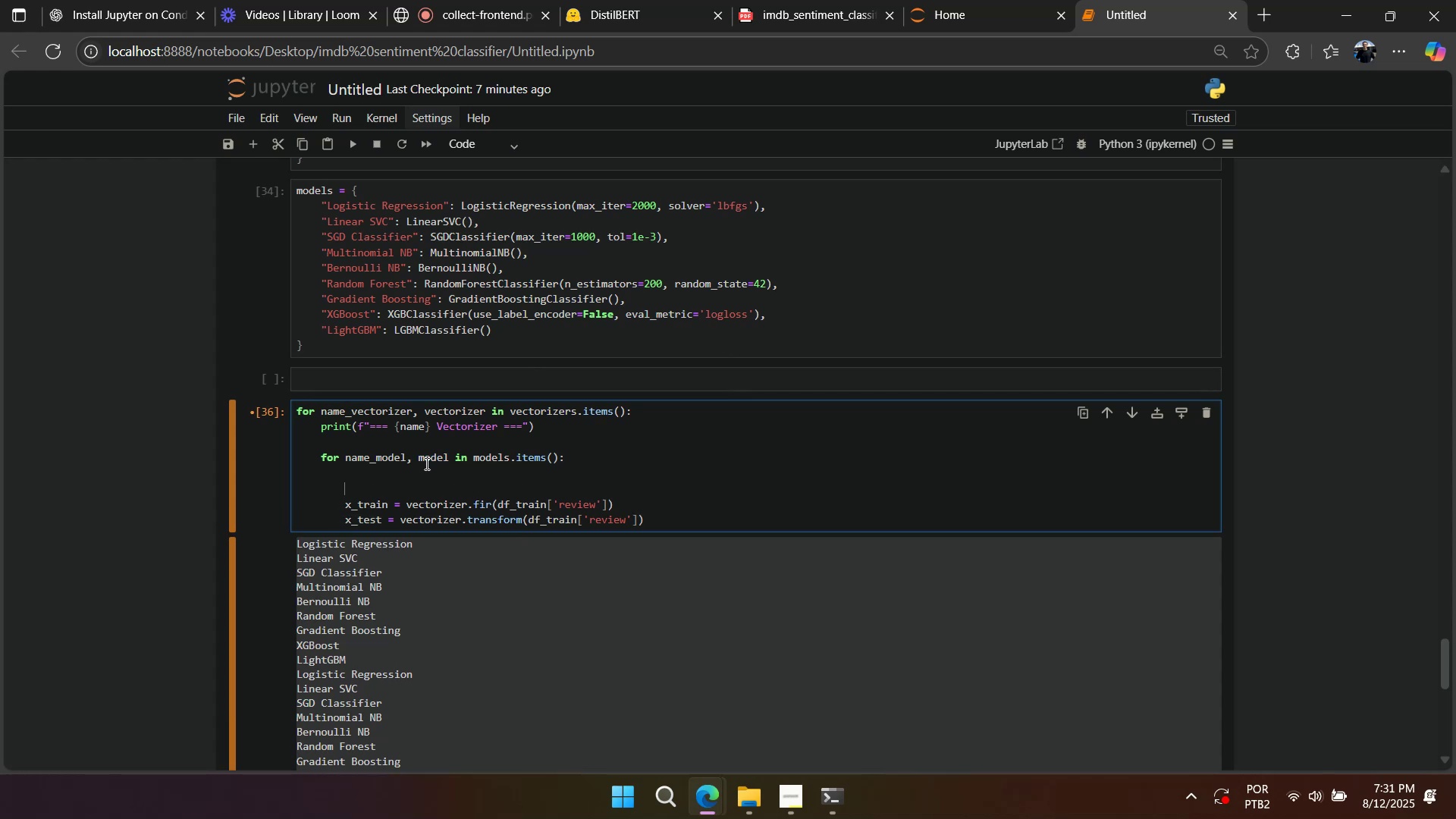 
key(Control+ControlLeft)
 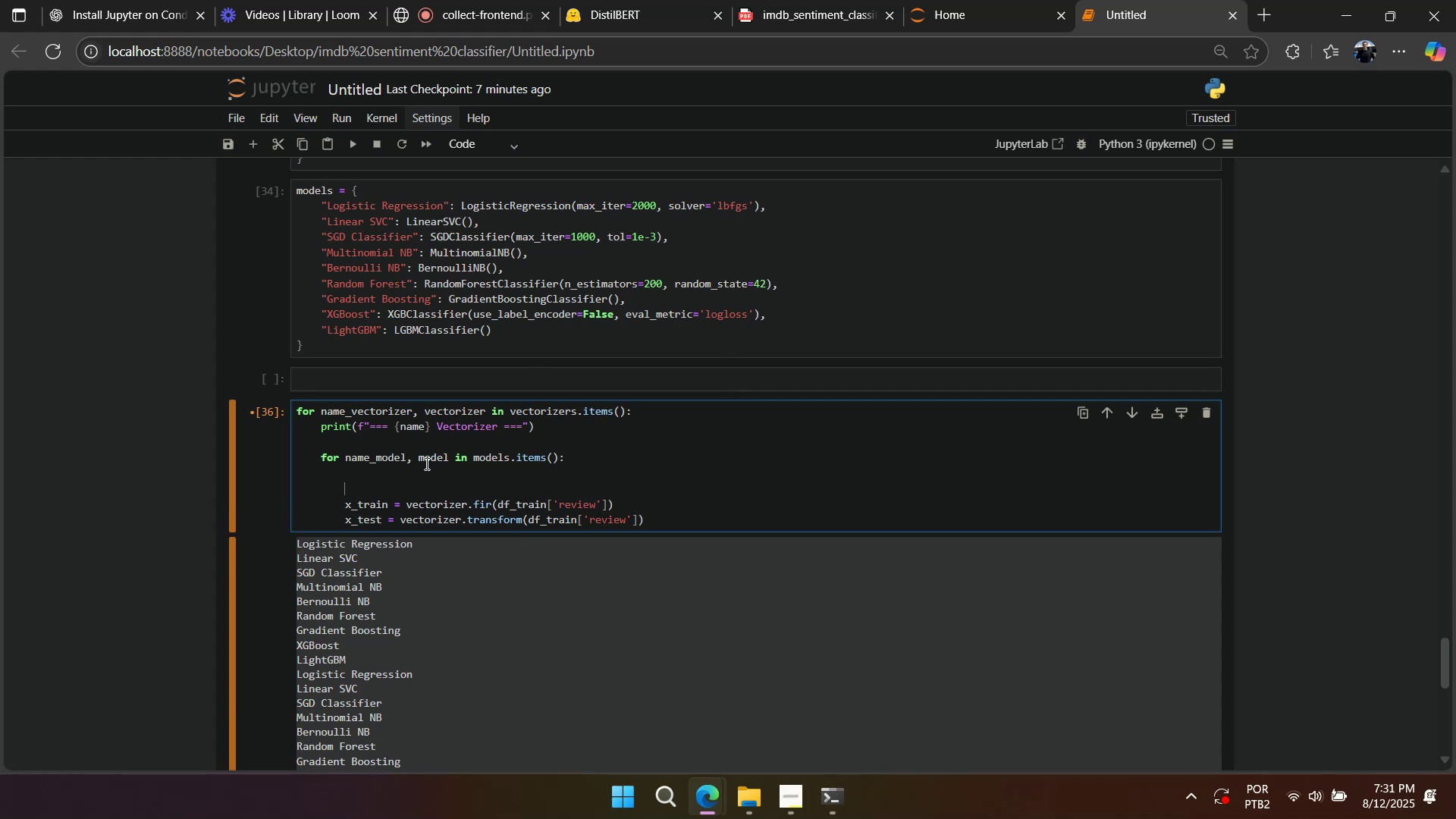 
key(Control+V)
 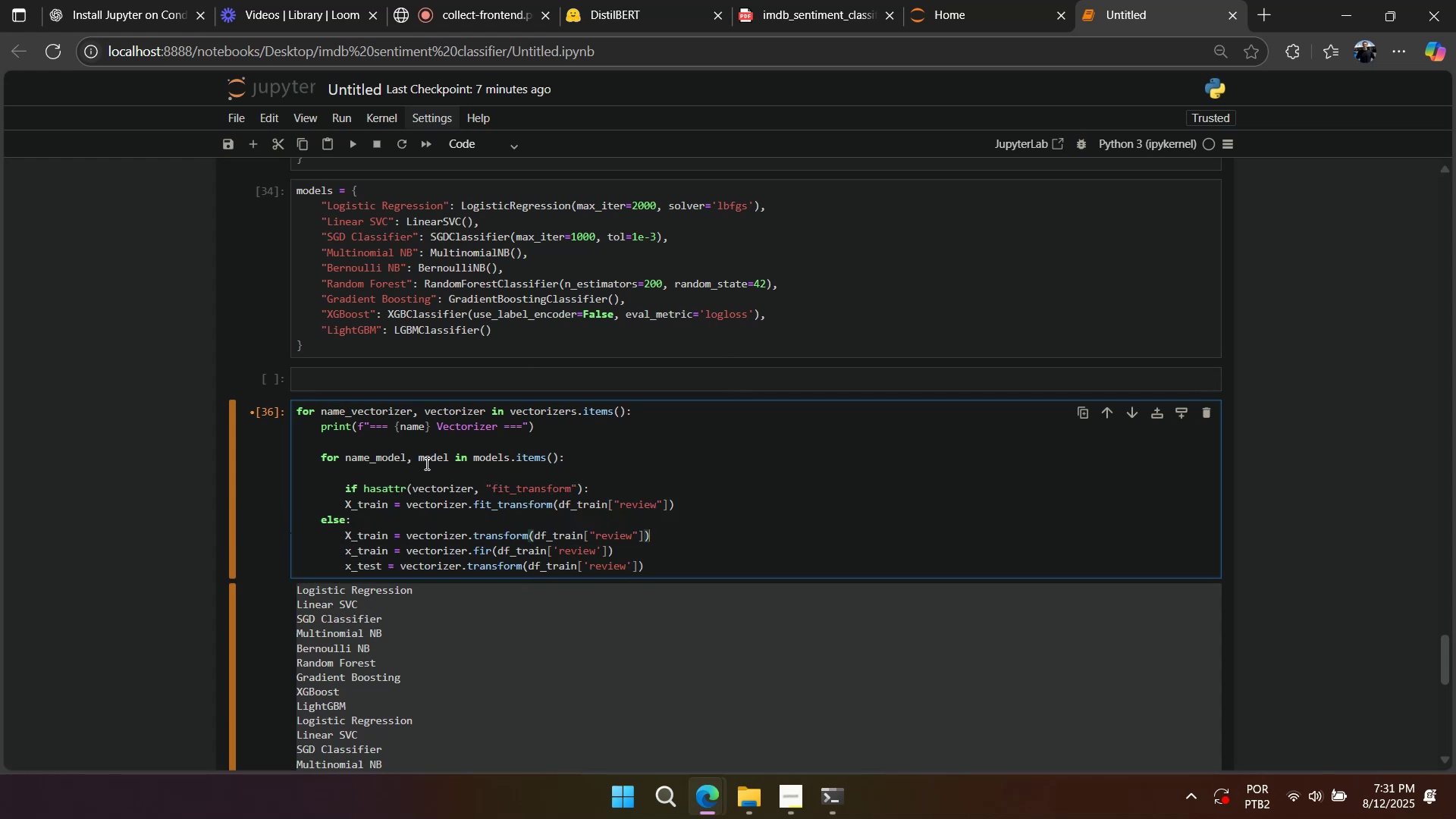 
key(Control+Enter)
 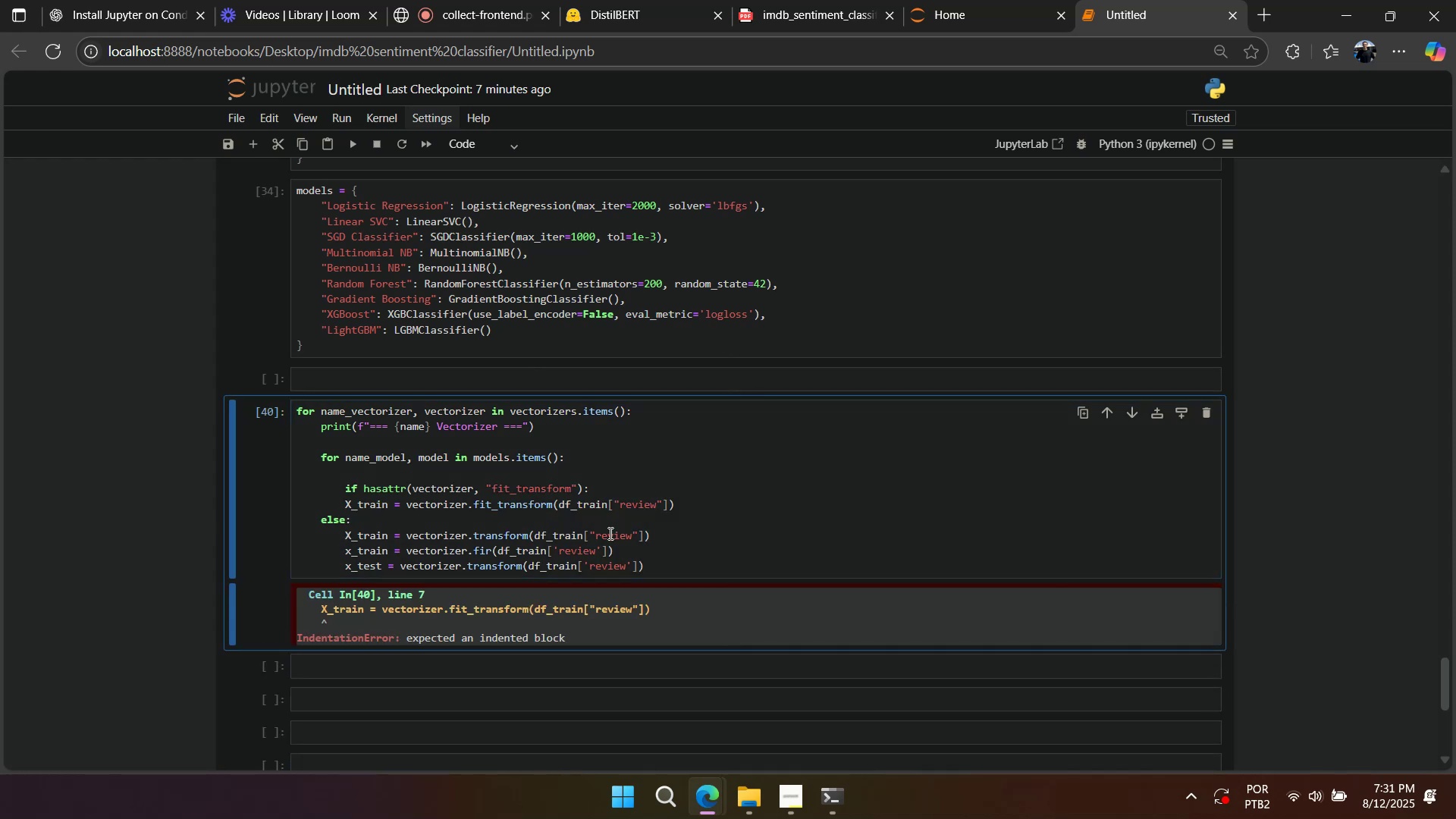 
left_click([661, 537])
 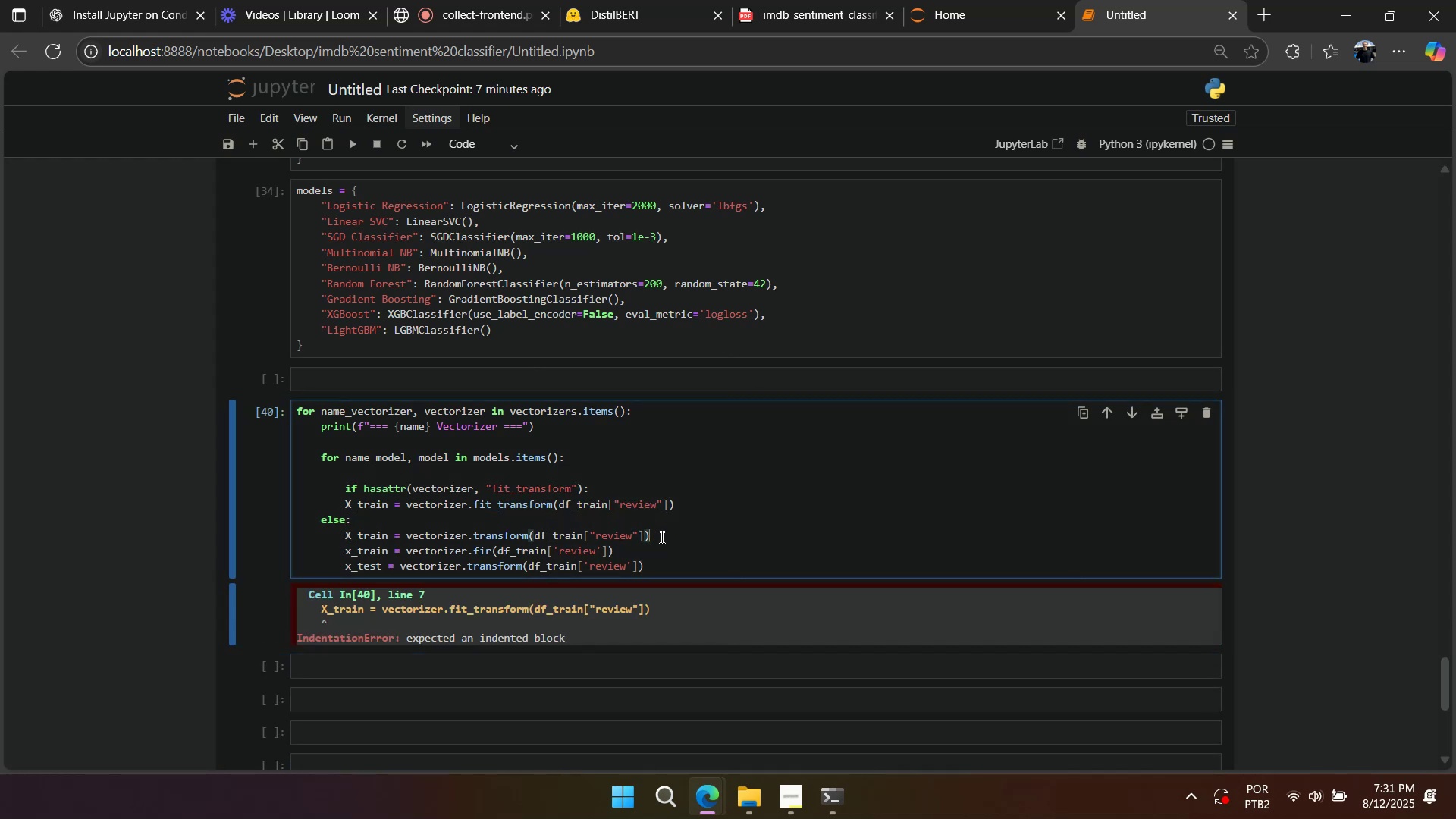 
key(Enter)
 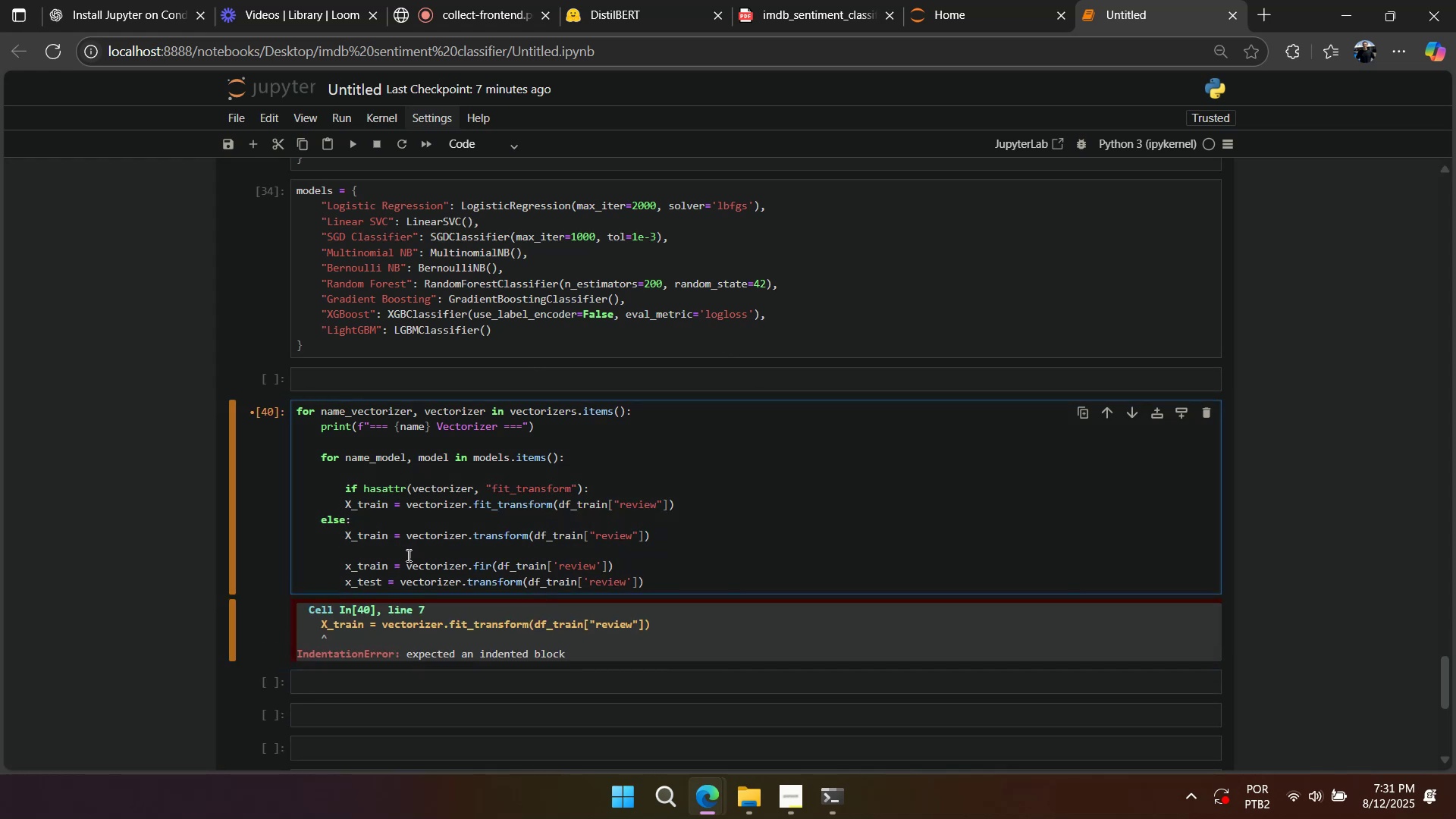 
double_click([407, 555])
 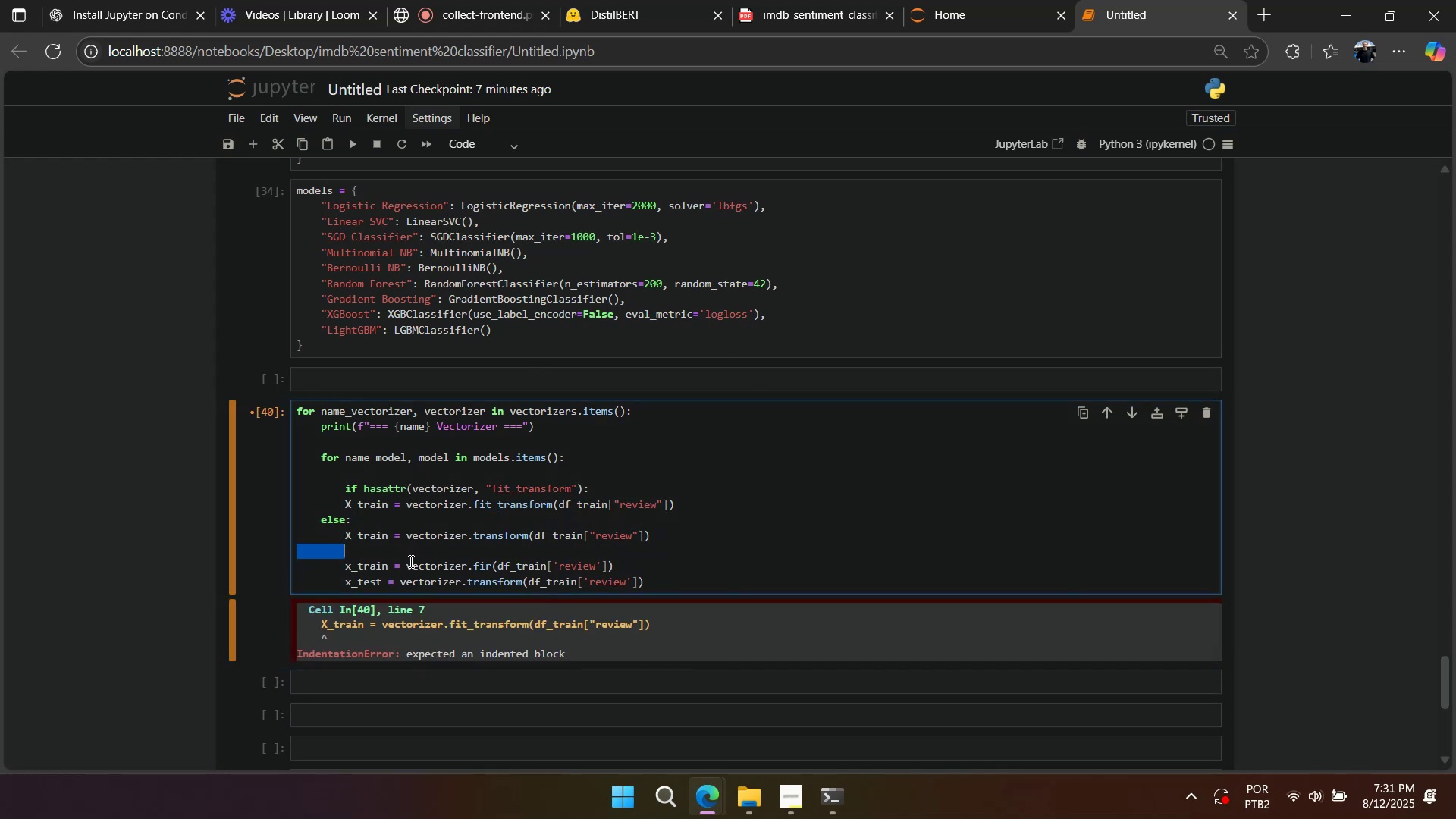 
triple_click([410, 561])
 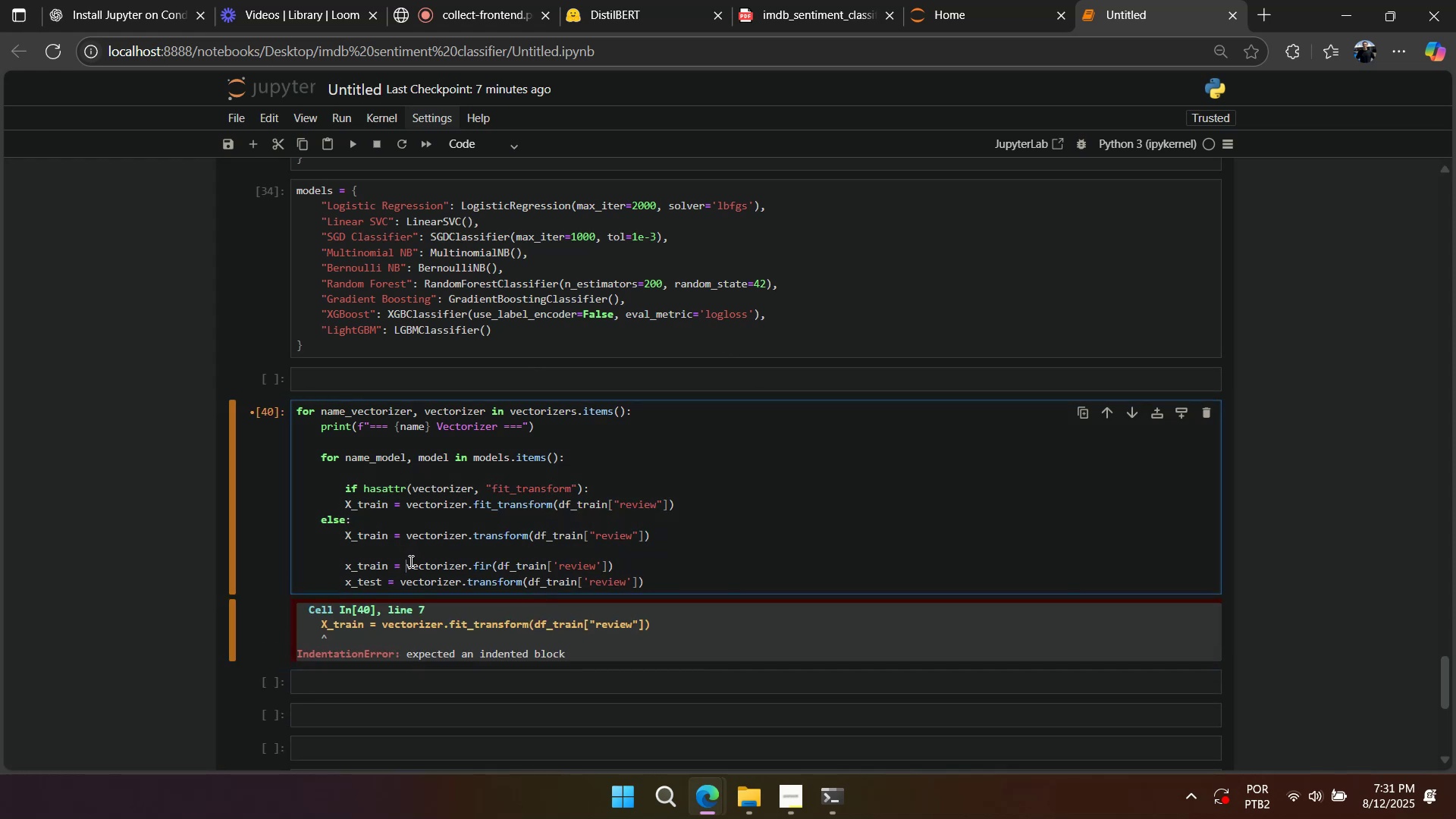 
triple_click([410, 561])
 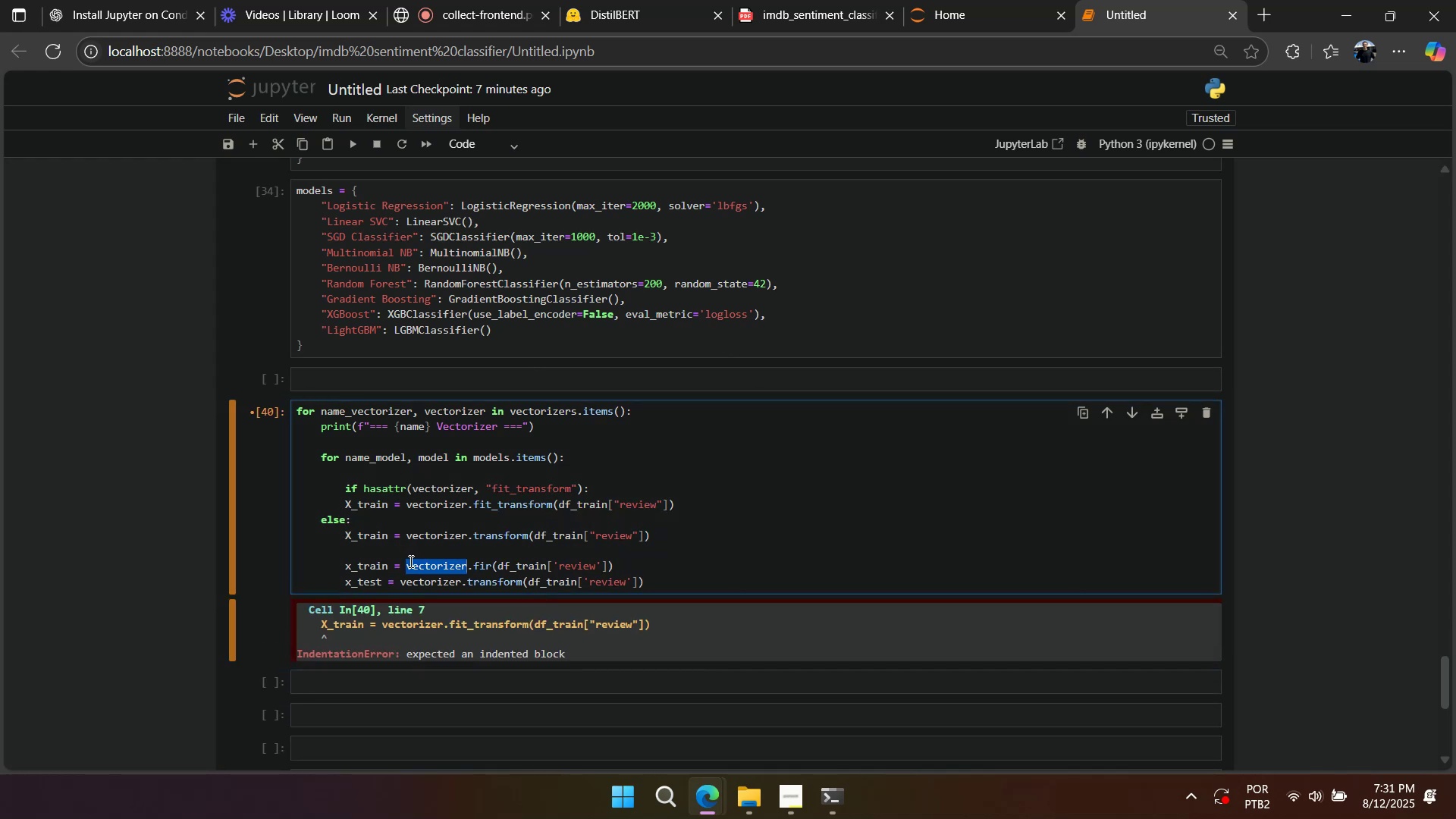 
triple_click([410, 561])
 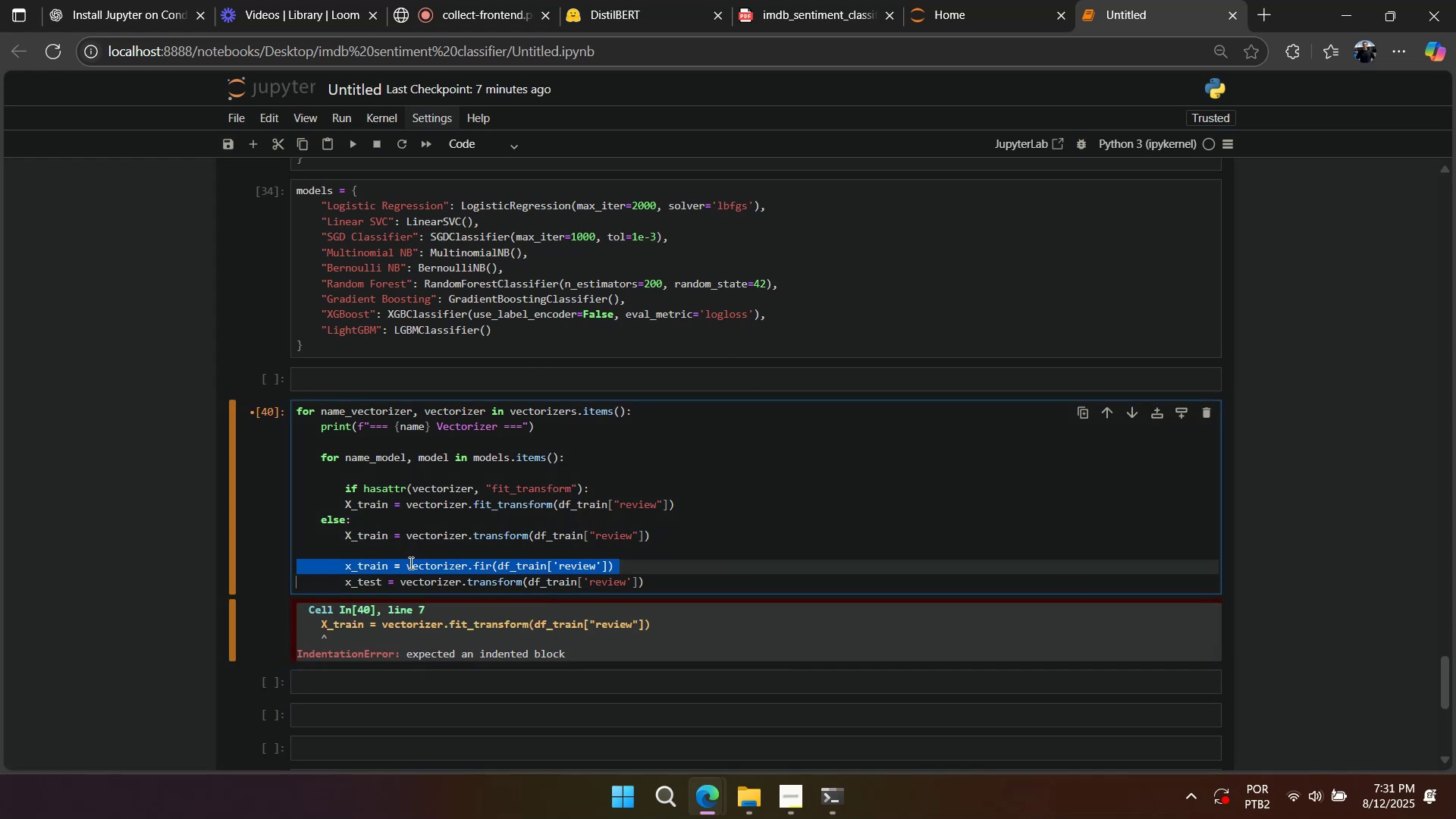 
key(Backspace)
 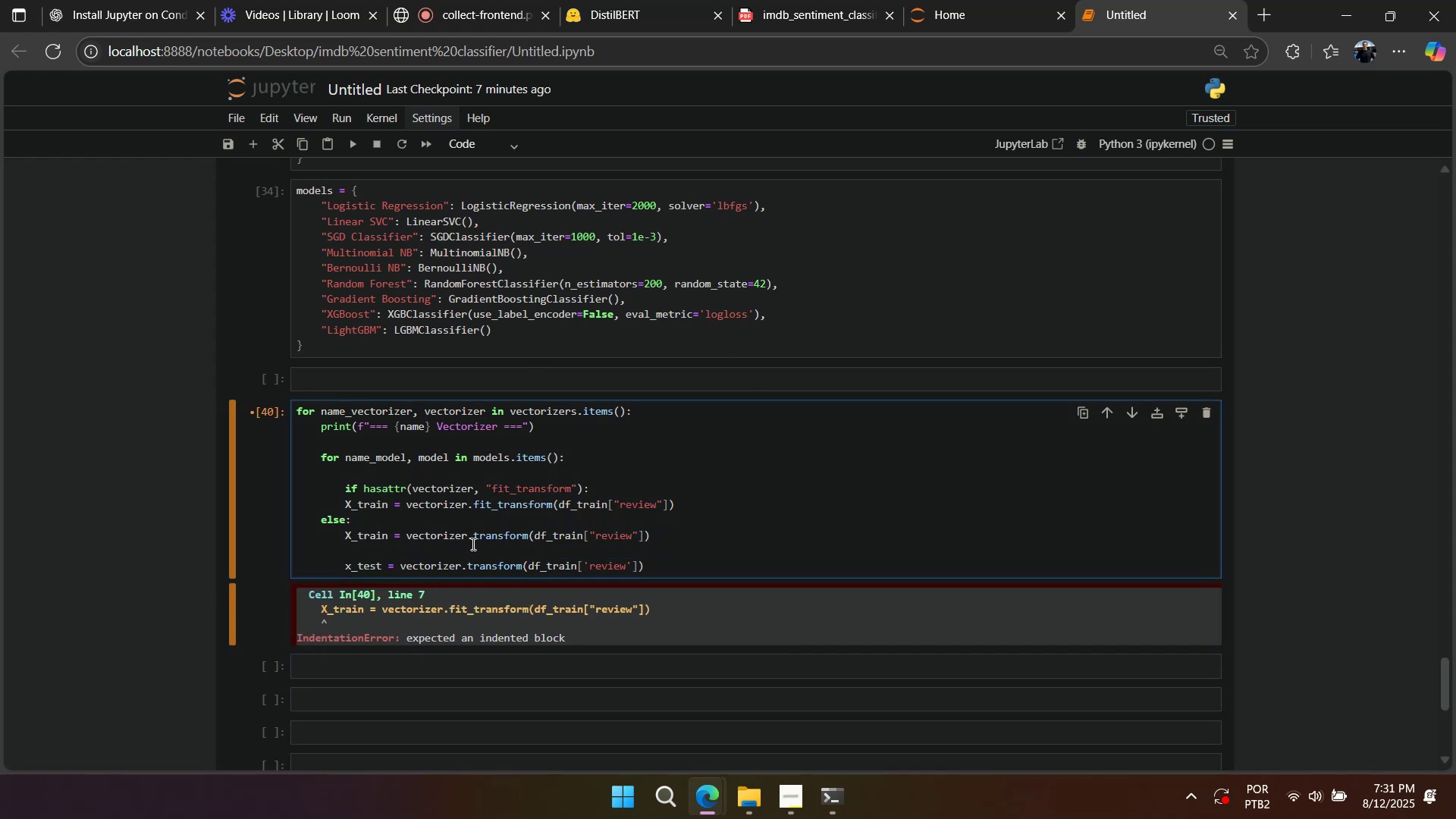 
left_click_drag(start_coordinate=[429, 536], to_coordinate=[422, 504])
 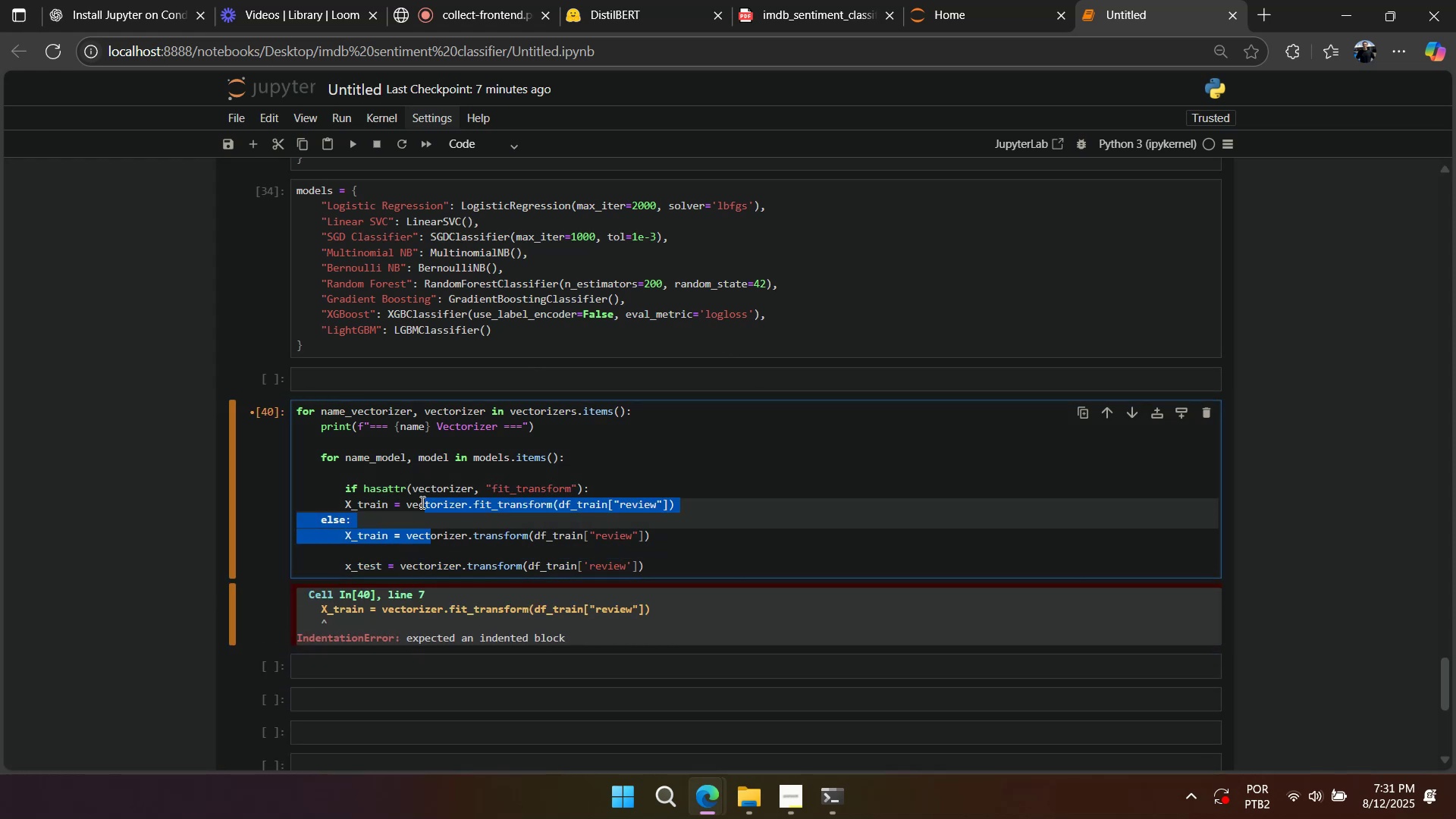 
key(Control+BracketRight)
 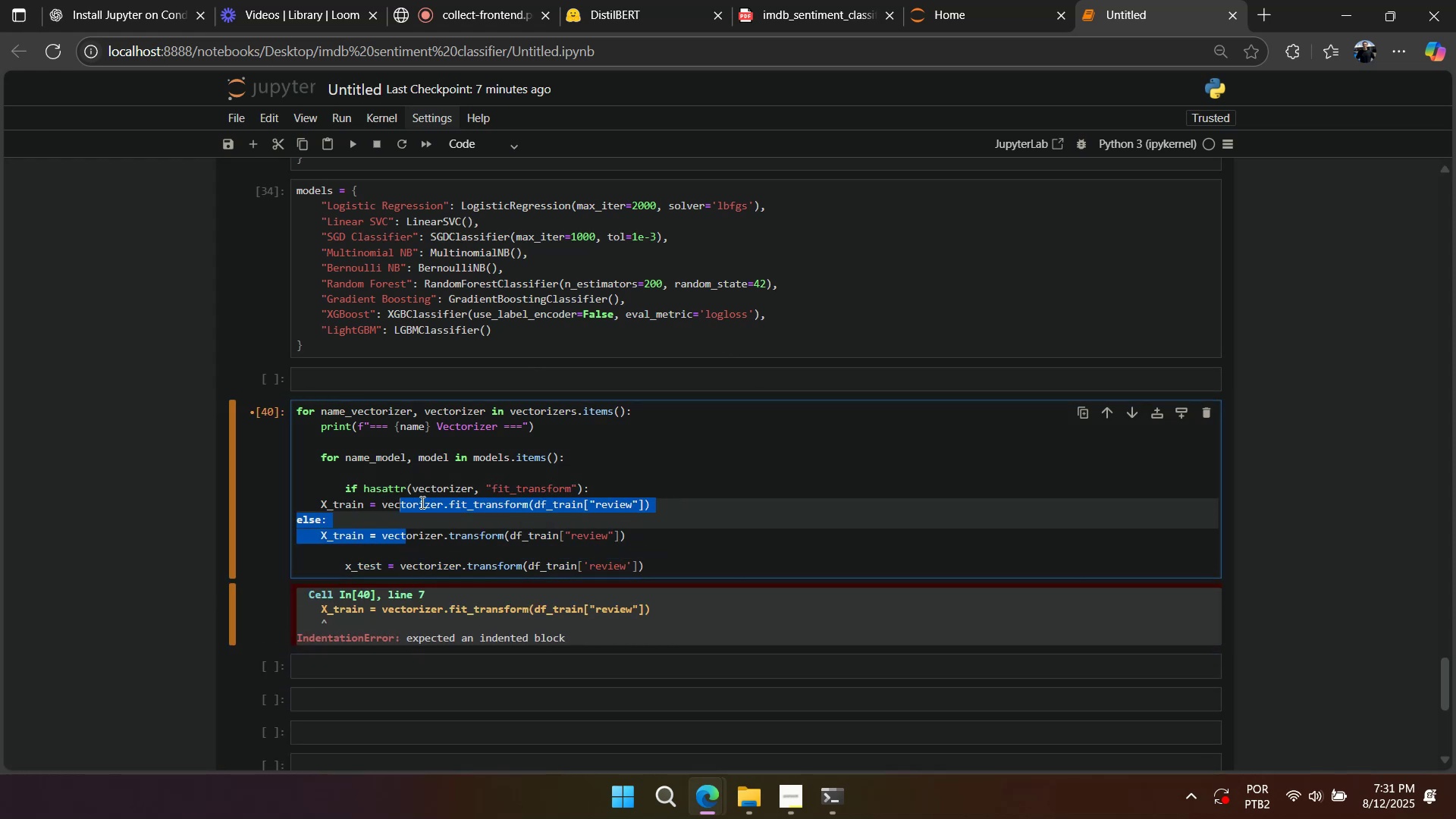 
key(Control+Backslash)
 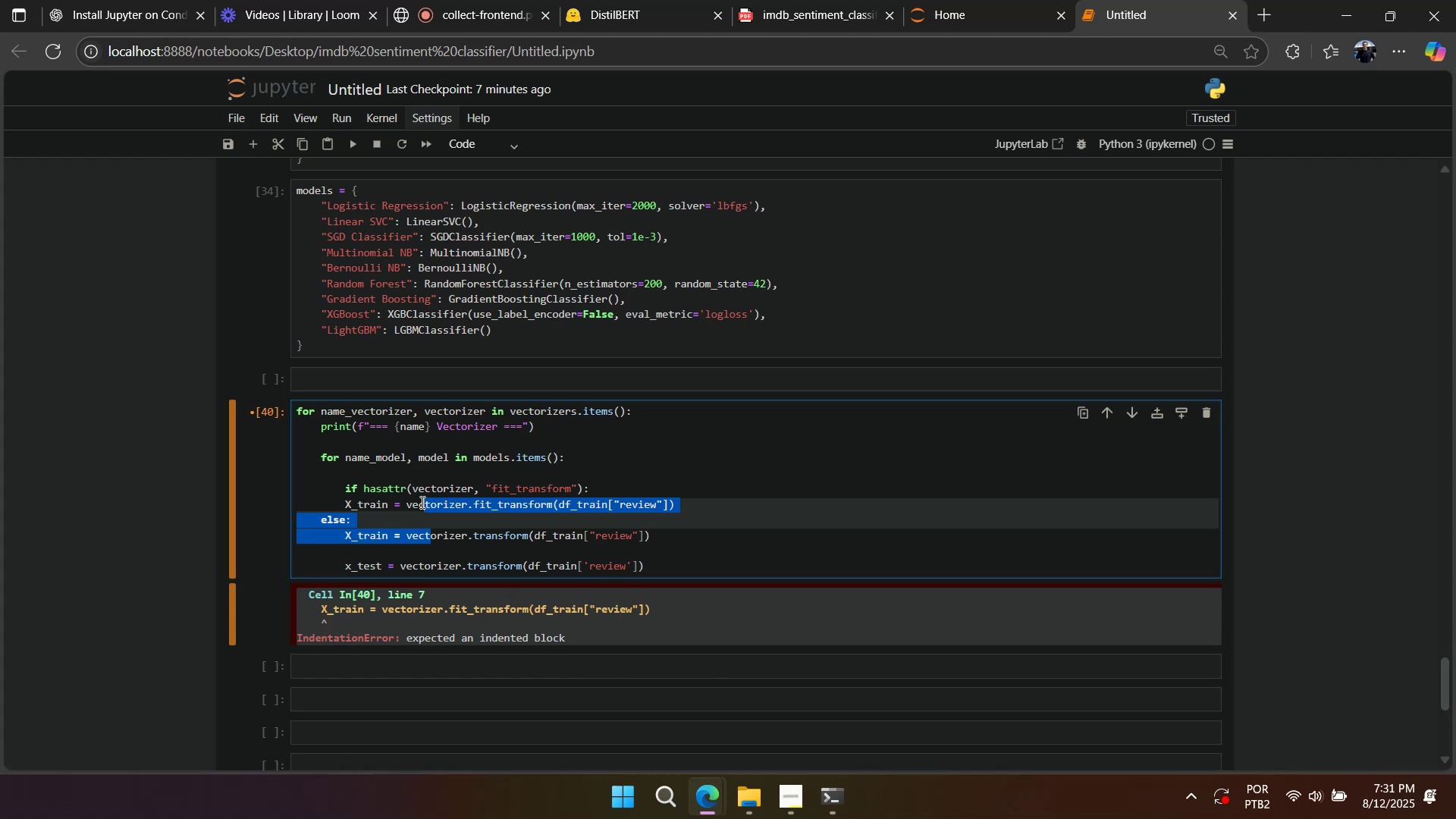 
key(Control+Backslash)
 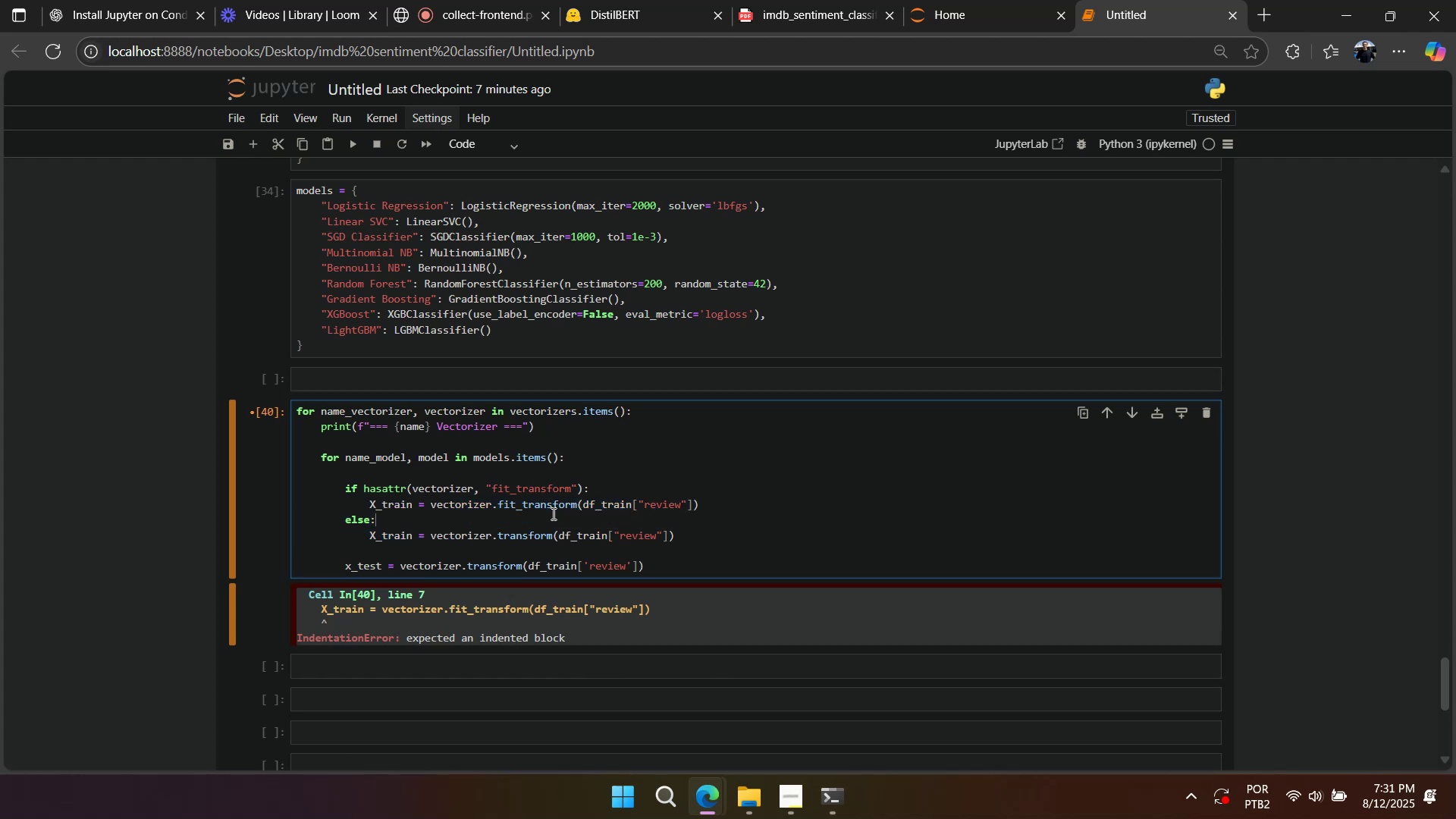 
double_click([544, 539])
 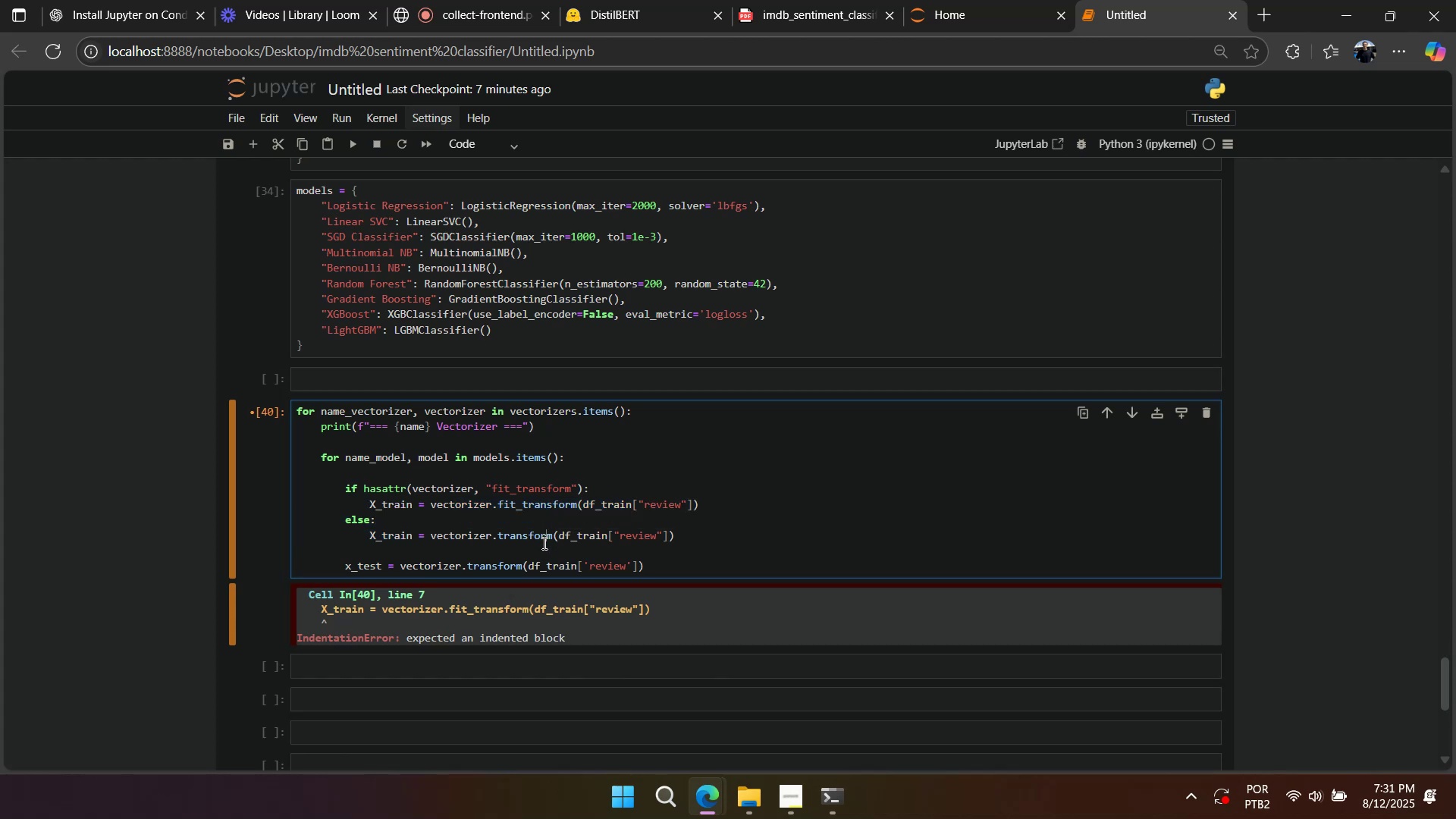 
key(Alt+AltLeft)
 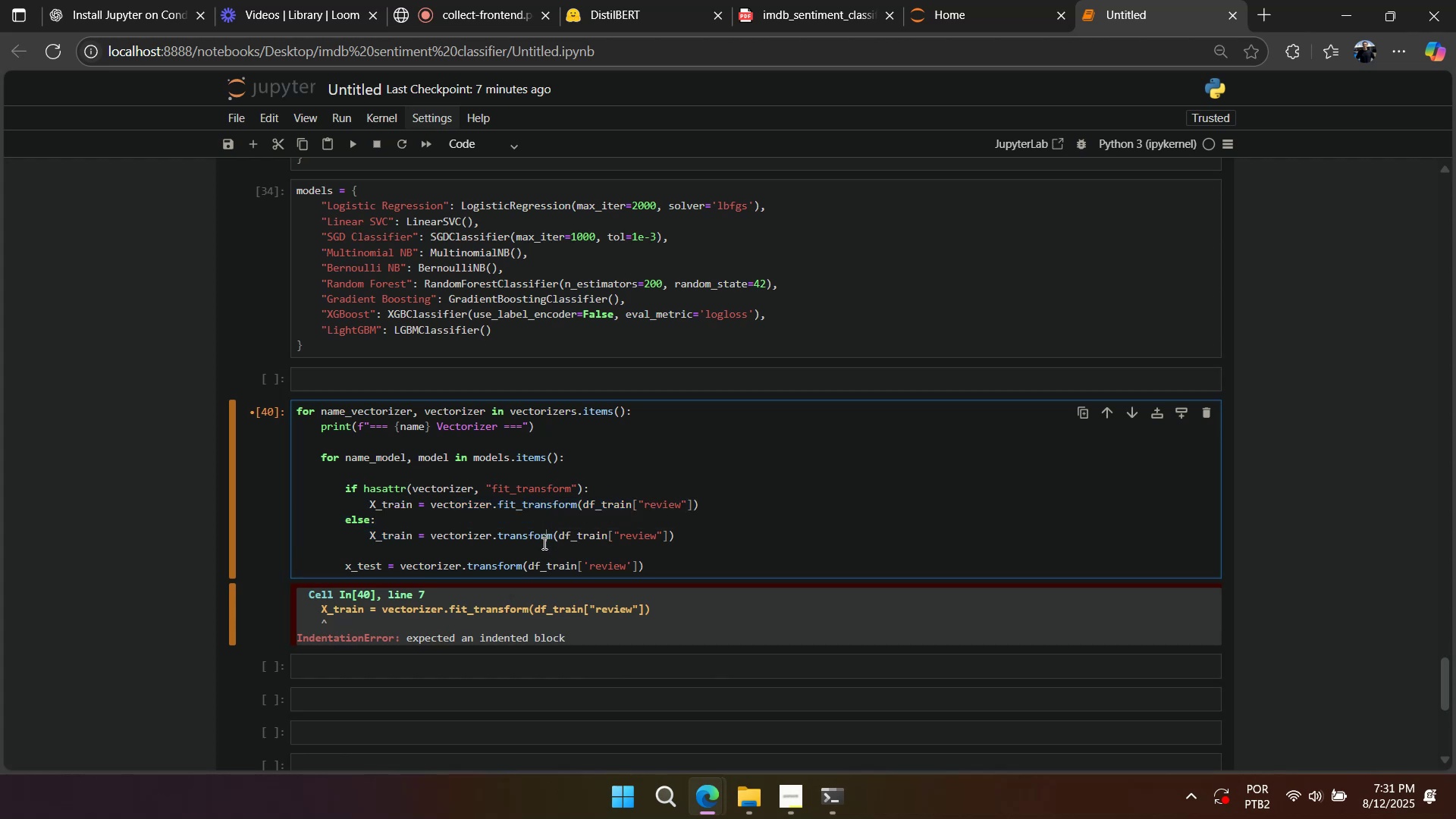 
key(Alt+Tab)
 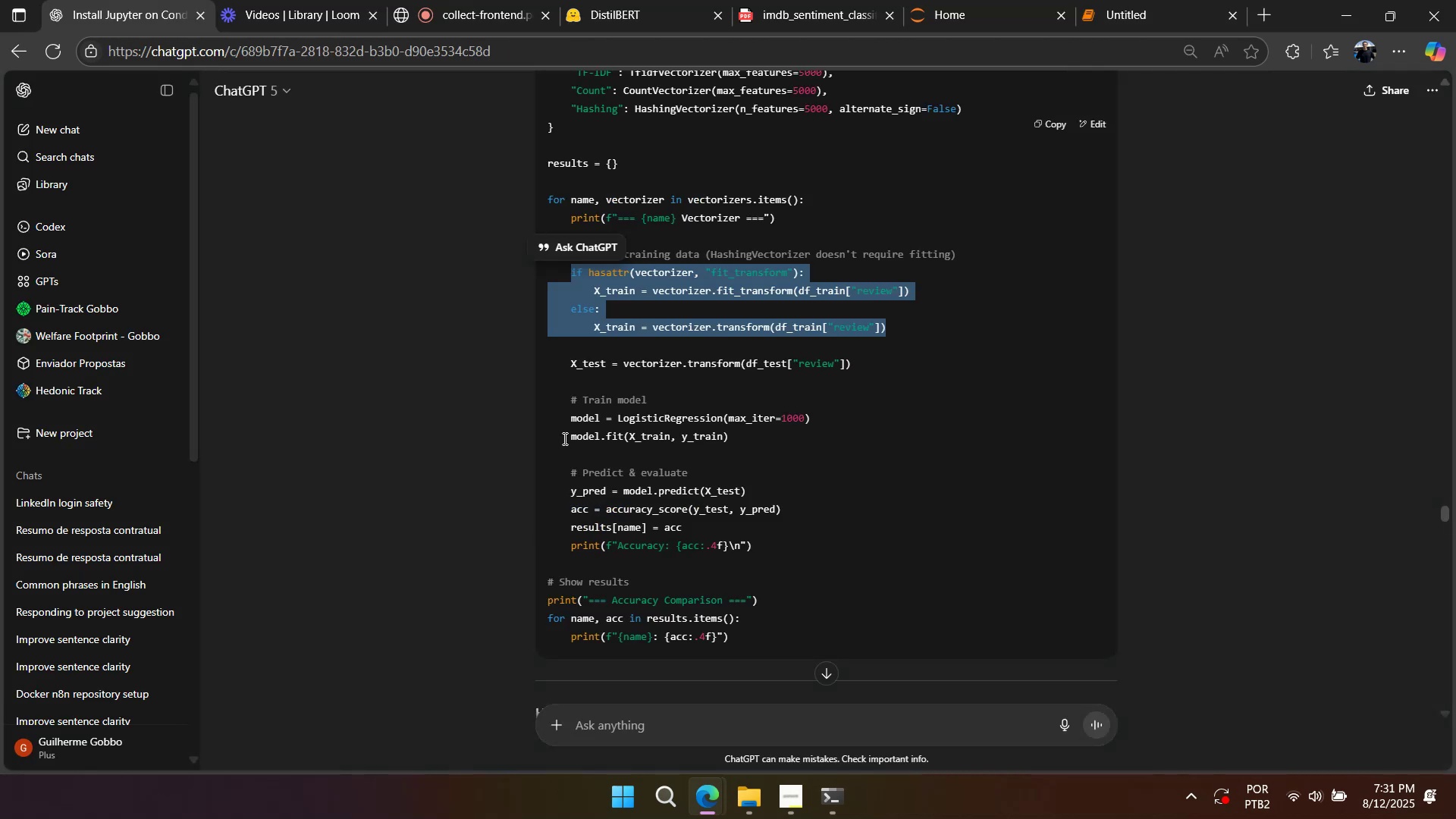 
key(Alt+Tab)
 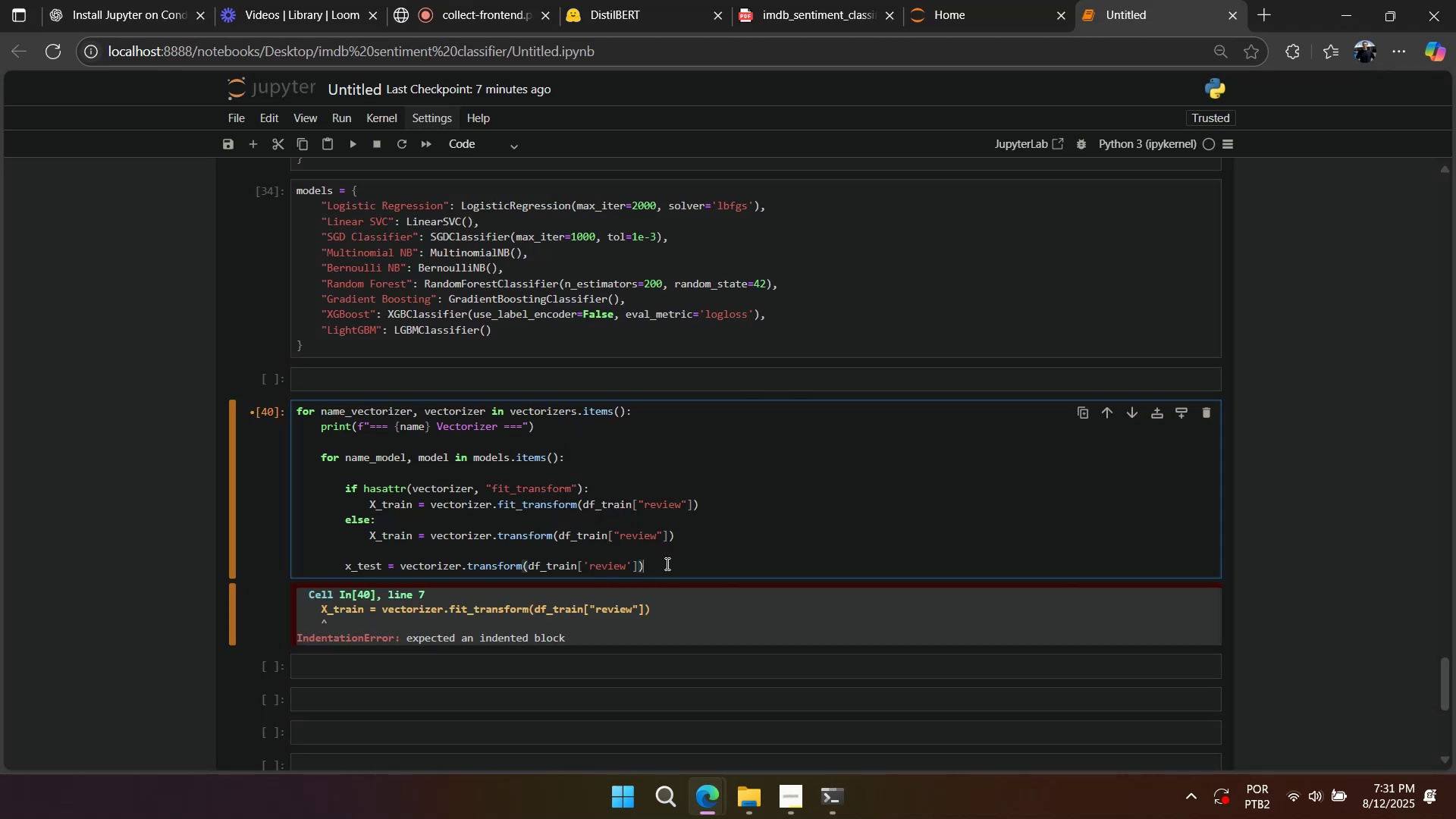 
left_click([666, 563])
 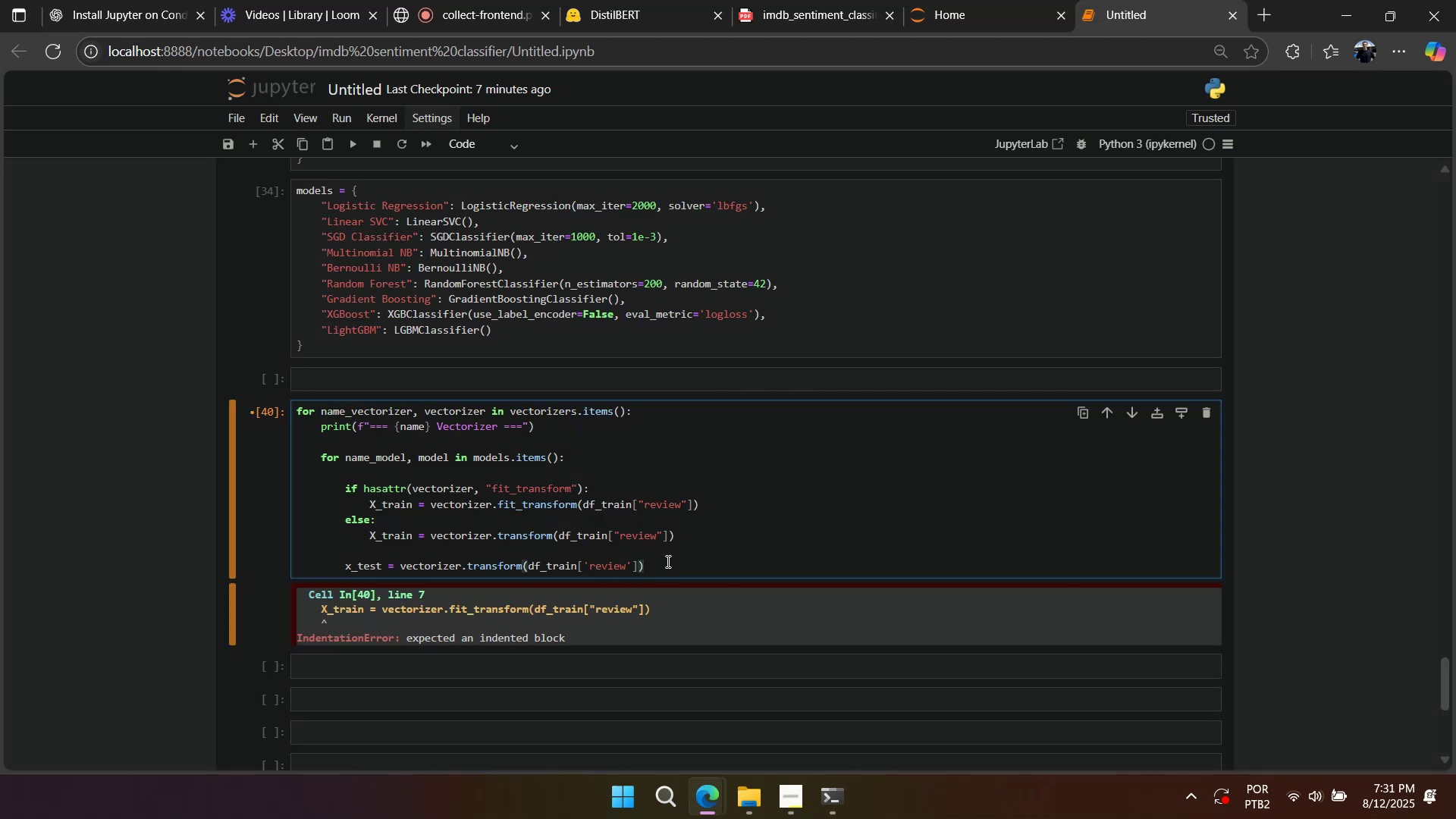 
key(Shift+Enter)
 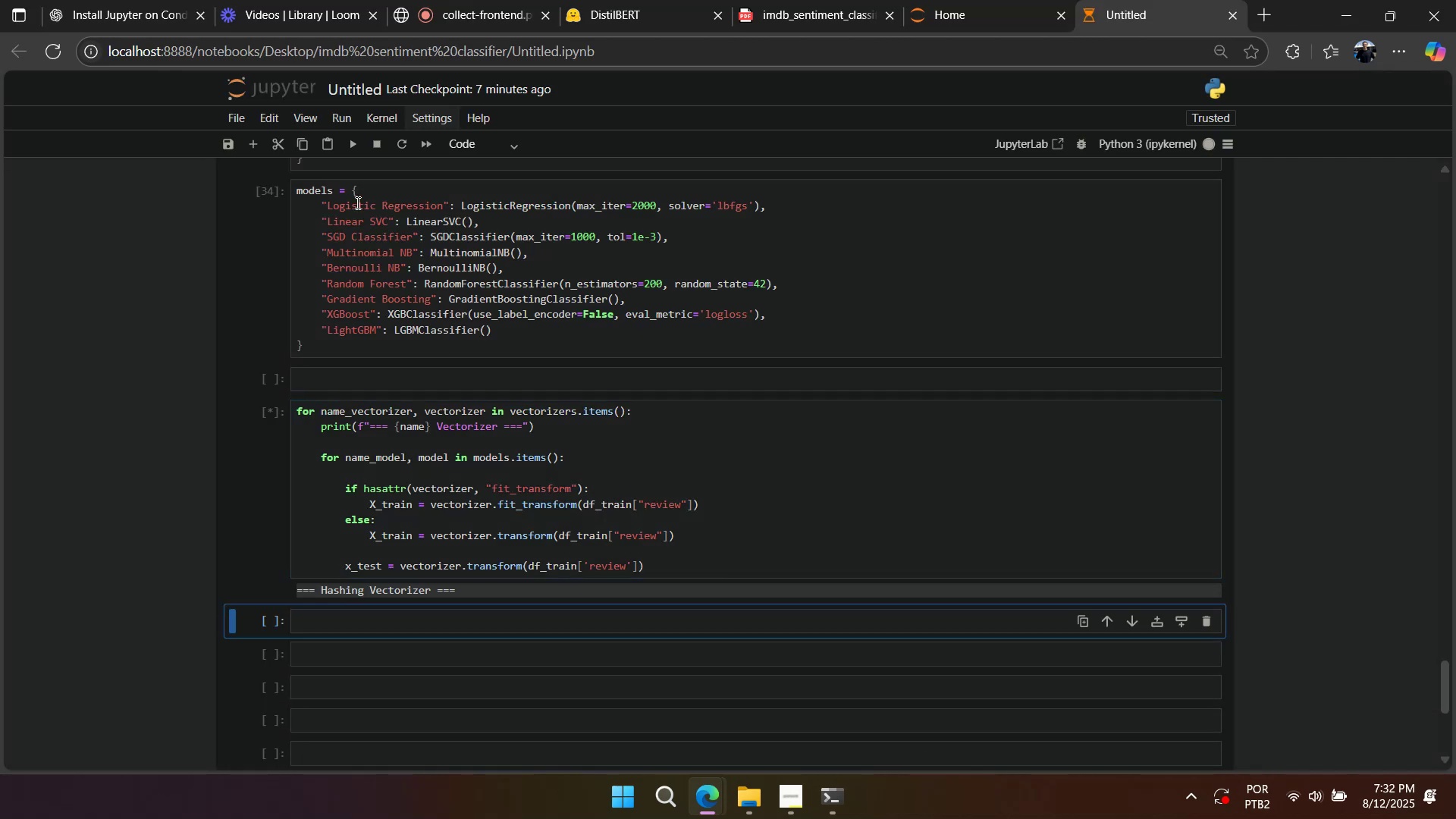 
double_click([378, 152])
 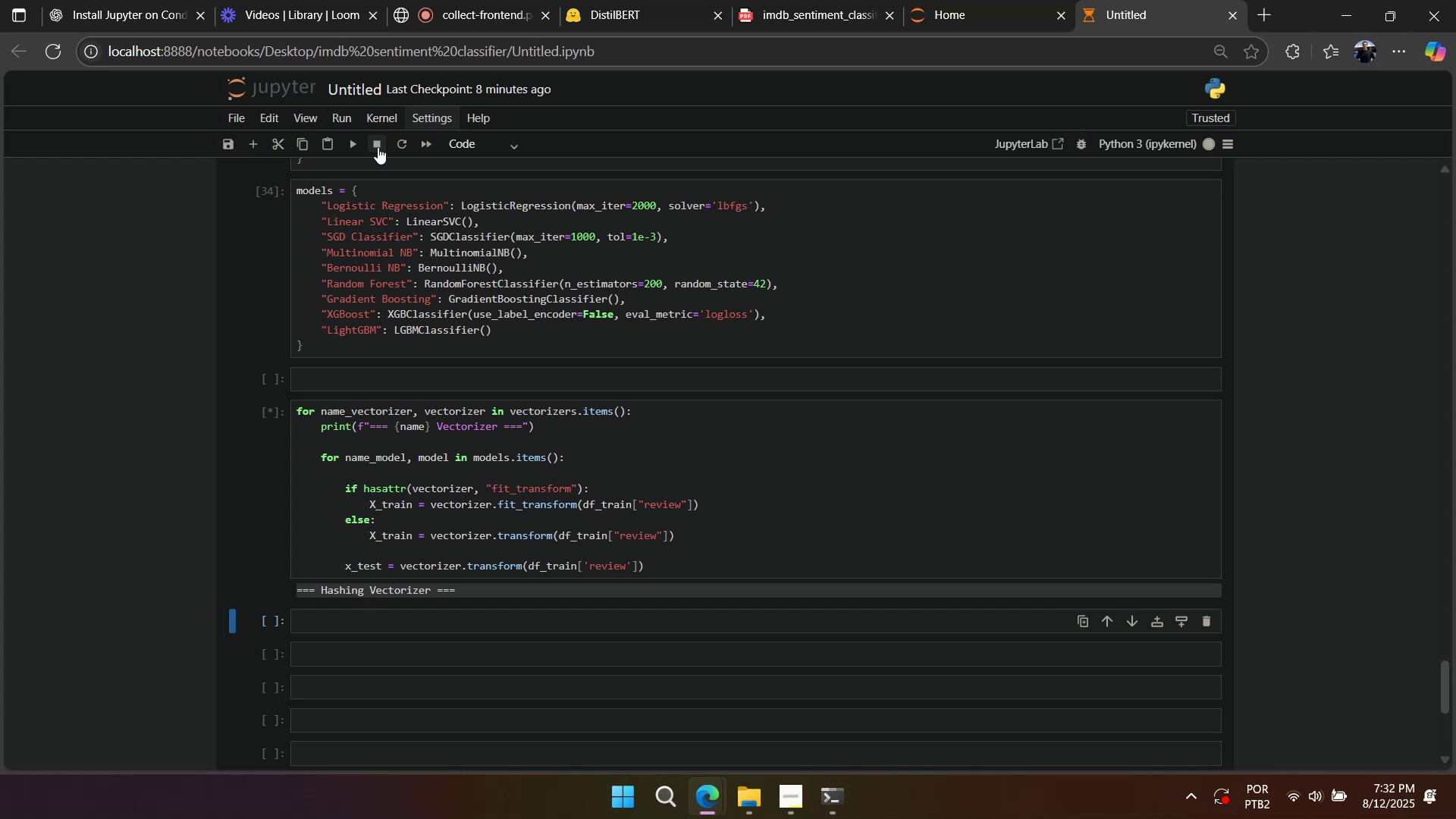 
triple_click([378, 147])
 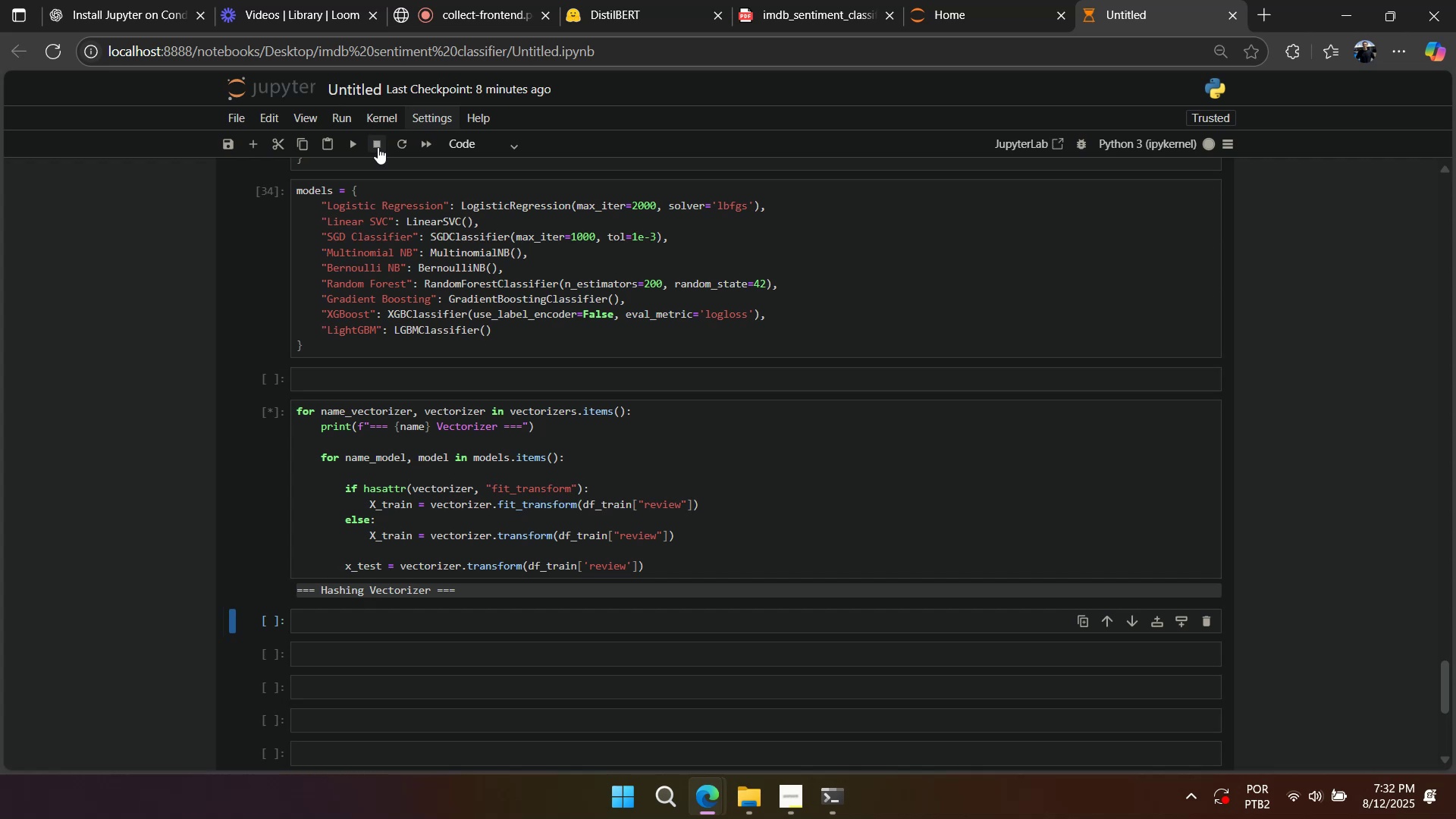 
triple_click([378, 147])
 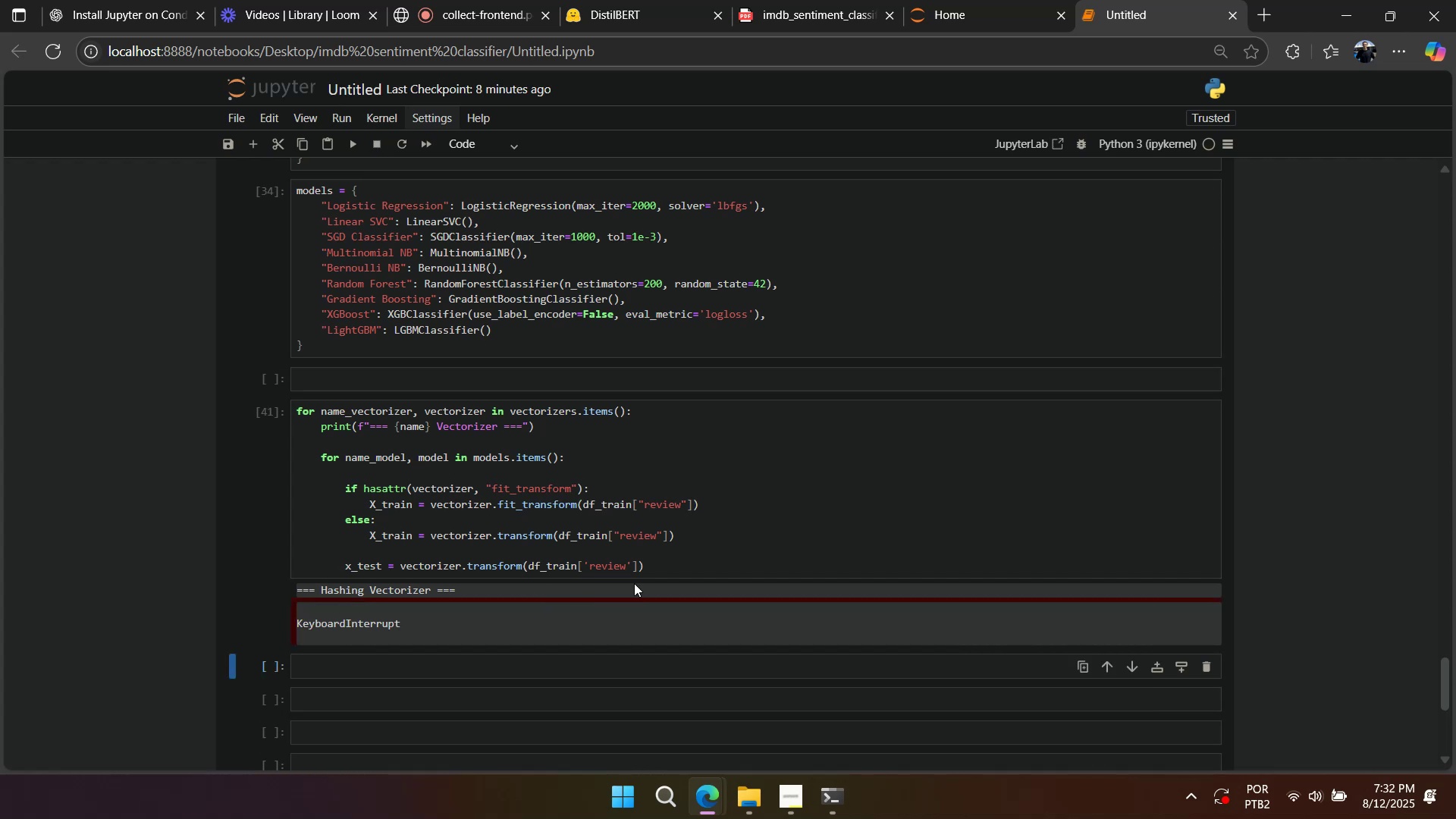 
left_click([695, 571])
 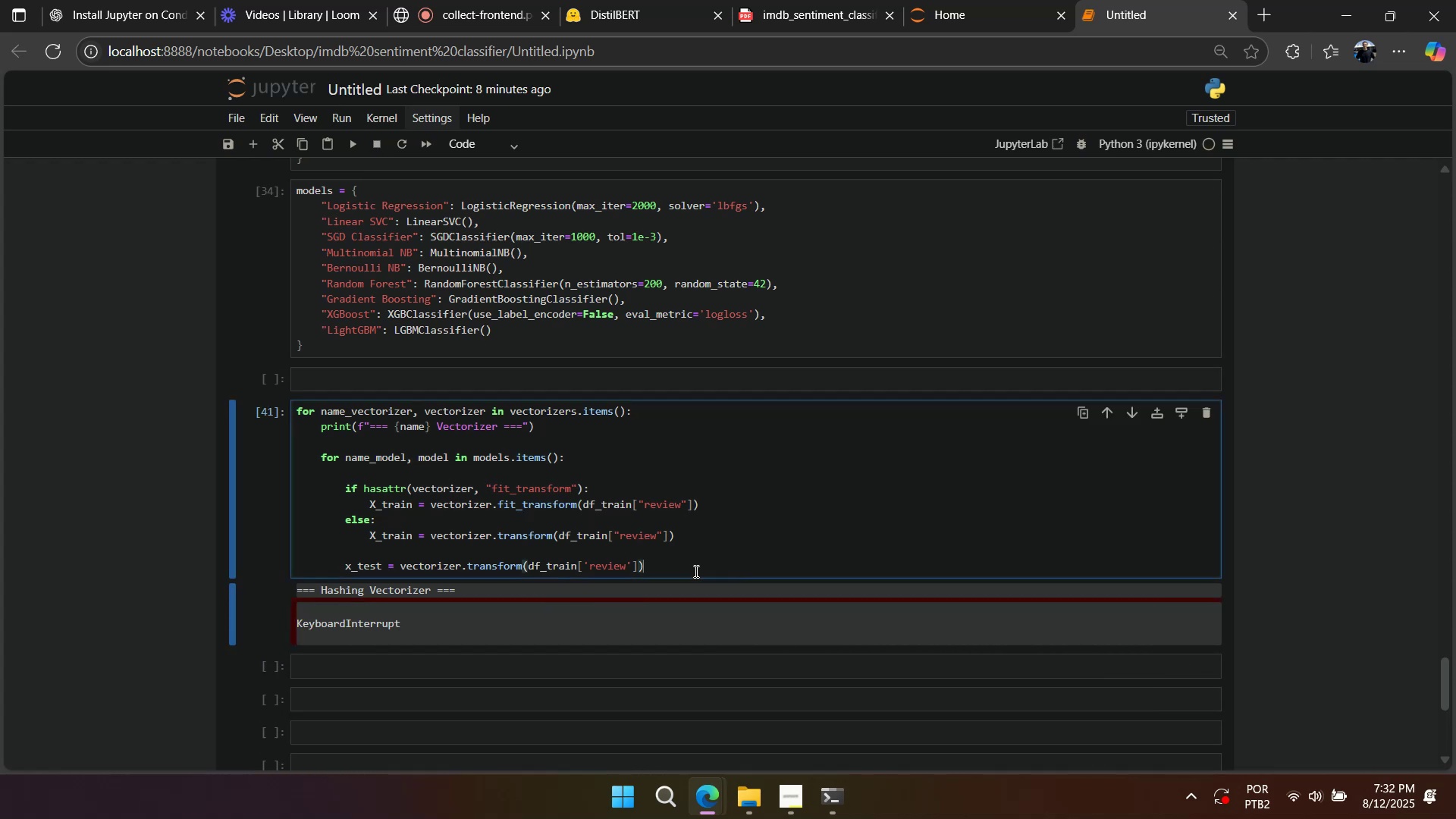 
key(Enter)
 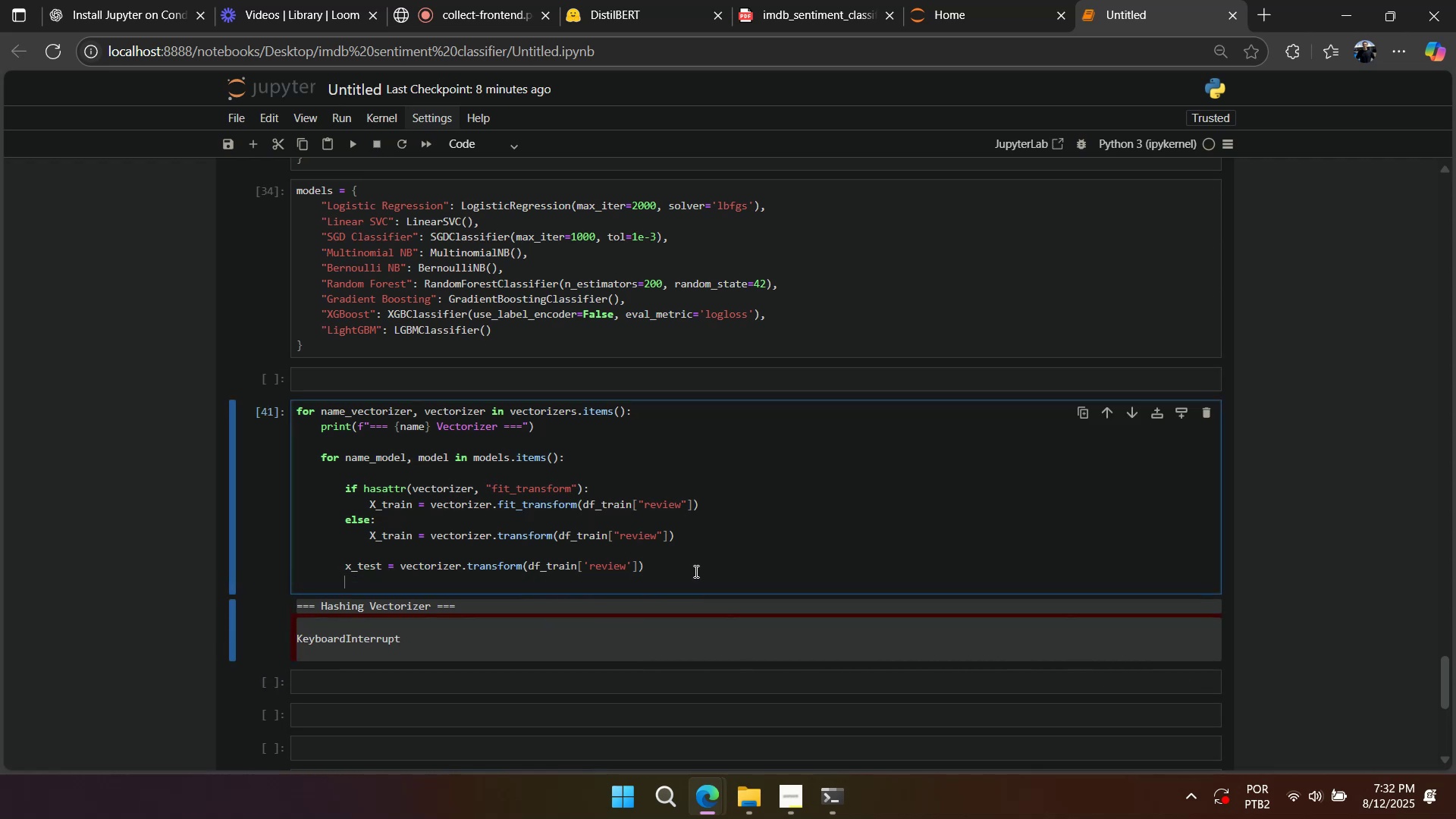 
key(Enter)
 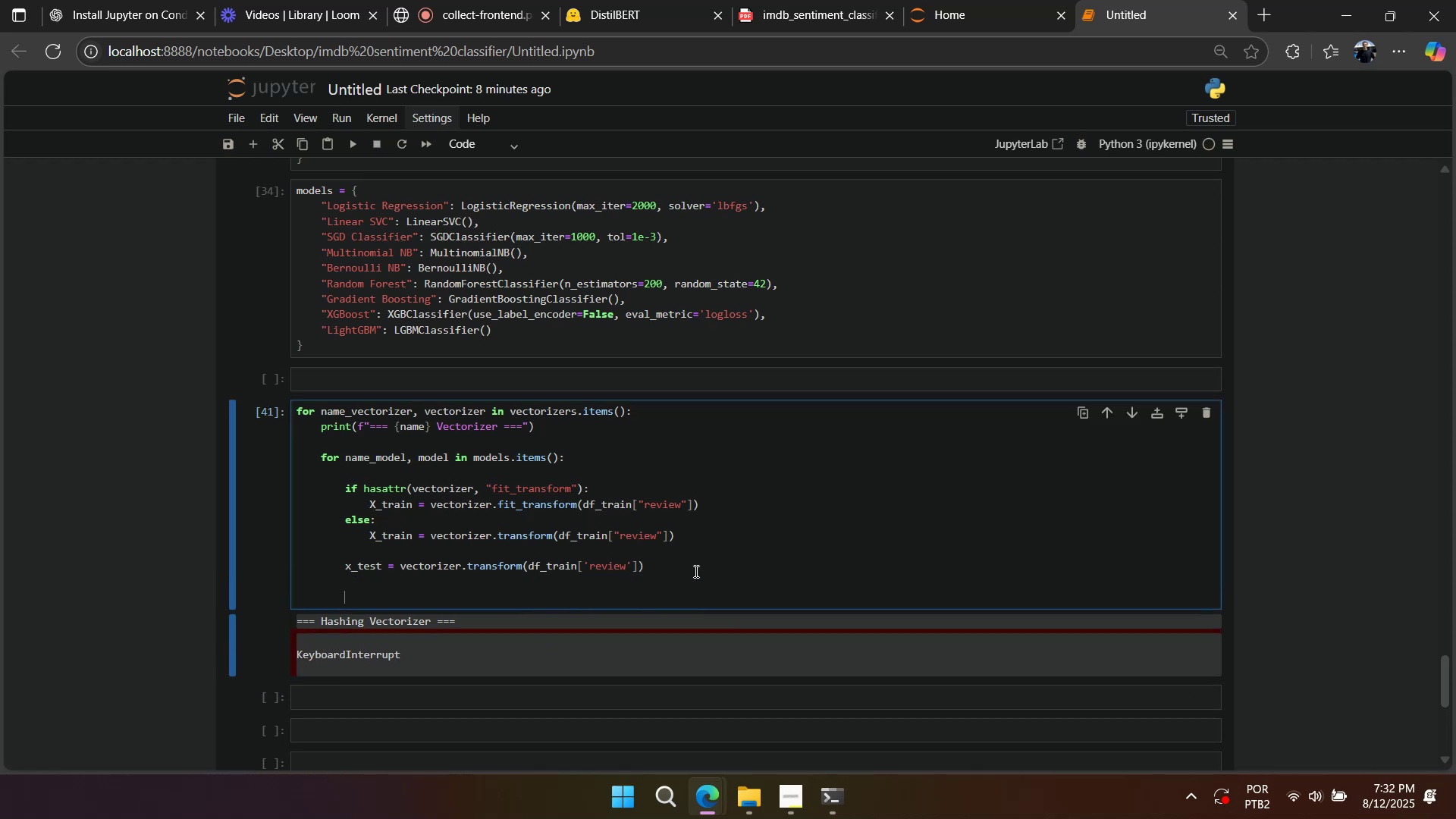 
key(Enter)
 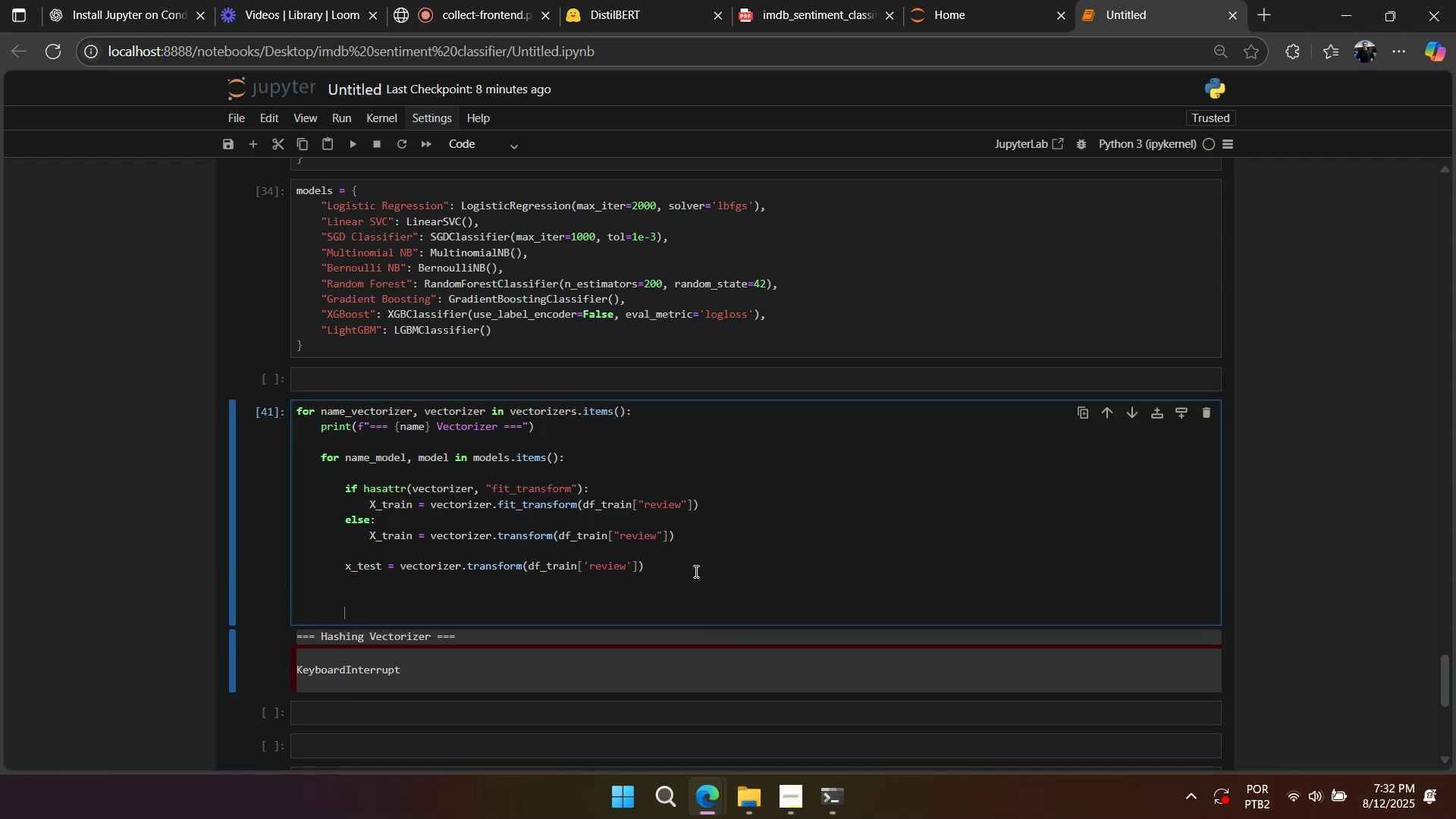 
type(model)
 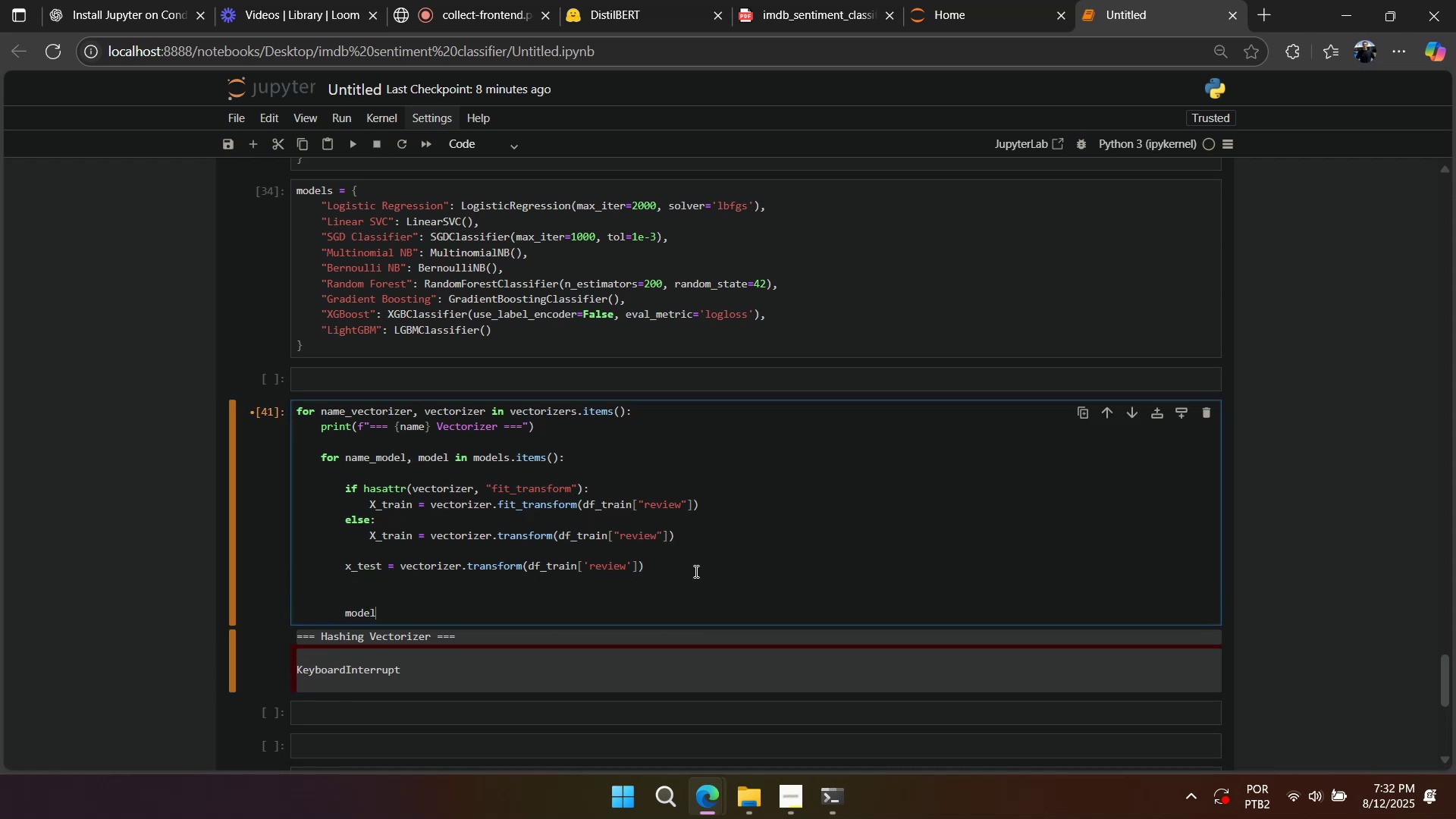 
key(Control+S)
 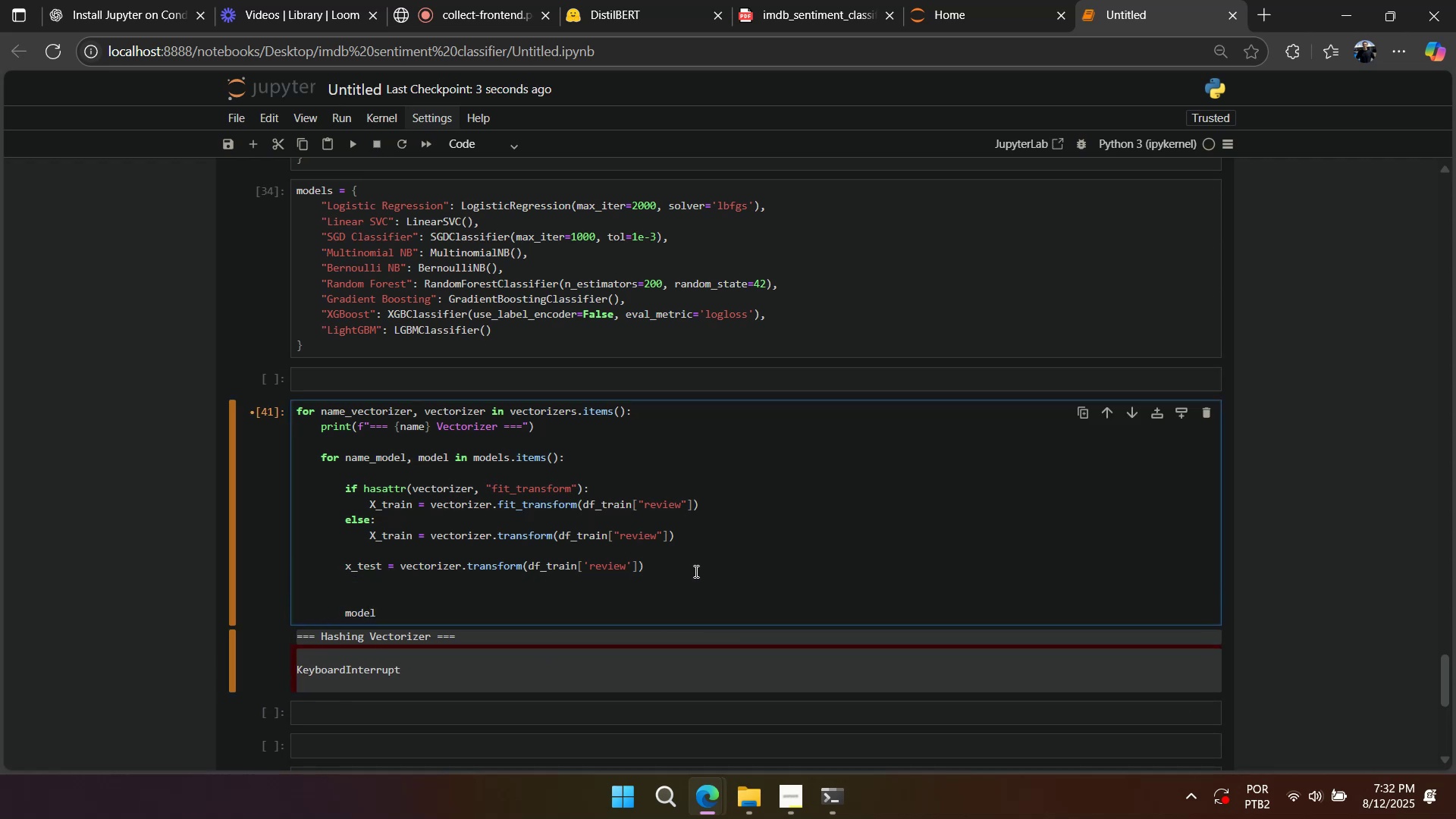 
wait(6.21)
 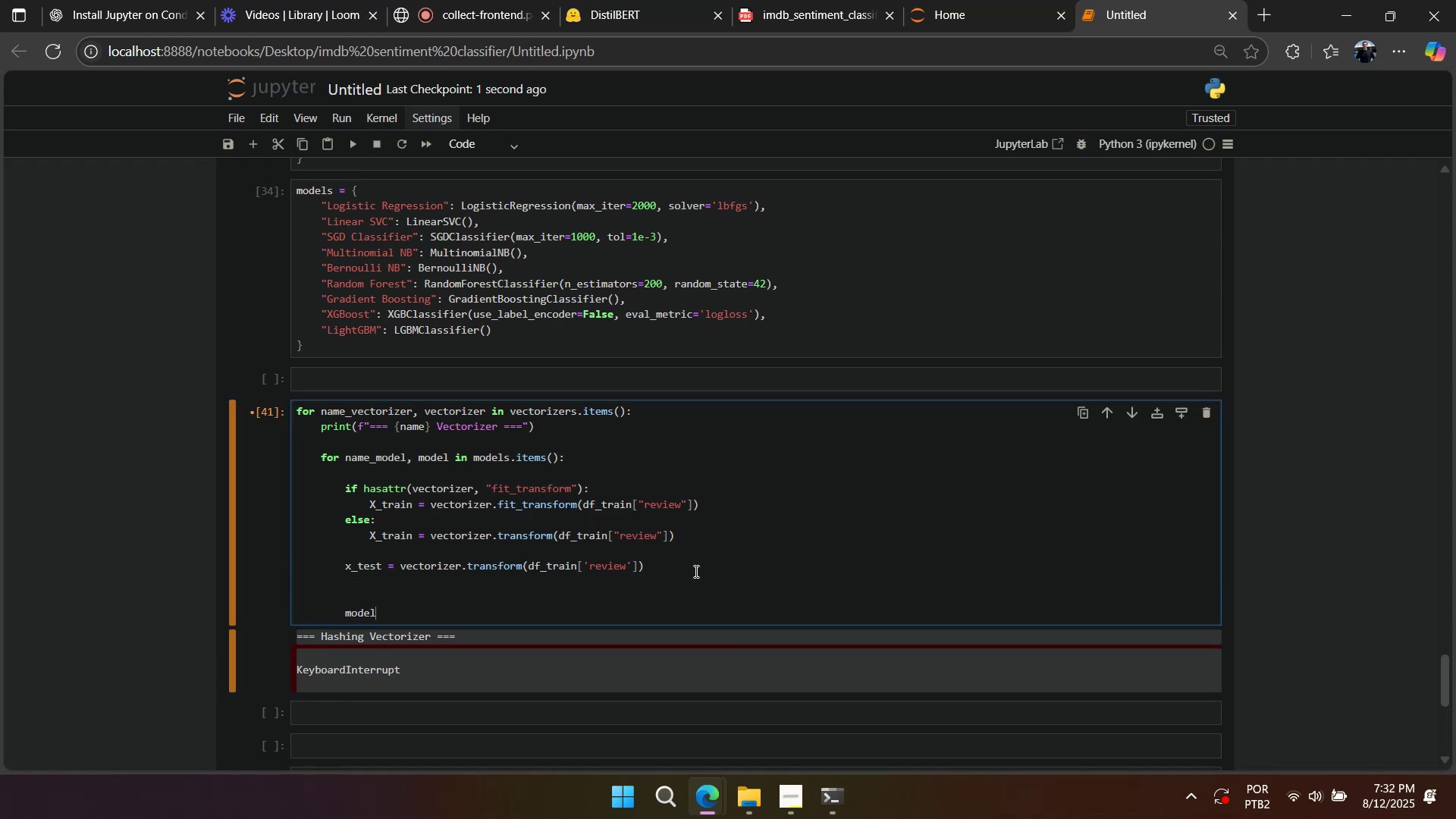 
left_click([928, 712])
 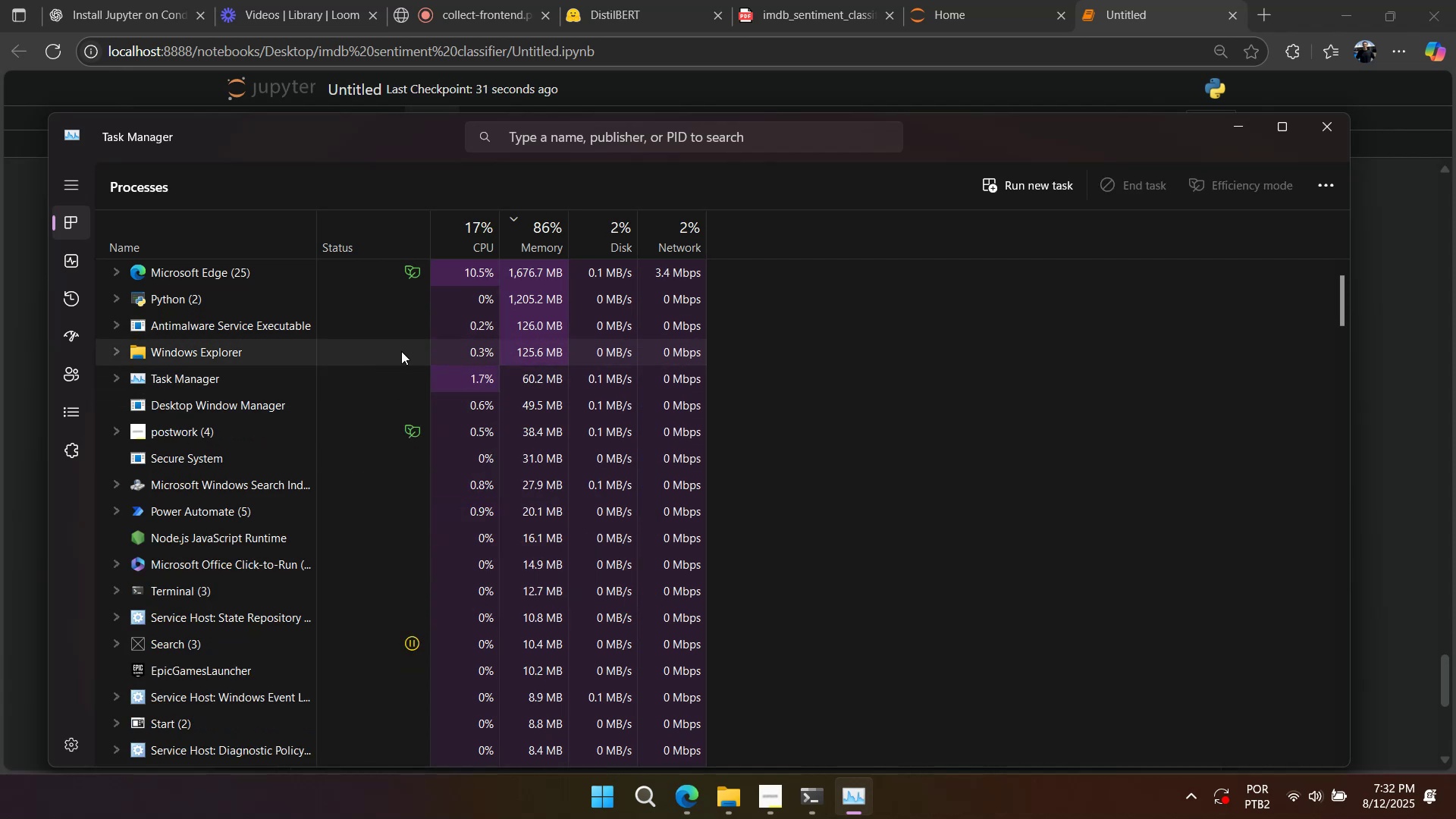 
wait(31.67)
 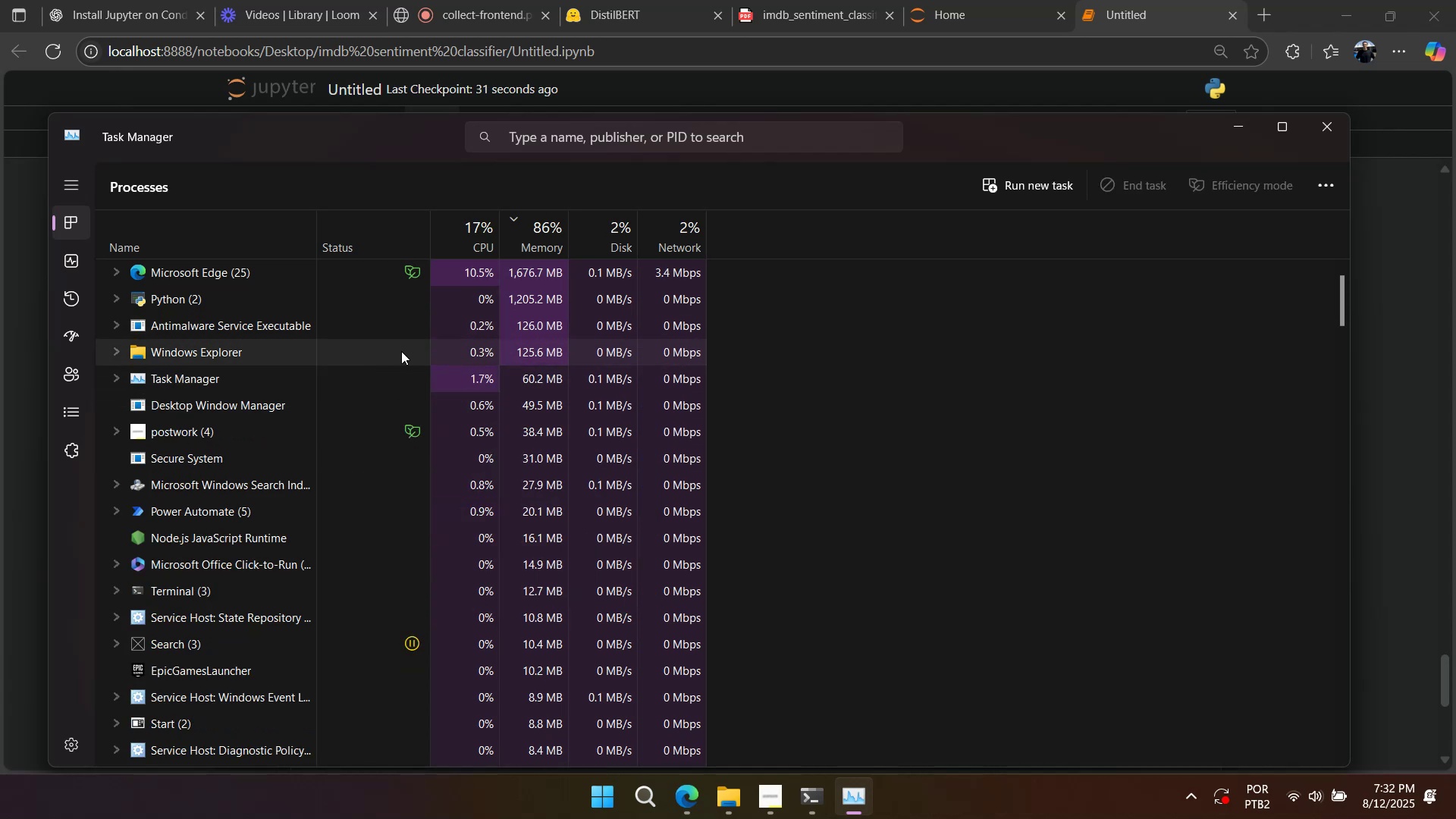 
right_click([972, 441])
 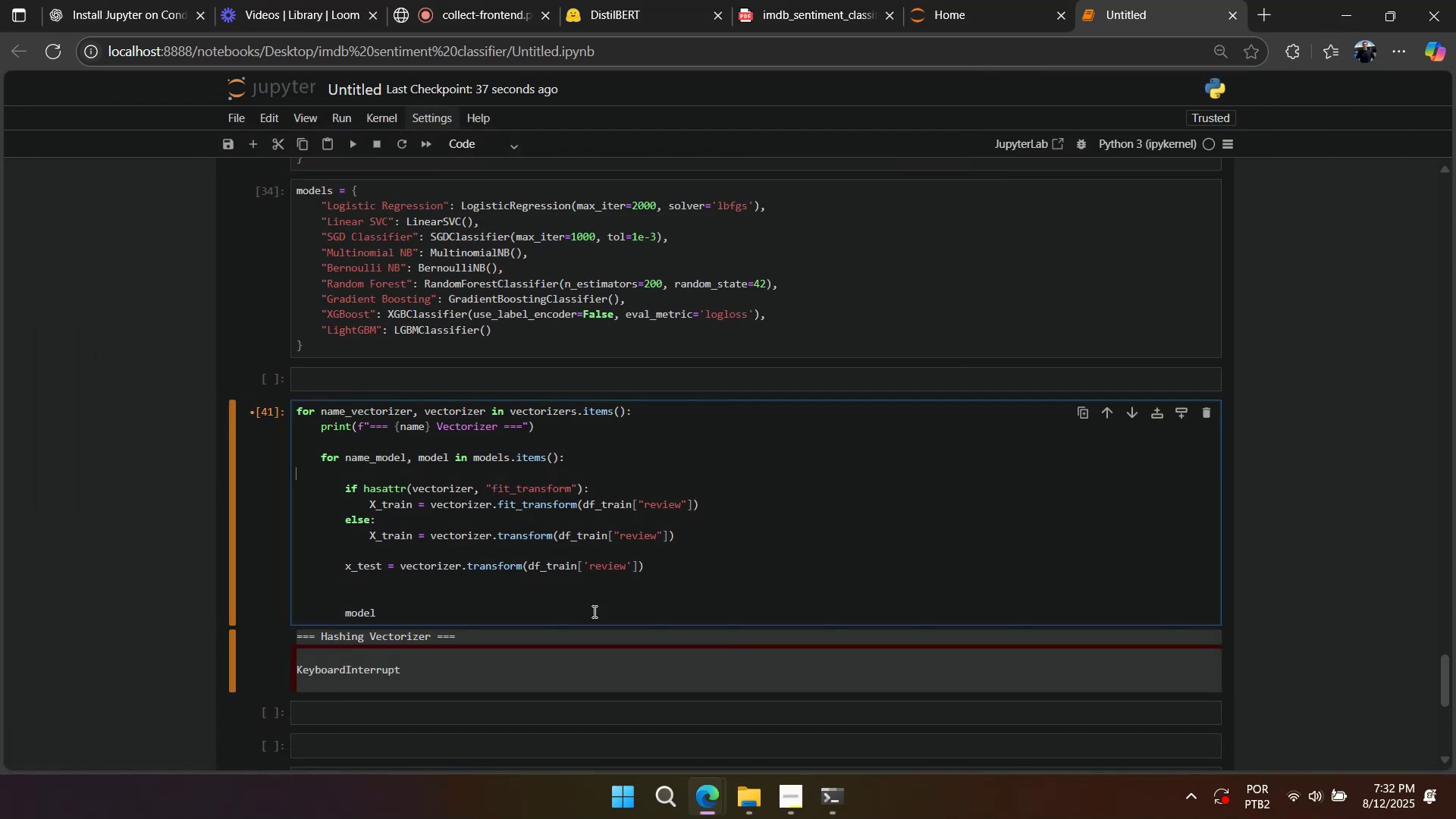 
double_click([592, 615])
 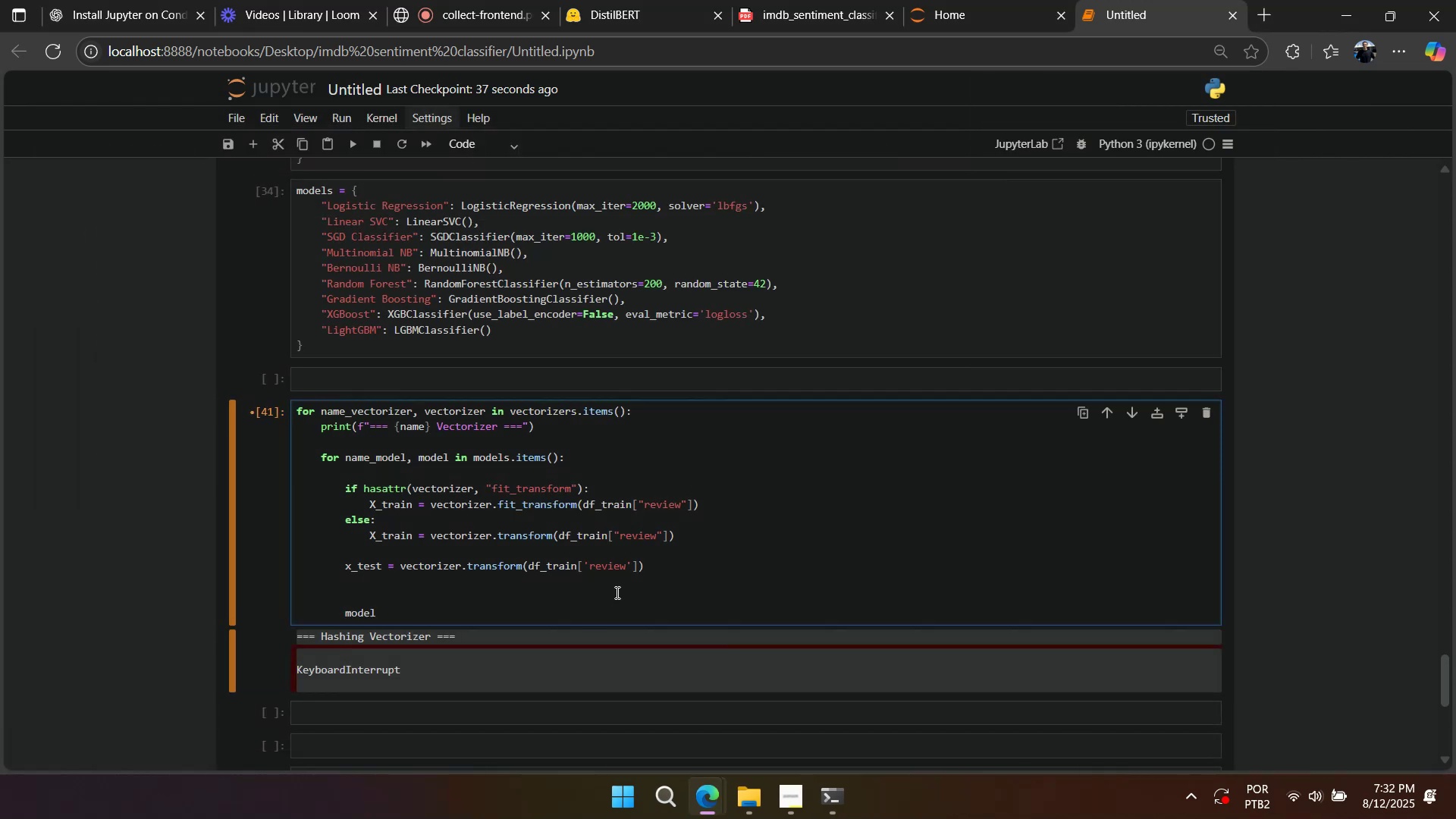 
type(.fit)
 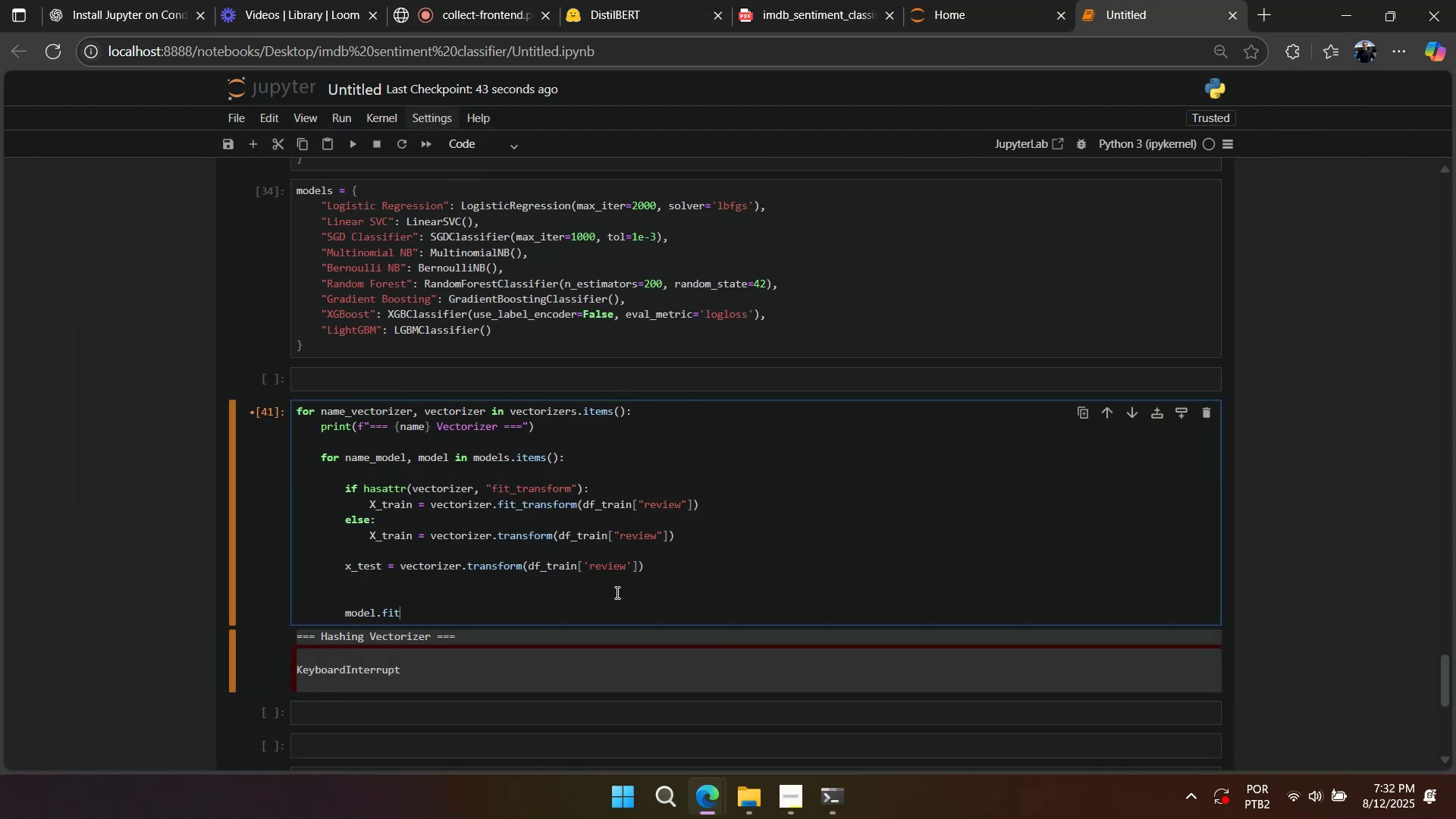 
wait(6.74)
 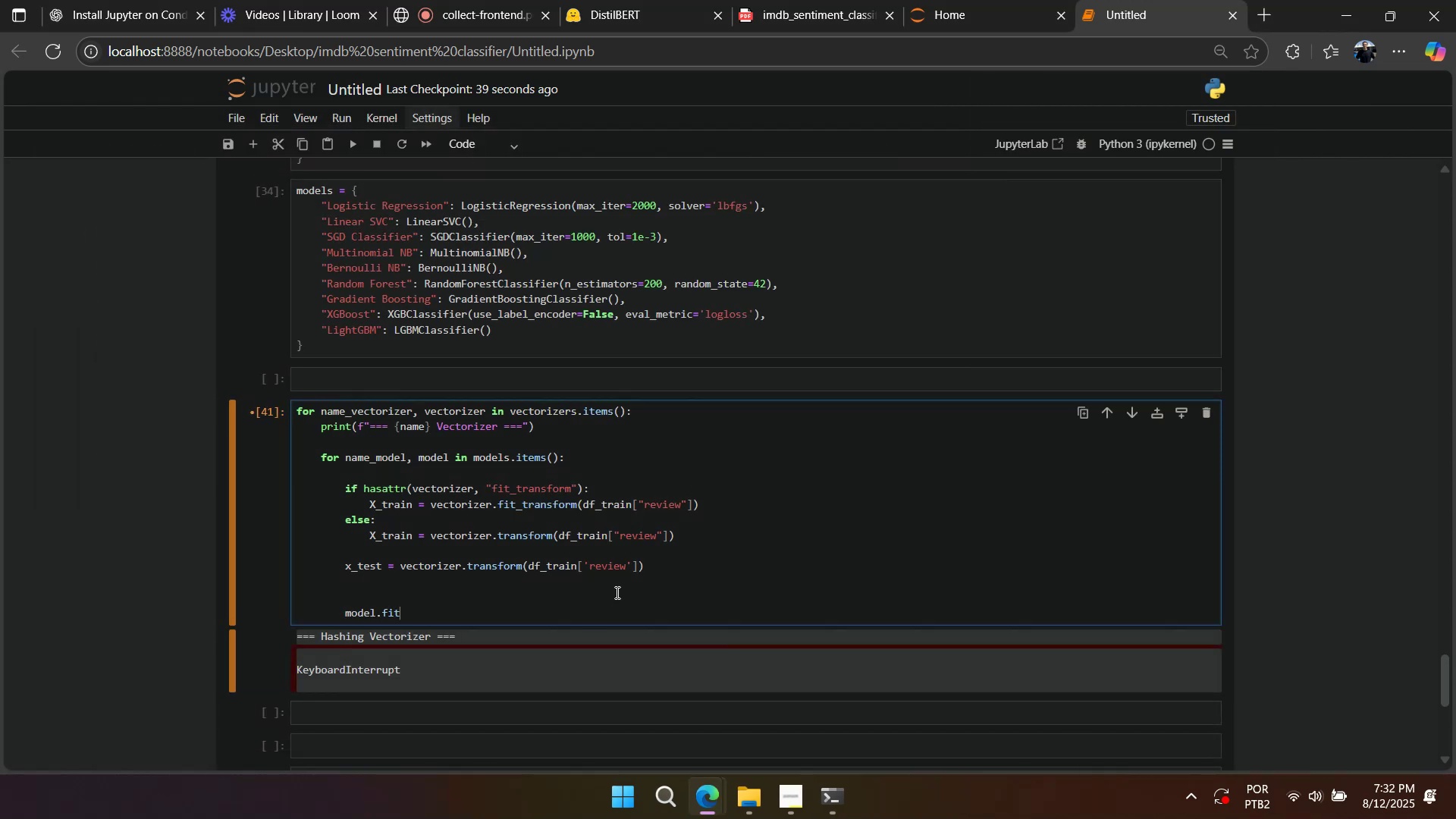 
left_click([1312, 778])
 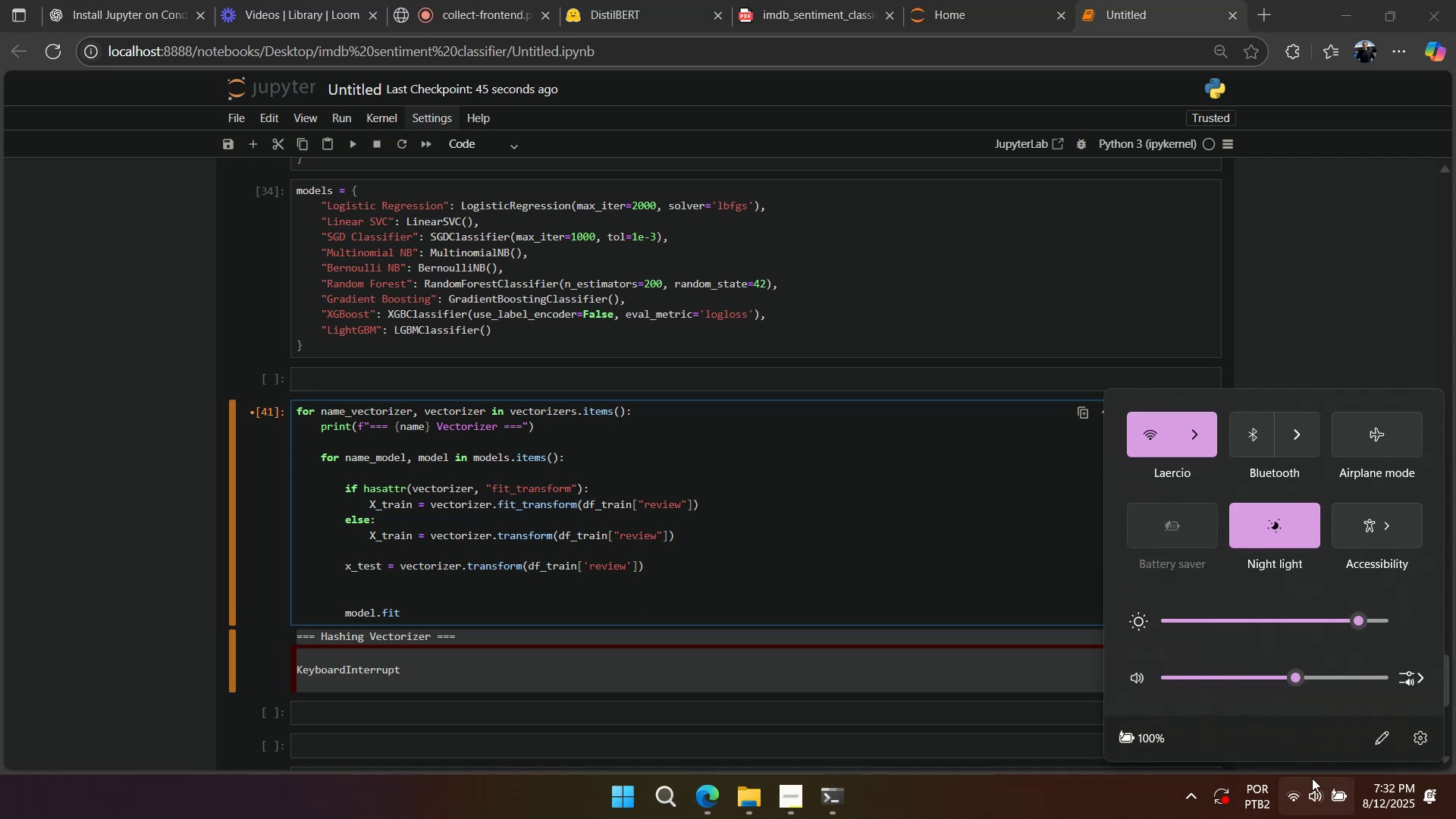 
left_click([1312, 778])
 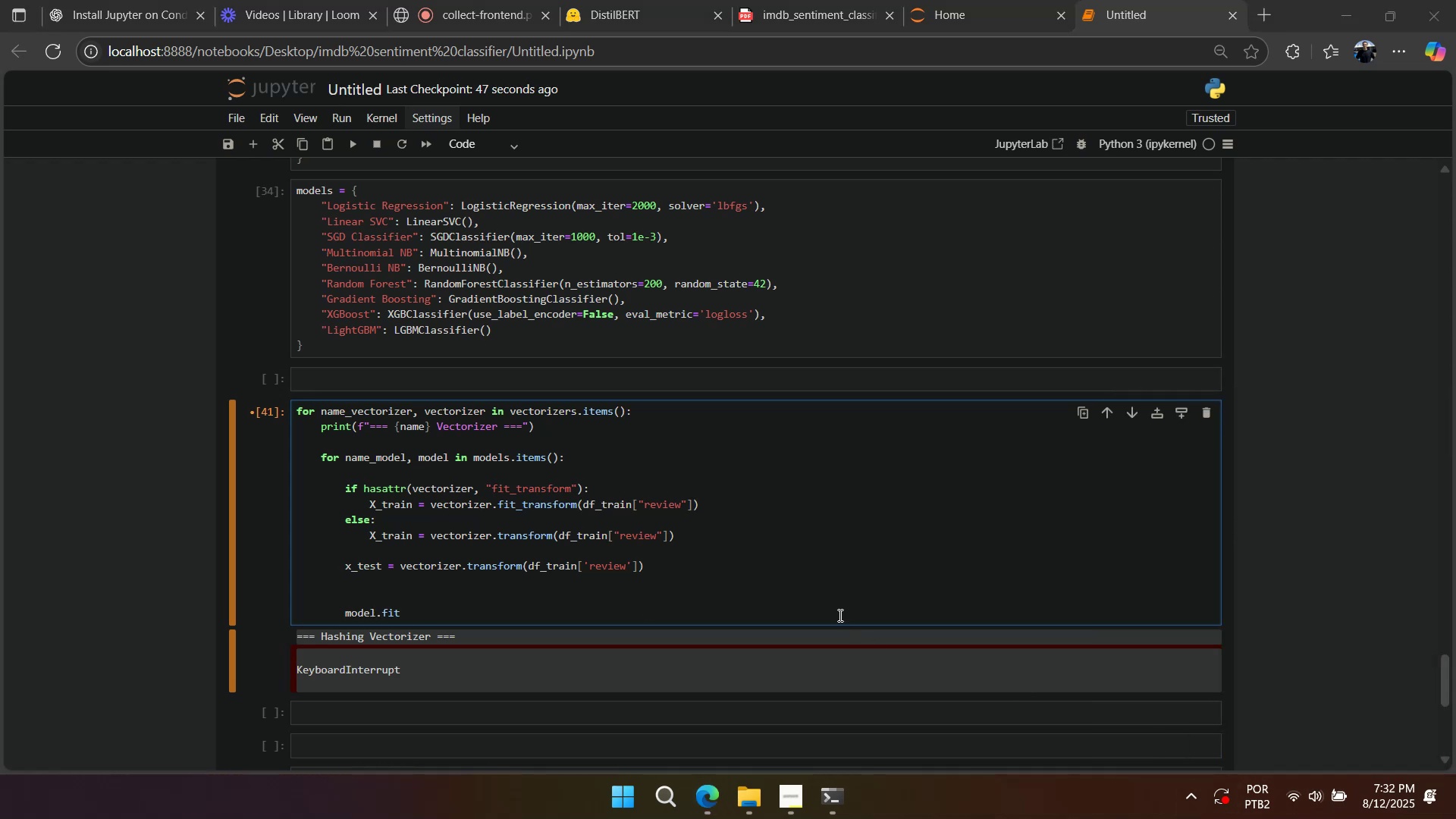 
left_click([839, 615])
 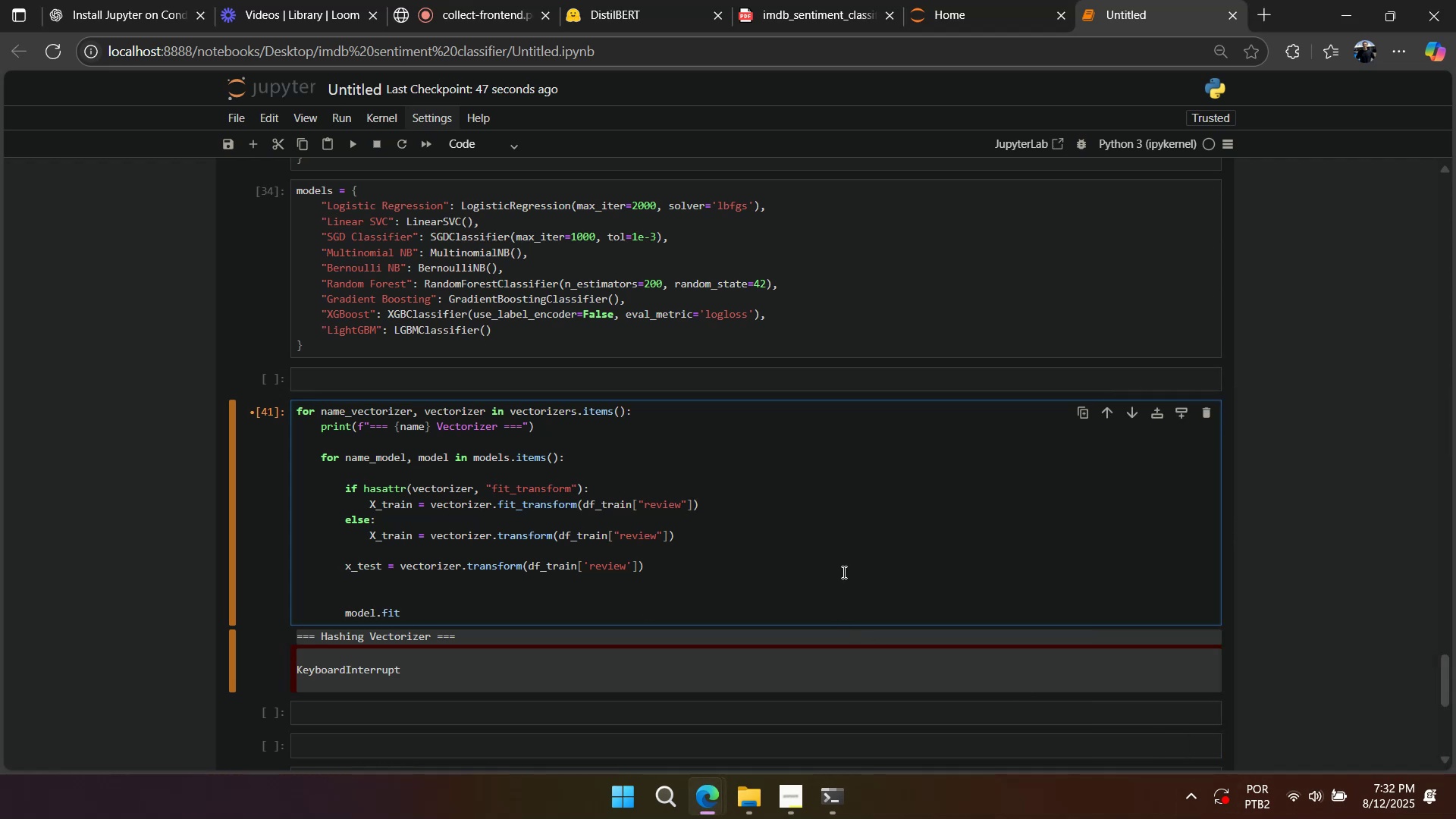 
hold_key(key=Backspace, duration=0.71)
 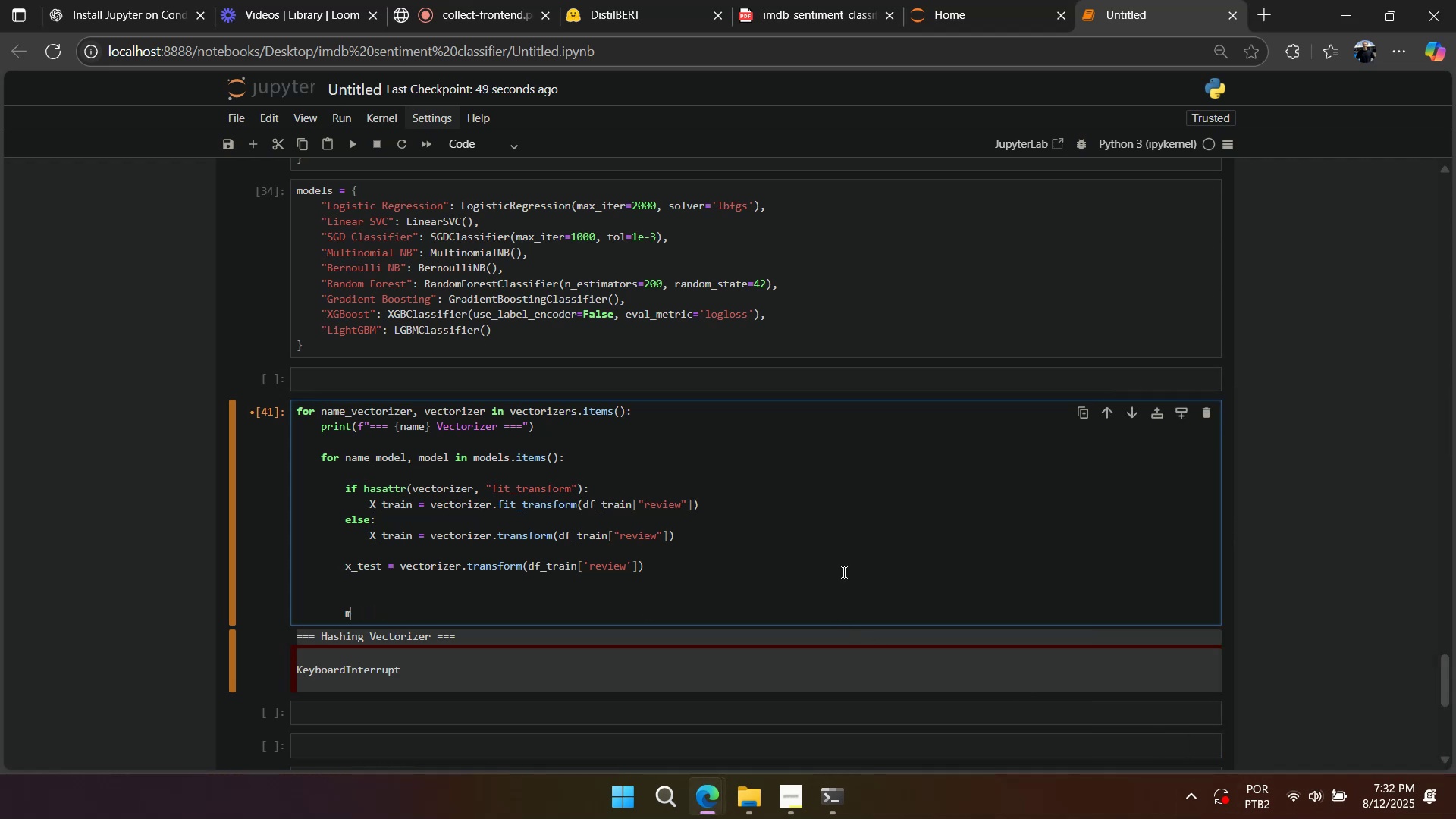 
key(Backspace)
 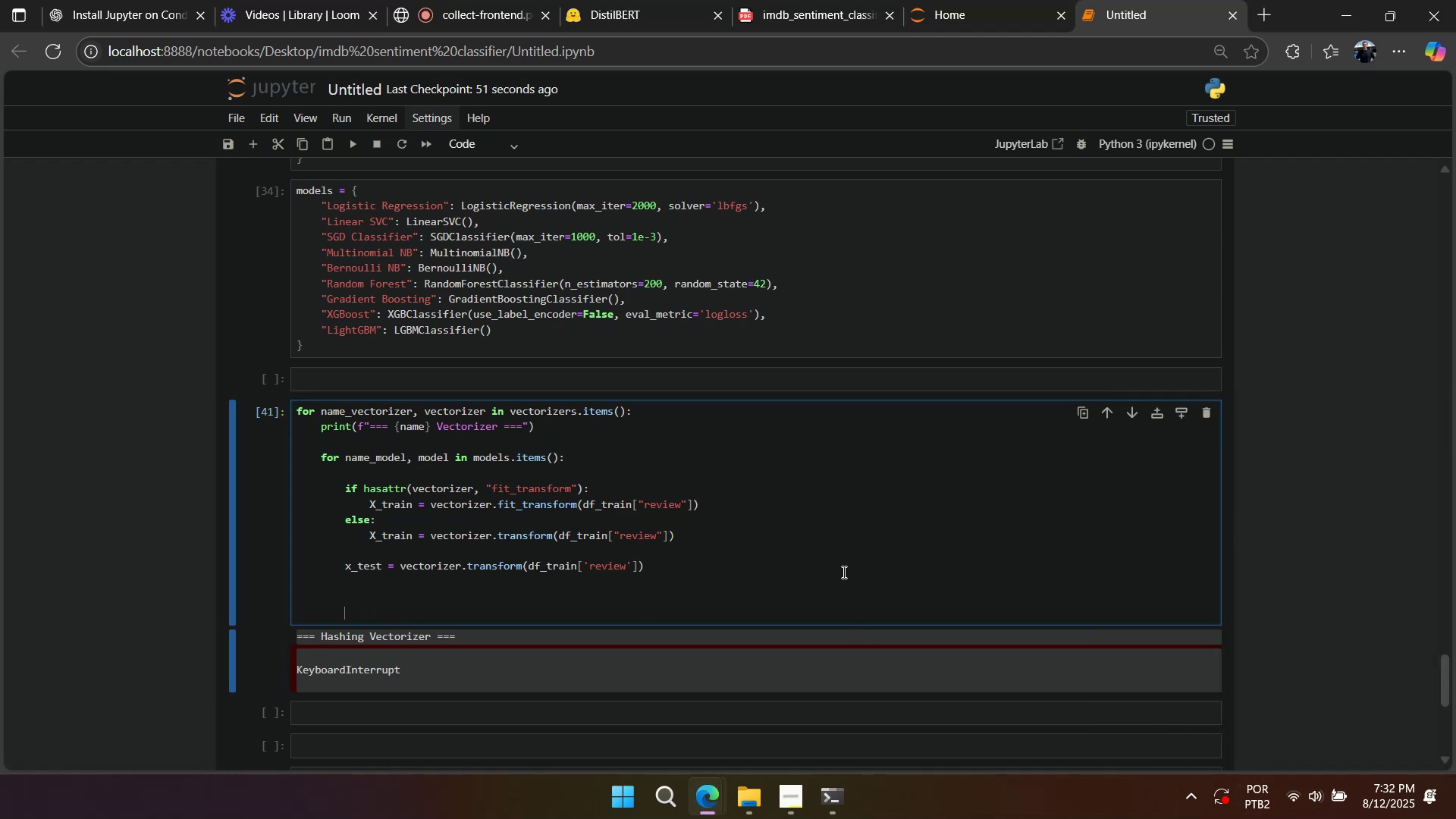 
hold_key(key=ShiftLeft, duration=1.5)
 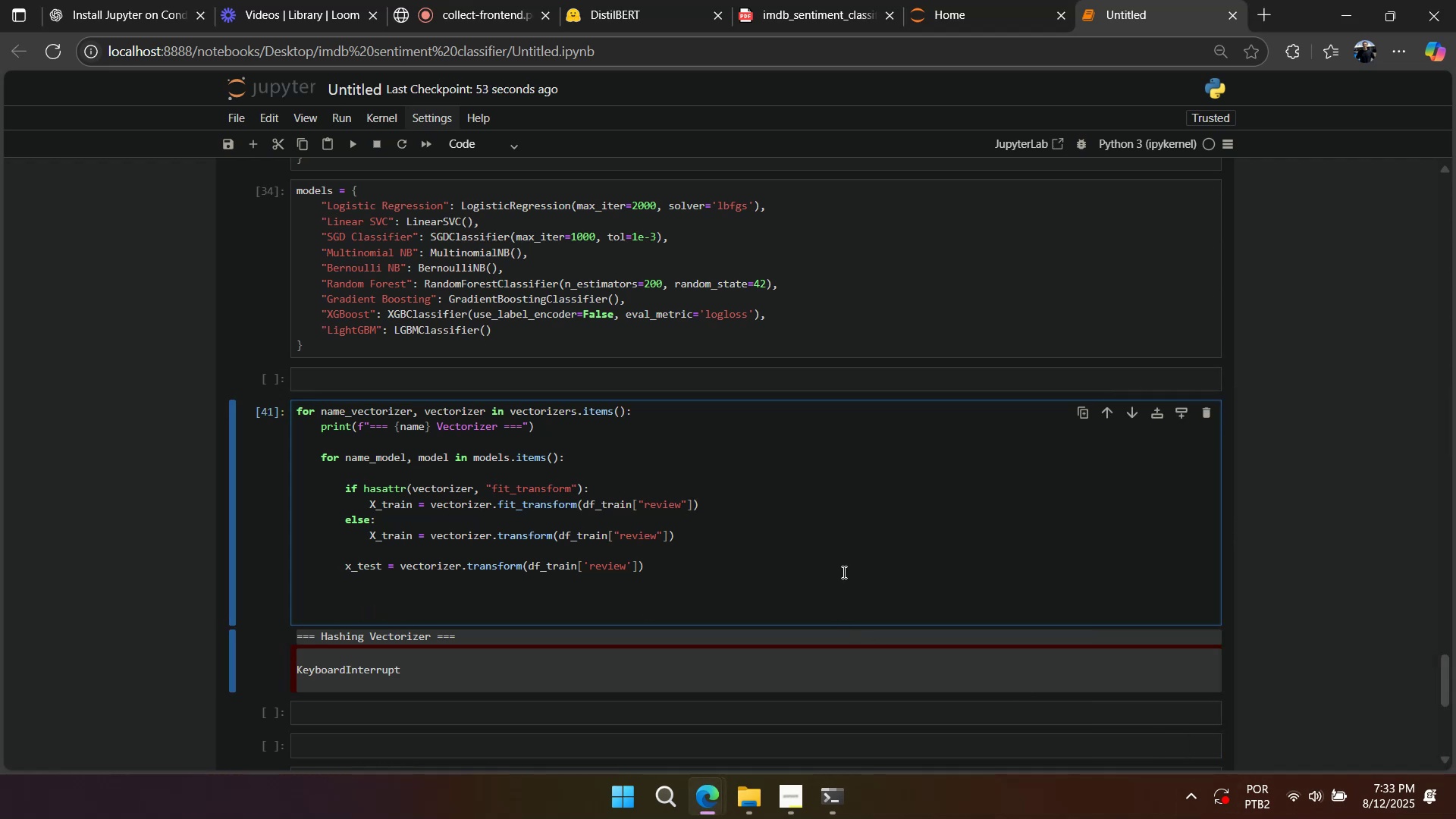 
key(Shift+ShiftLeft)
 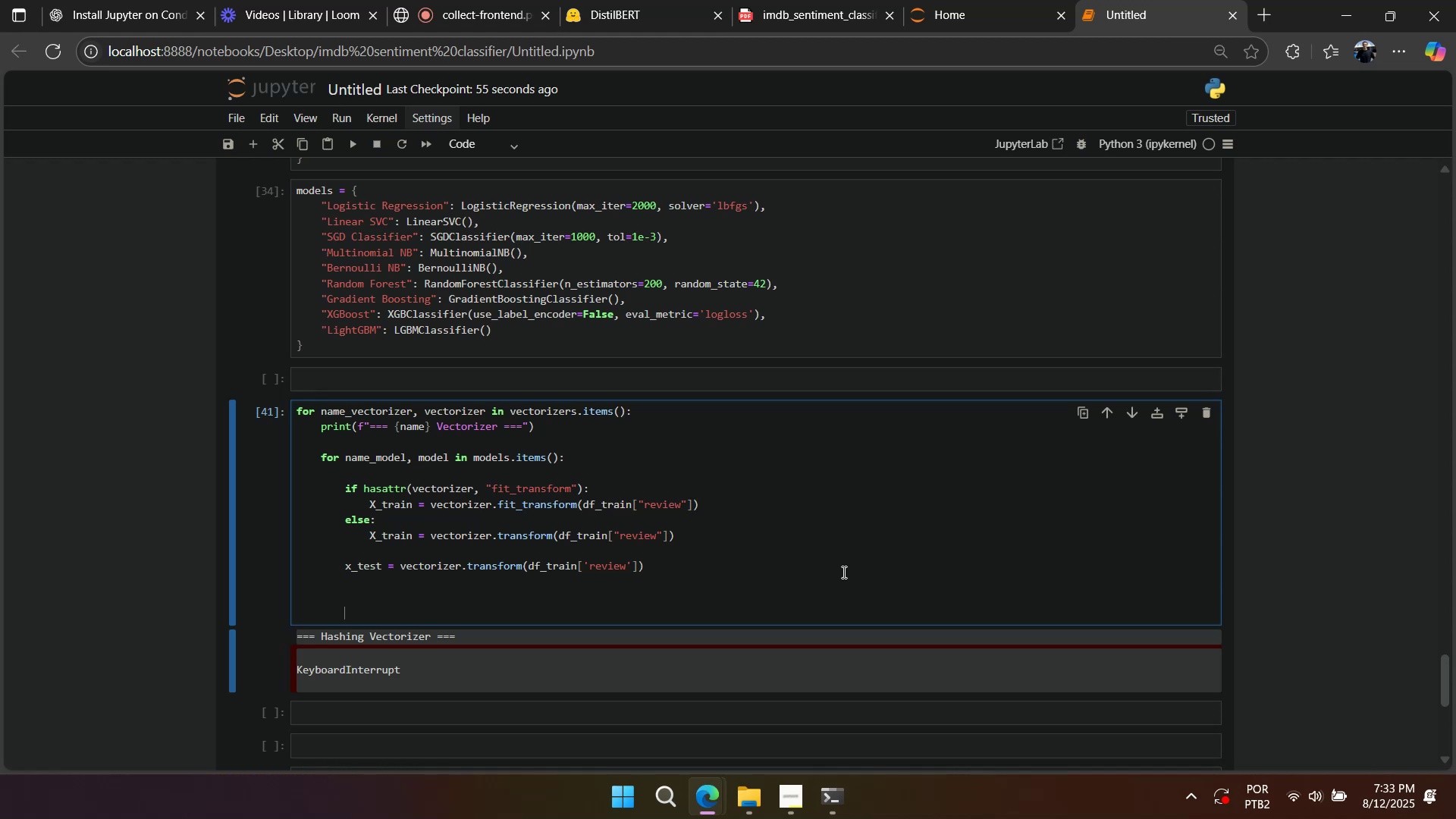 
type(mo)
key(Backspace)
key(Backspace)
 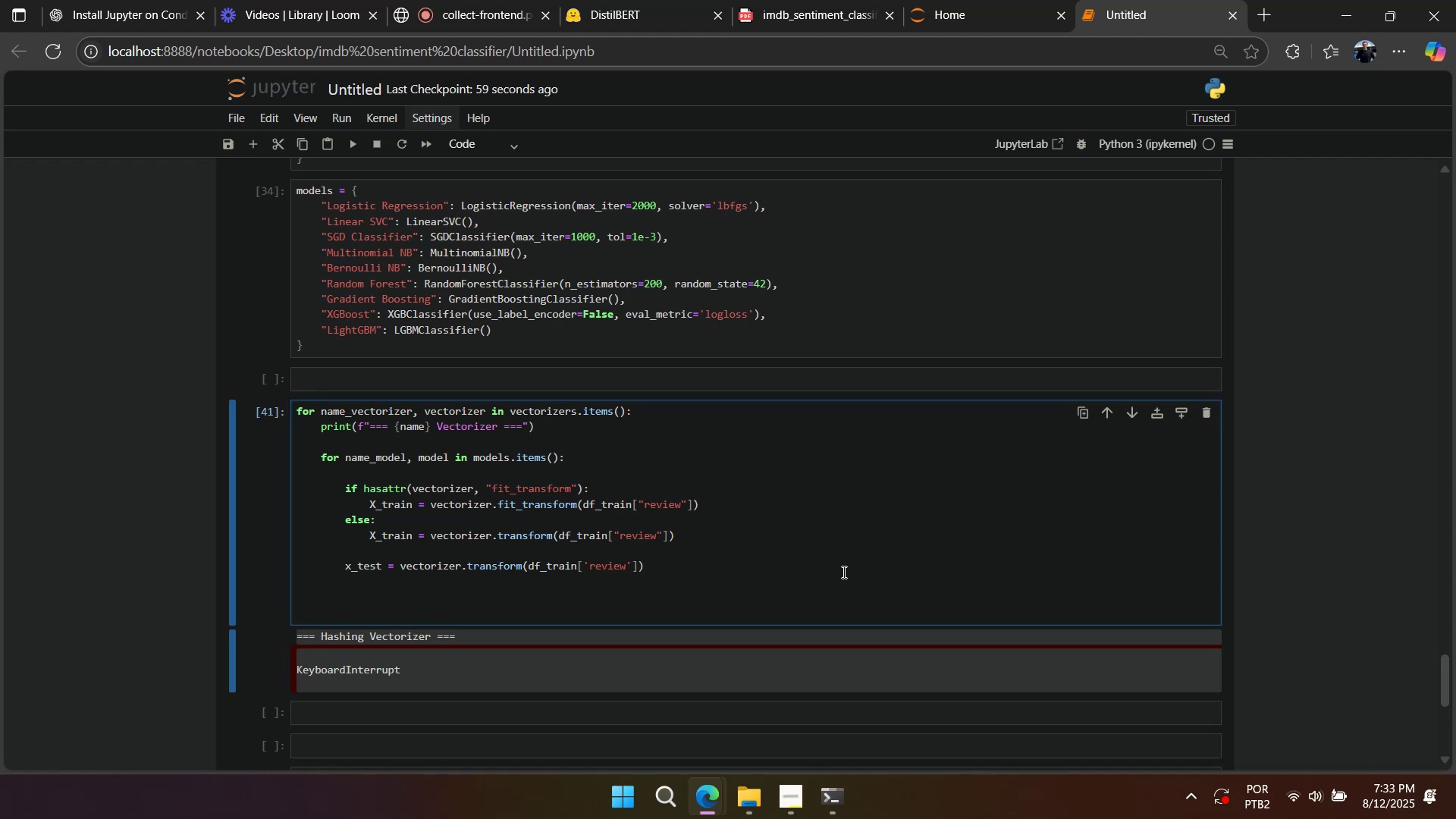 
key(Alt+AltLeft)
 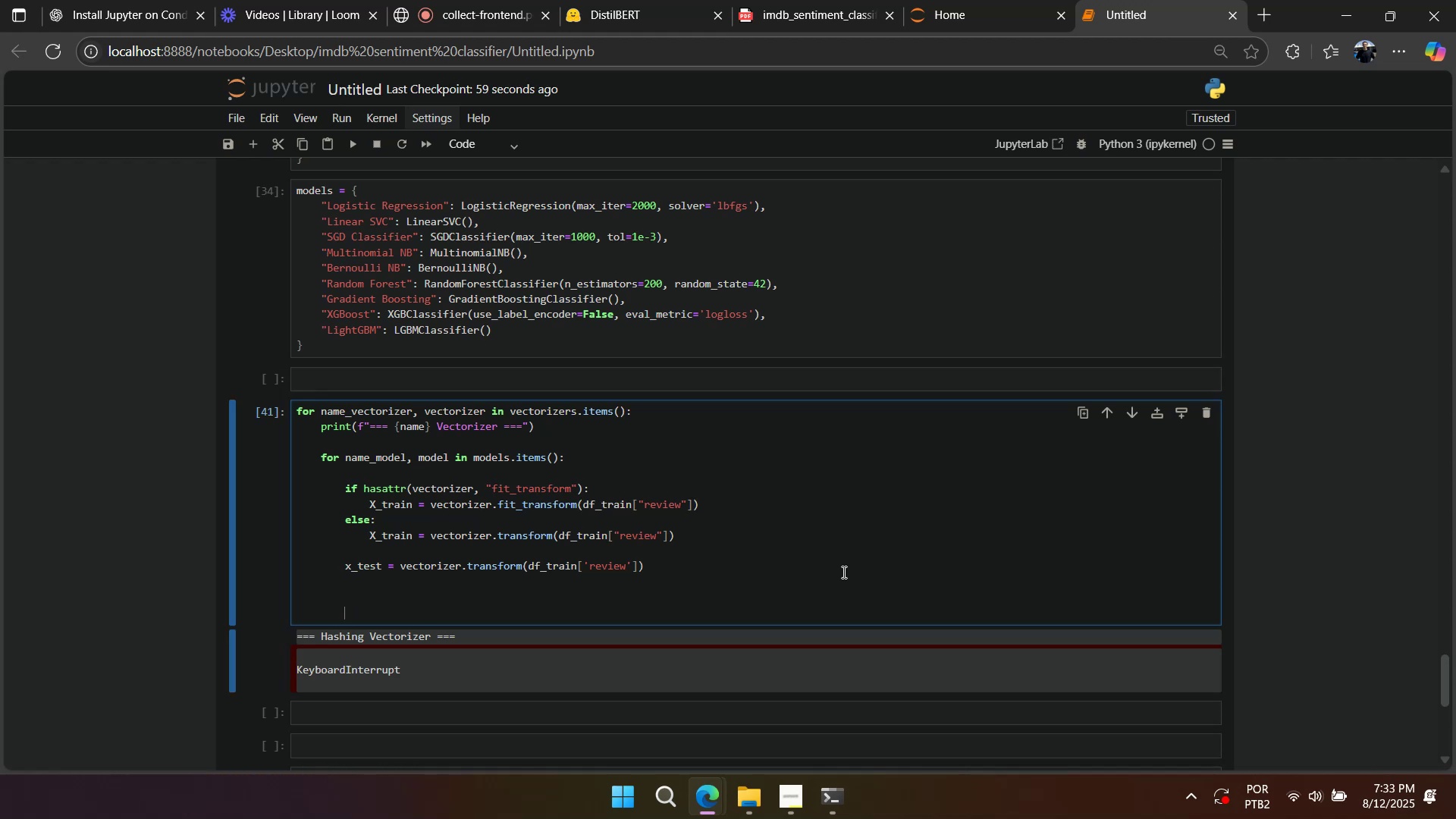 
key(Alt+Tab)
 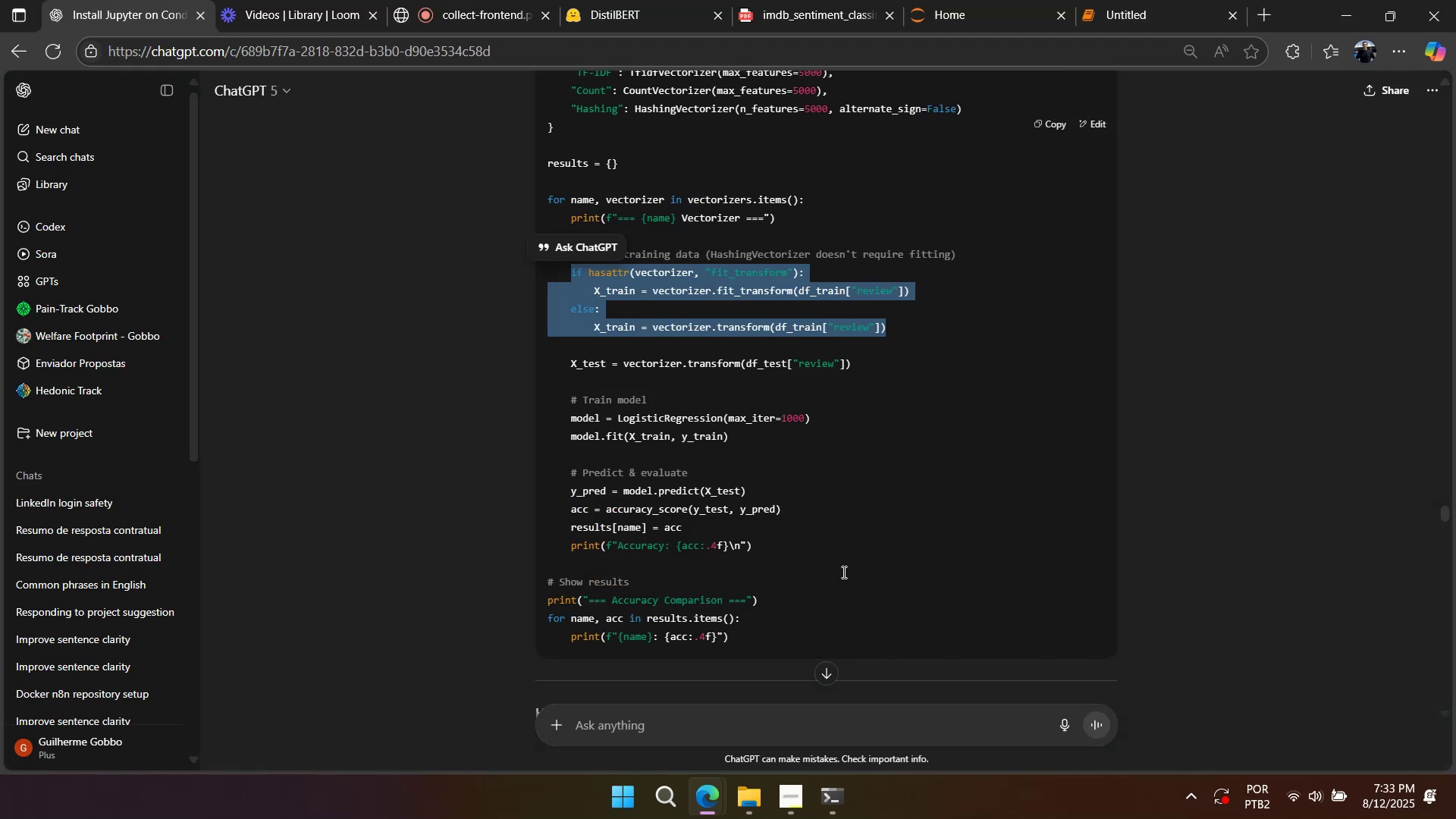 
scroll: coordinate [891, 497], scroll_direction: up, amount: 1.0
 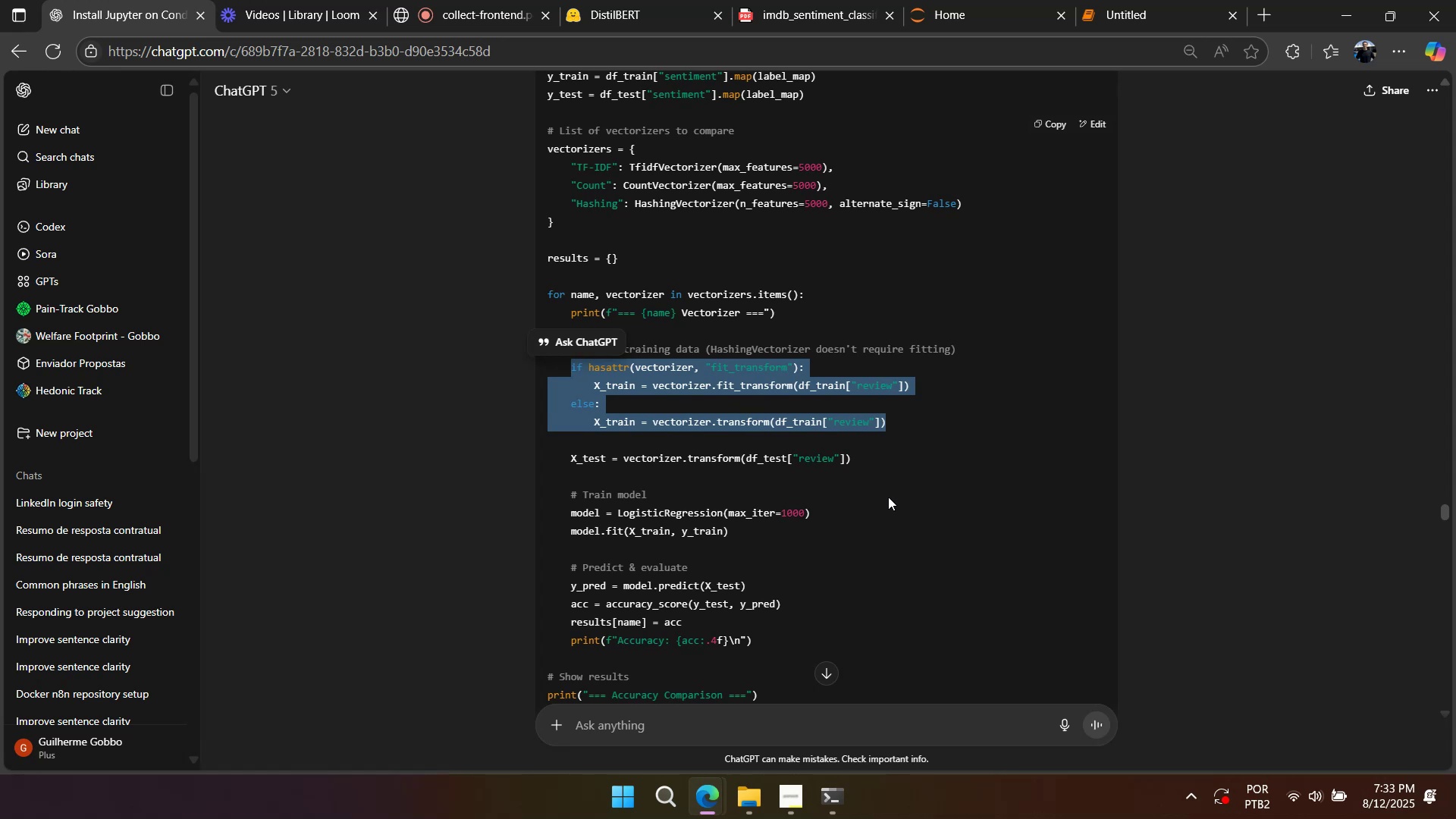 
scroll: coordinate [869, 497], scroll_direction: down, amount: 1.0
 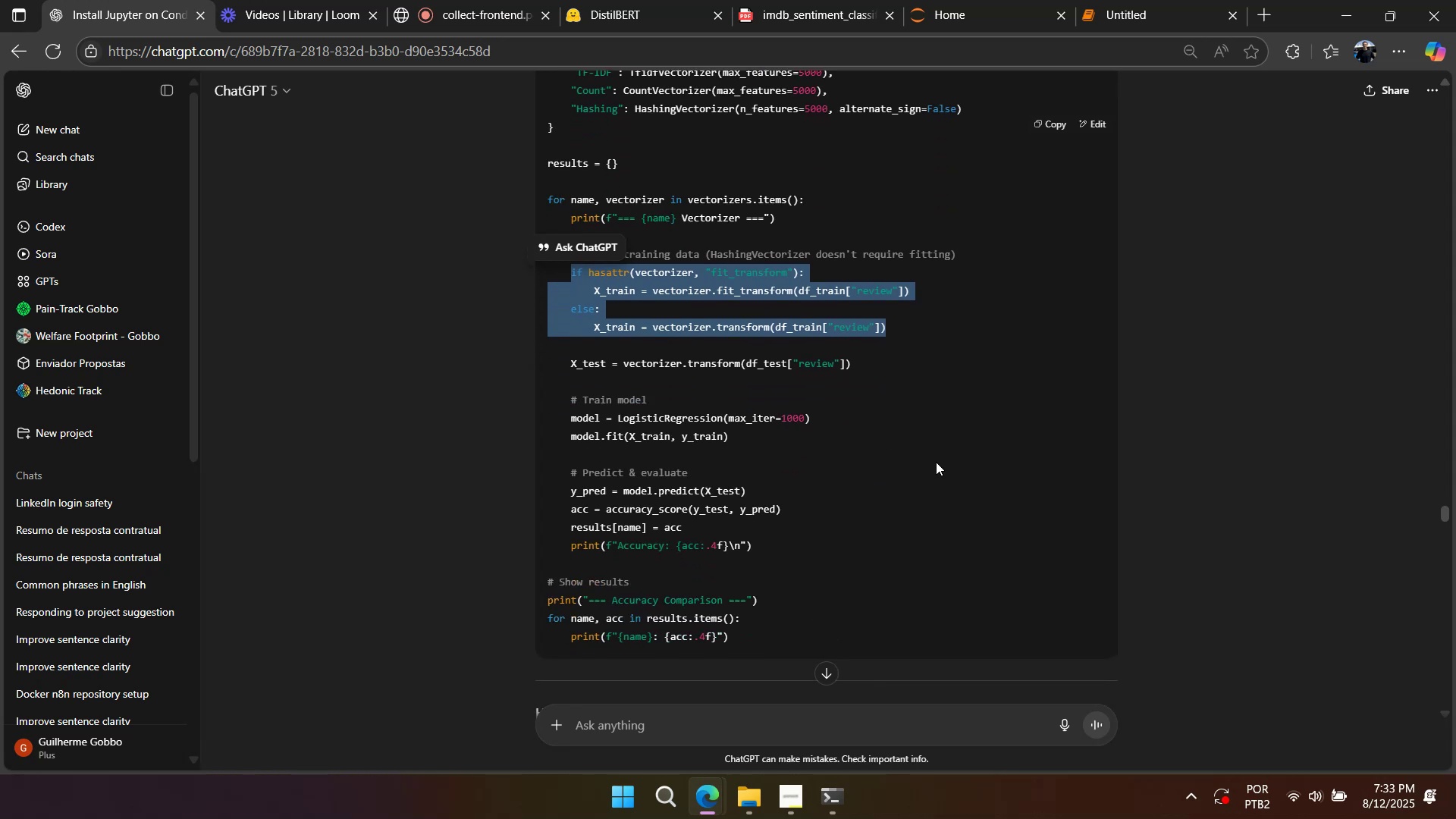 
left_click([874, 450])
 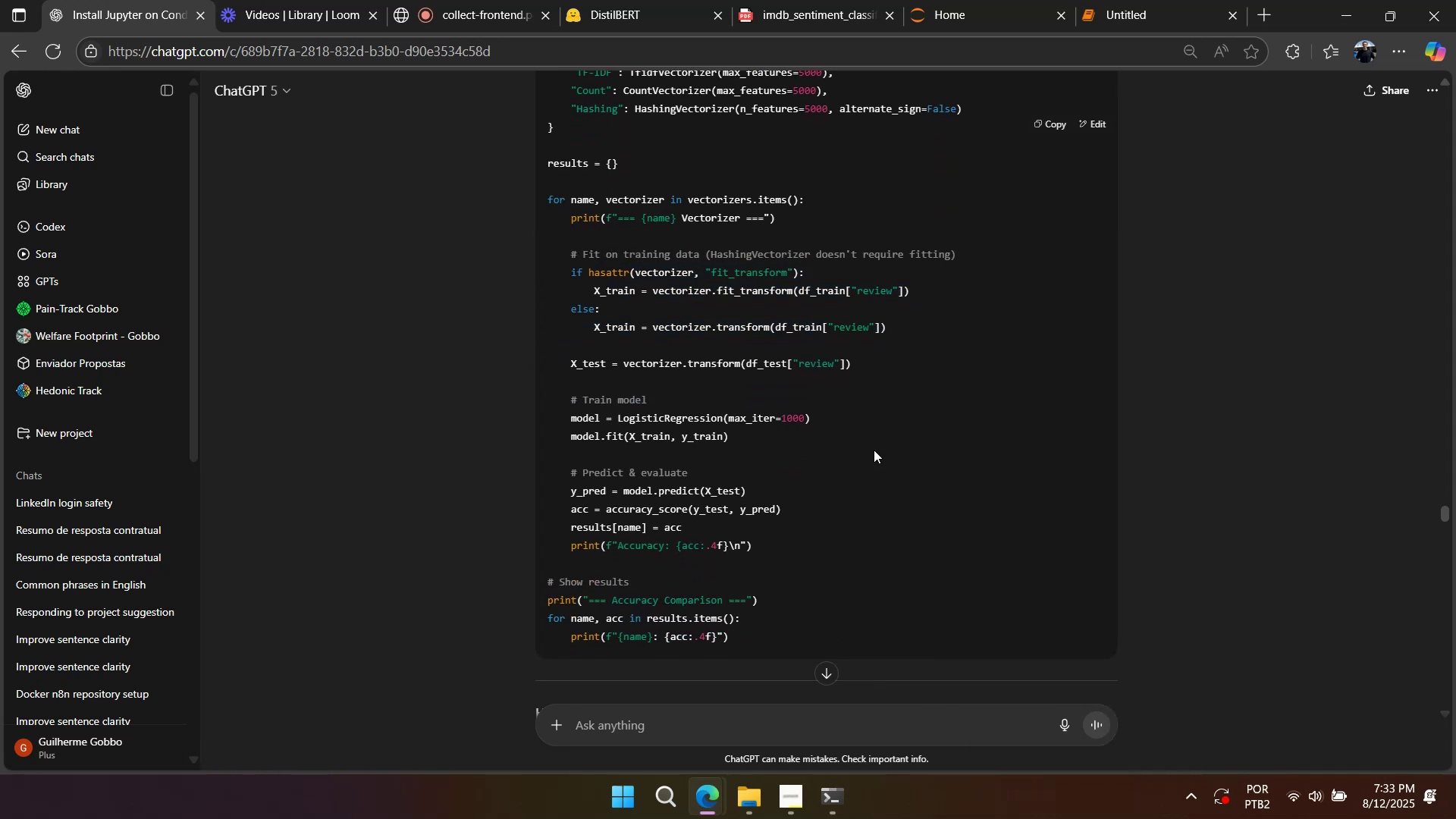 
right_click([874, 450])
 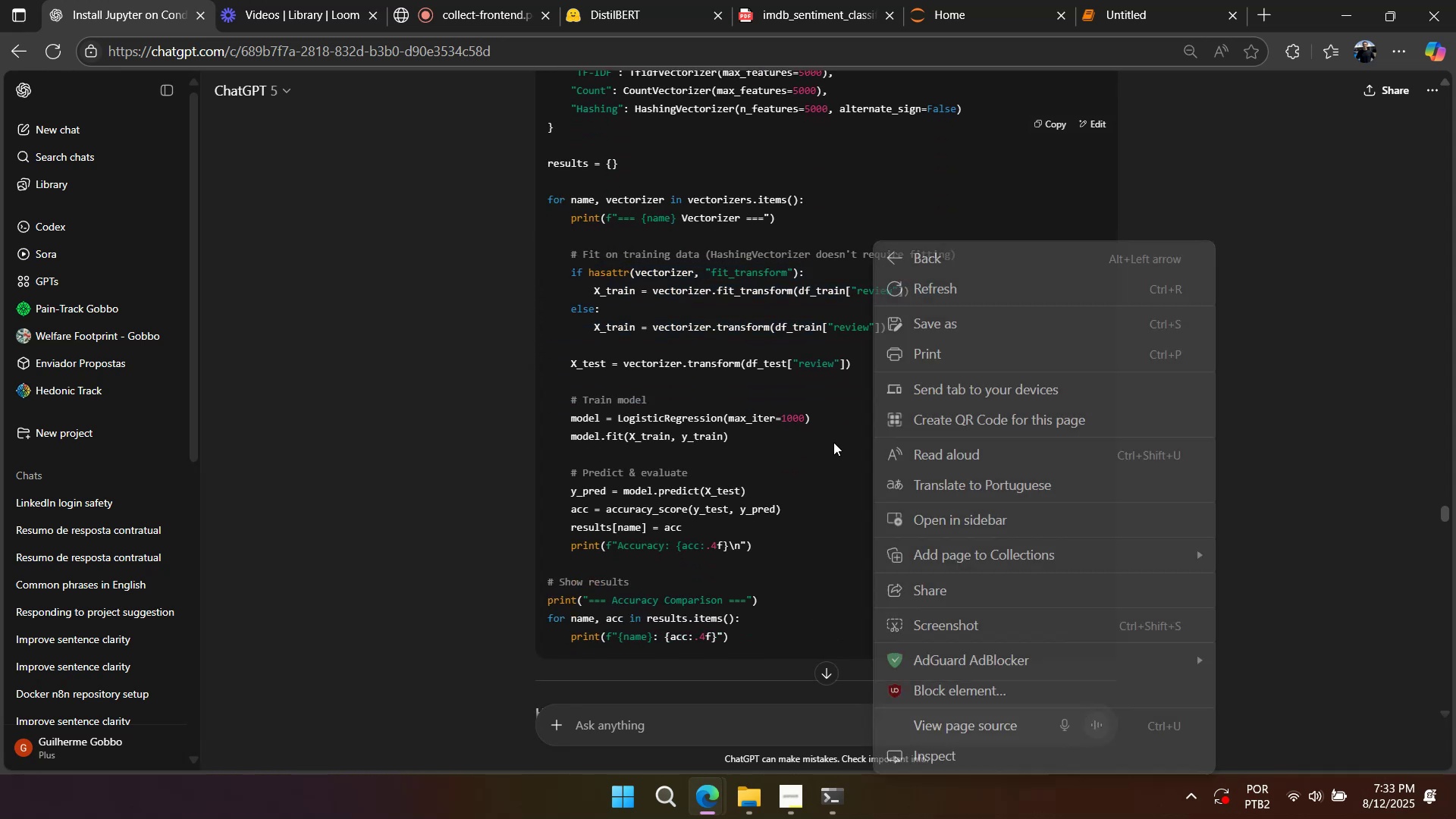 
left_click([833, 442])
 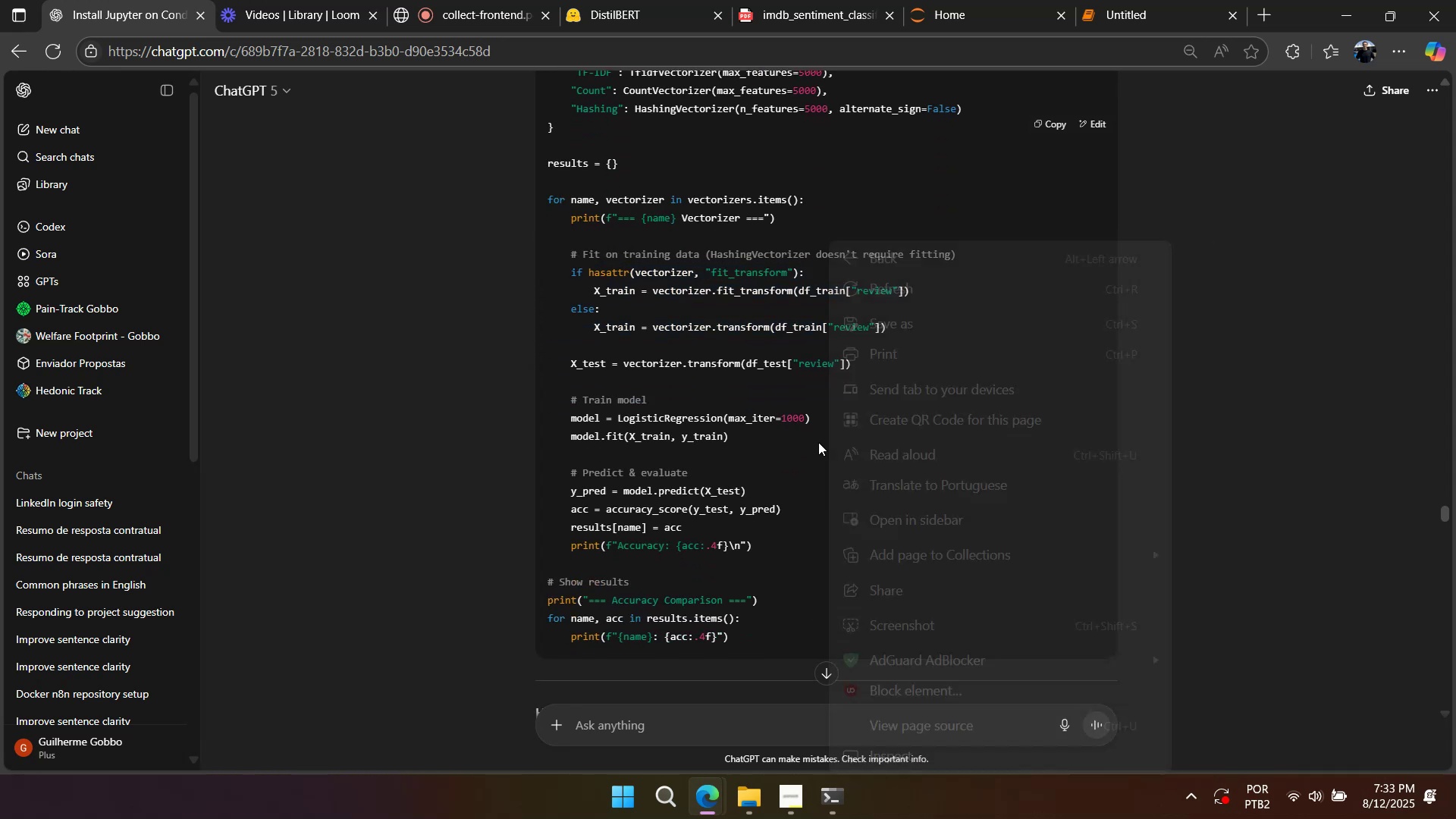 
left_click([792, 438])
 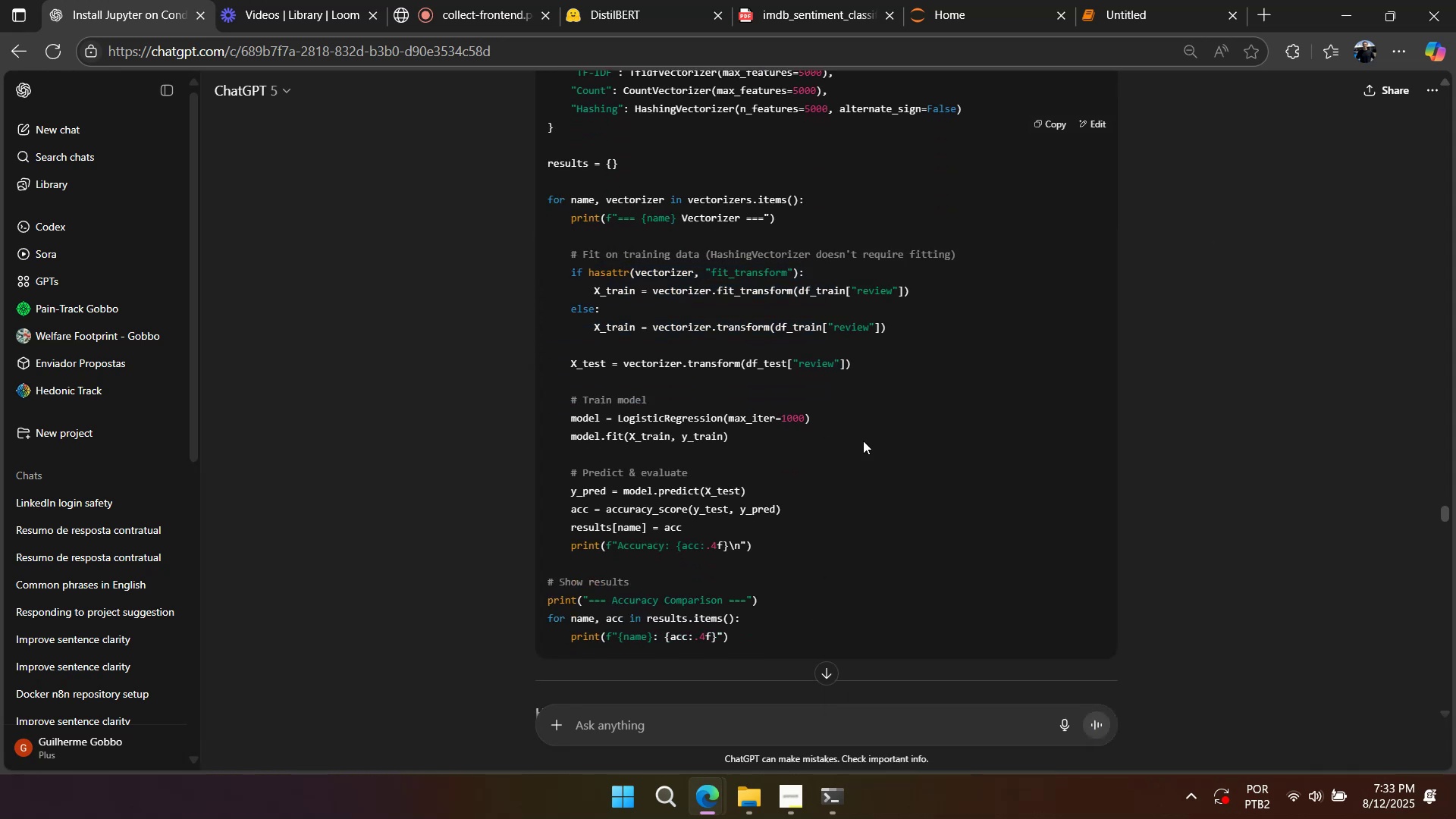 
key(Alt+AltLeft)
 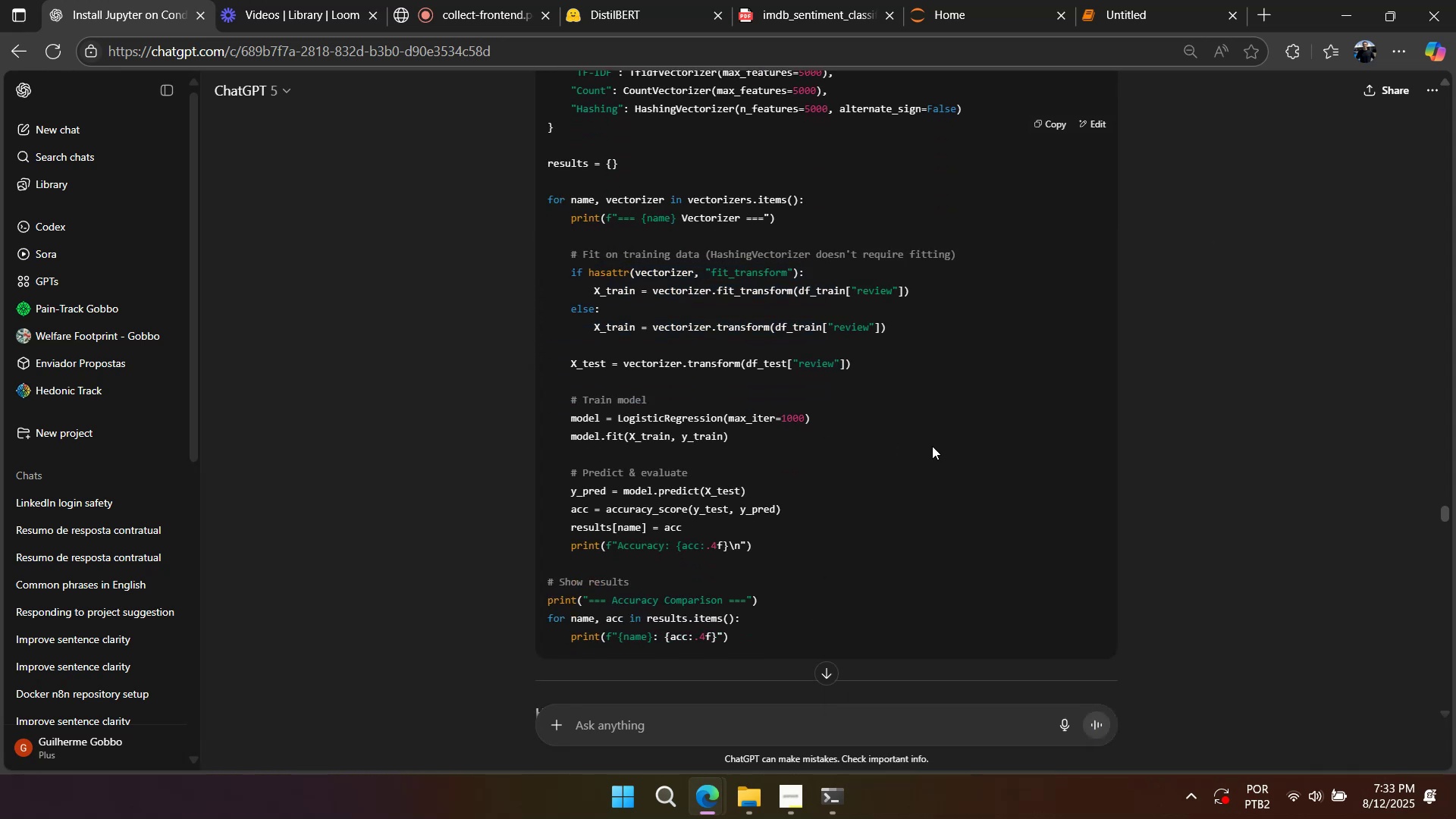 
key(Alt+Tab)
 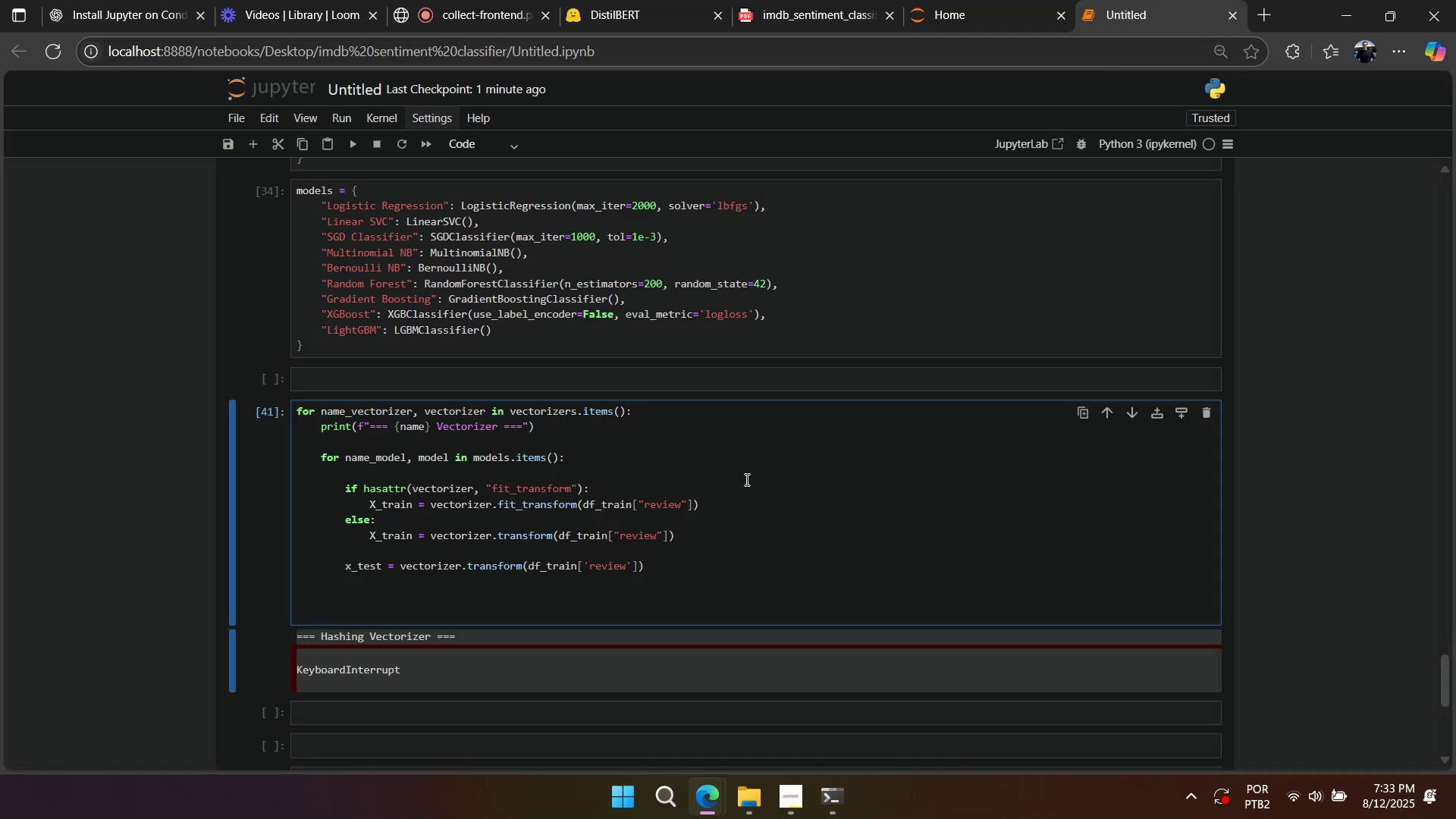 
scroll: coordinate [675, 472], scroll_direction: up, amount: 2.0
 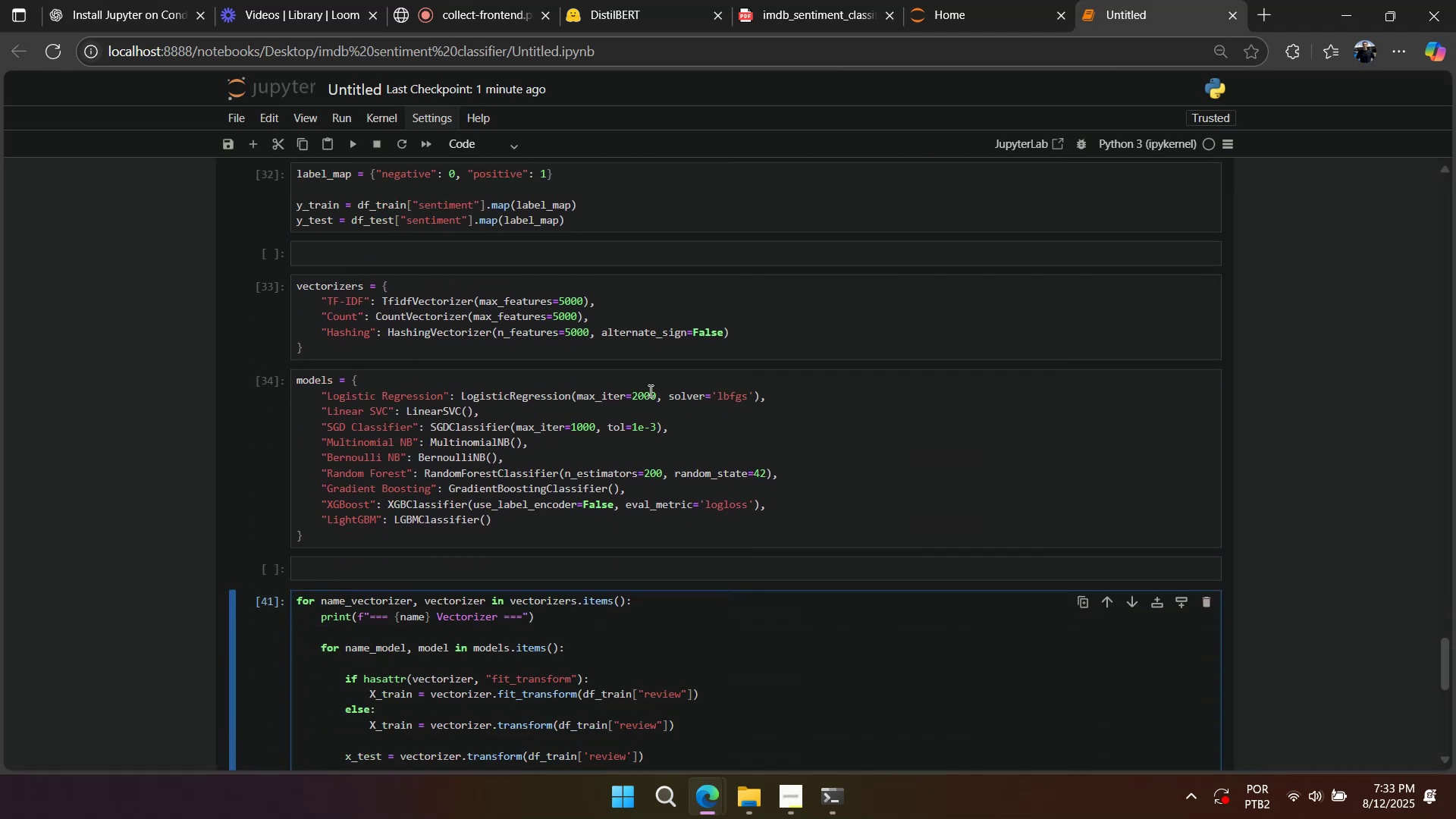 
scroll: coordinate [617, 457], scroll_direction: down, amount: 4.0
 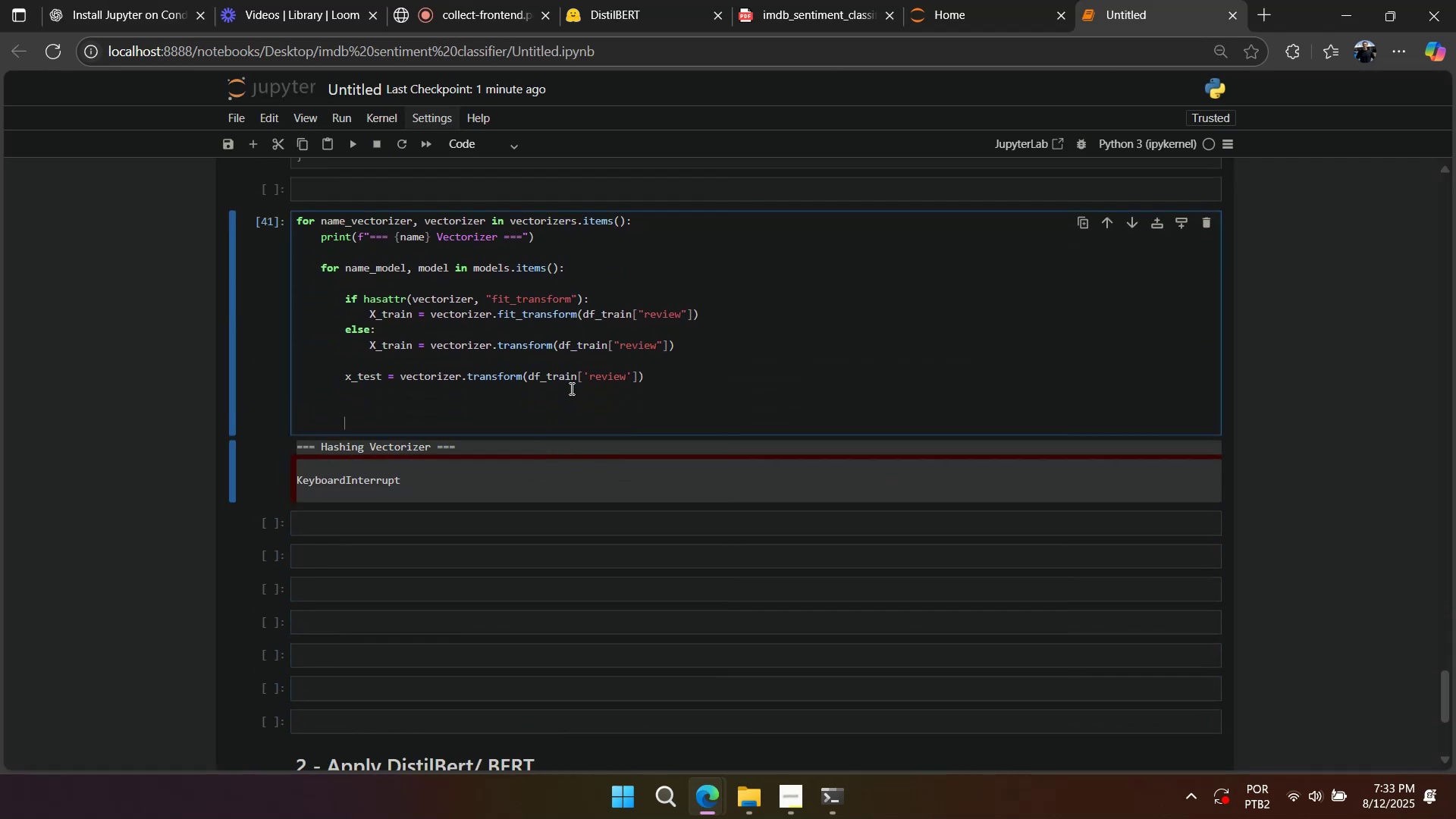 
type(modle)
key(Backspace)
key(Backspace)
type(e.fit(x_train, y_train))
 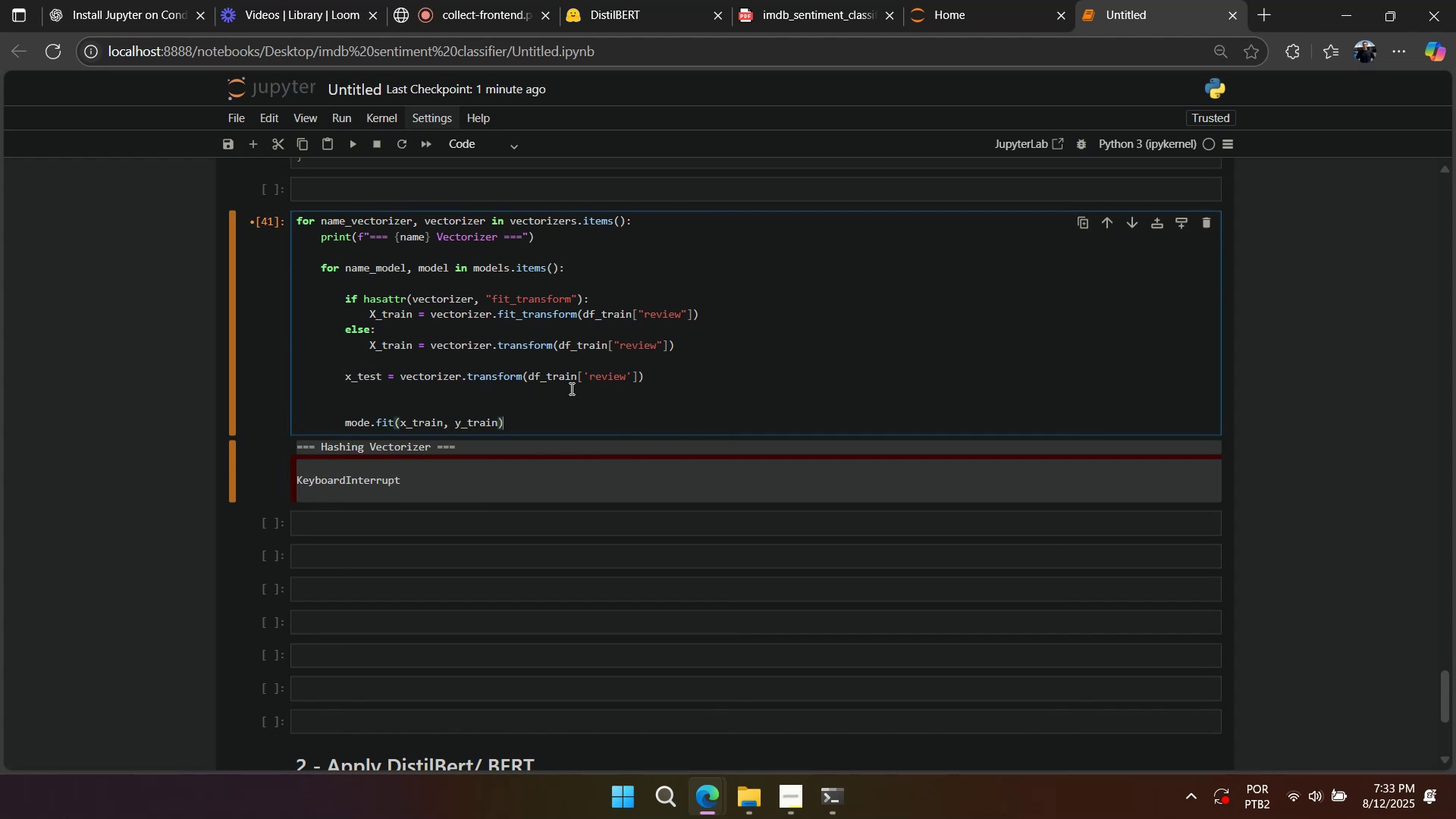 
key(Enter)
 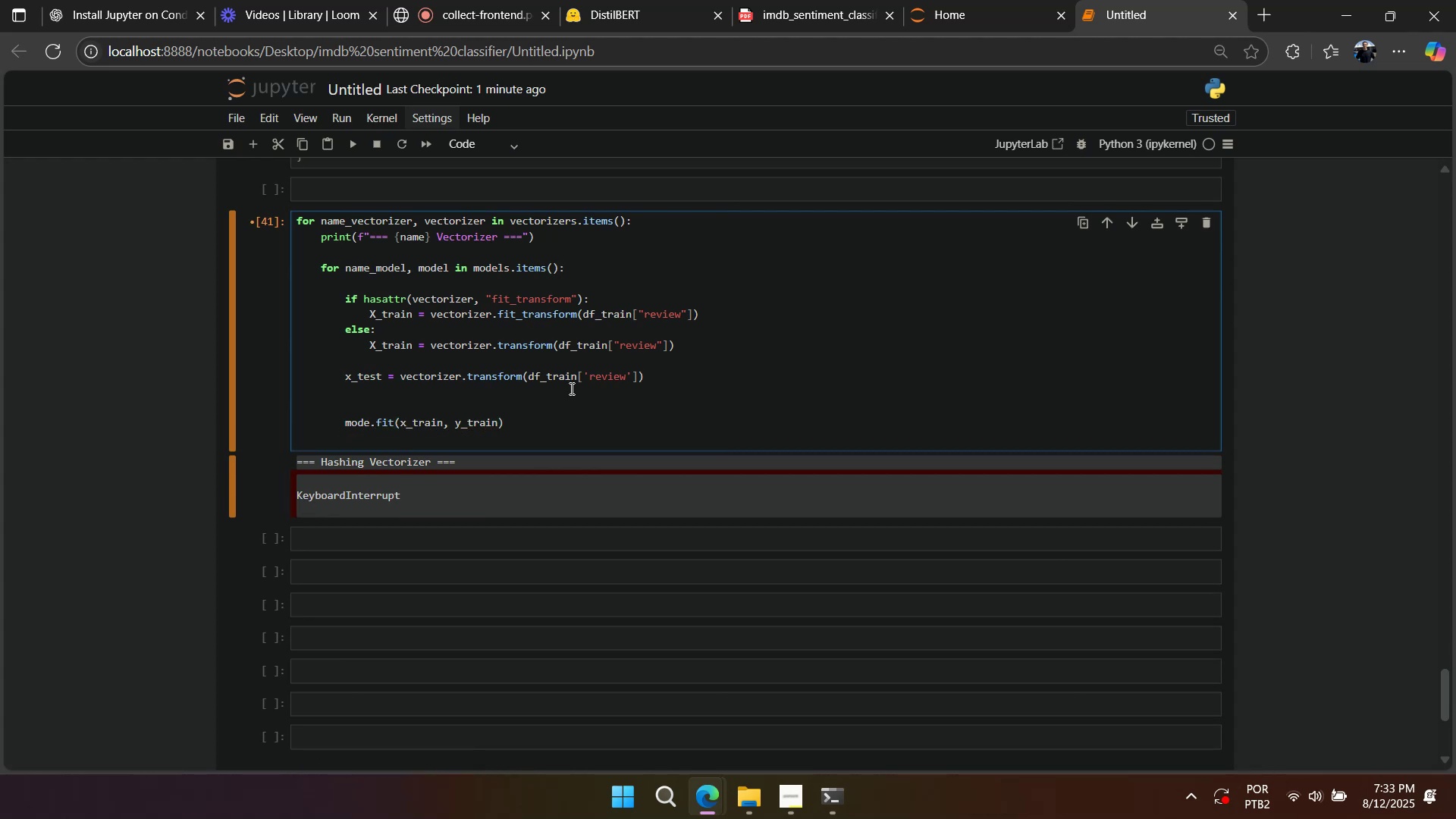 
type(model)
 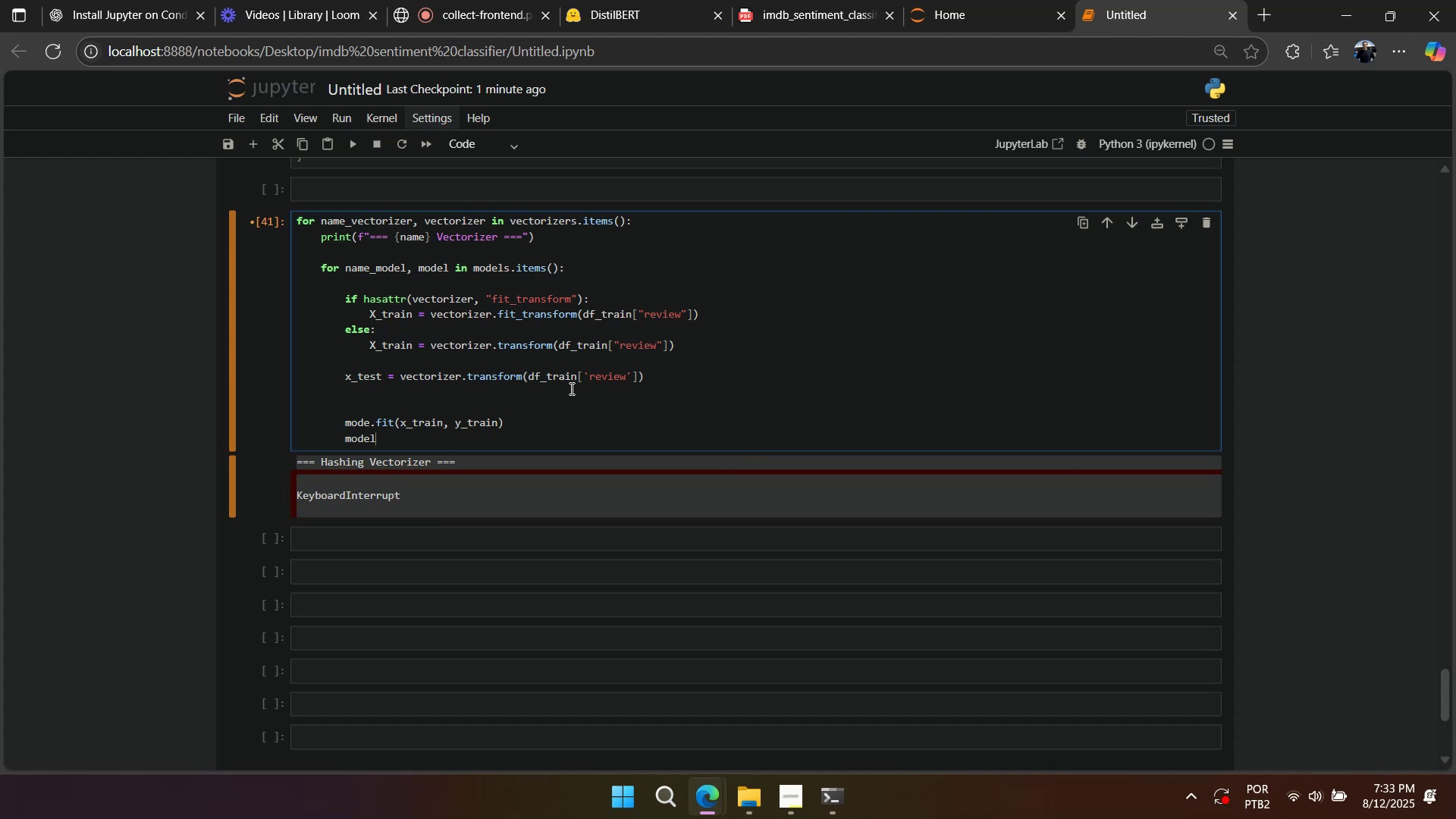 
hold_key(key=ControlLeft, duration=0.56)
 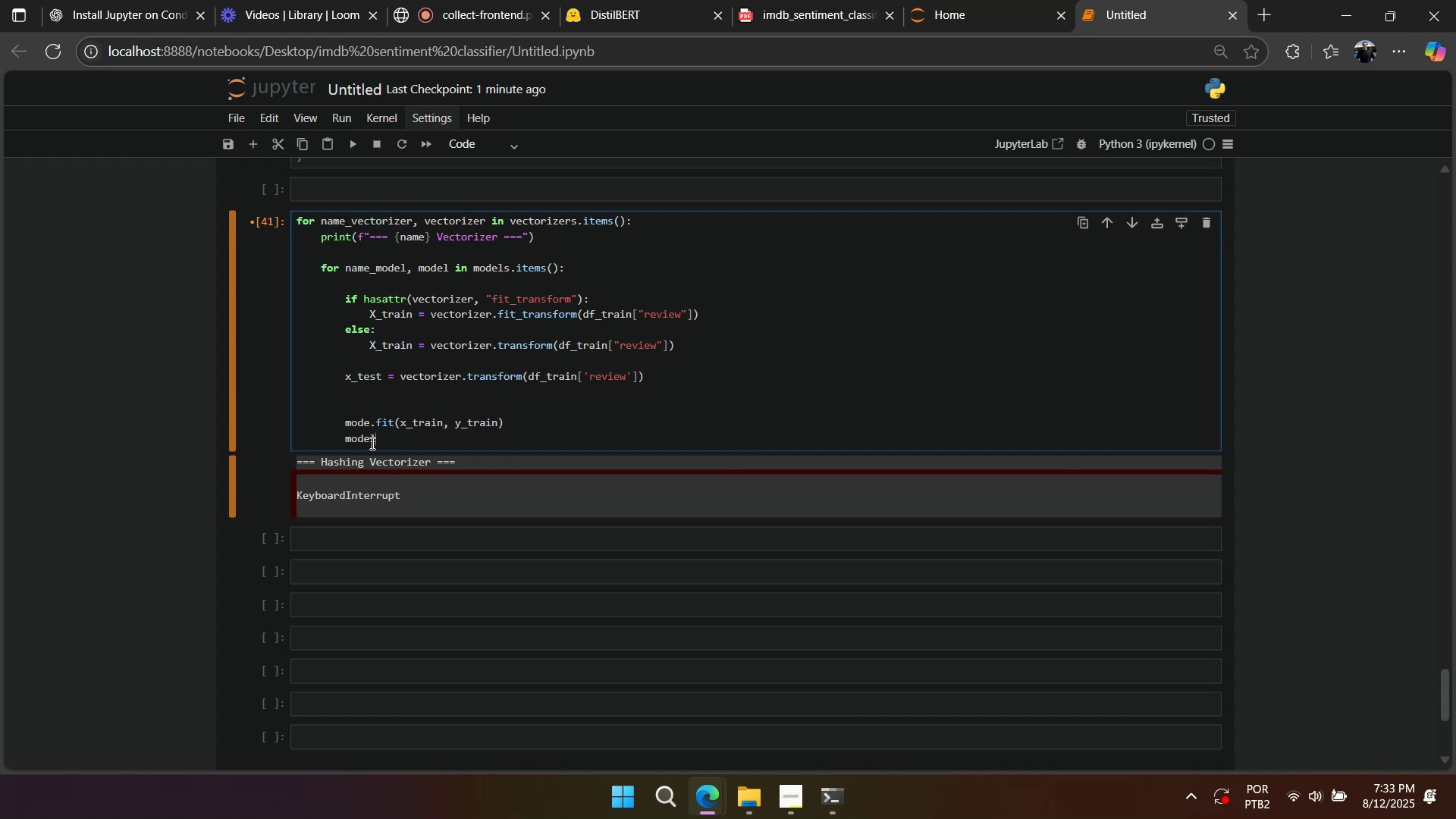 
double_click([370, 441])
 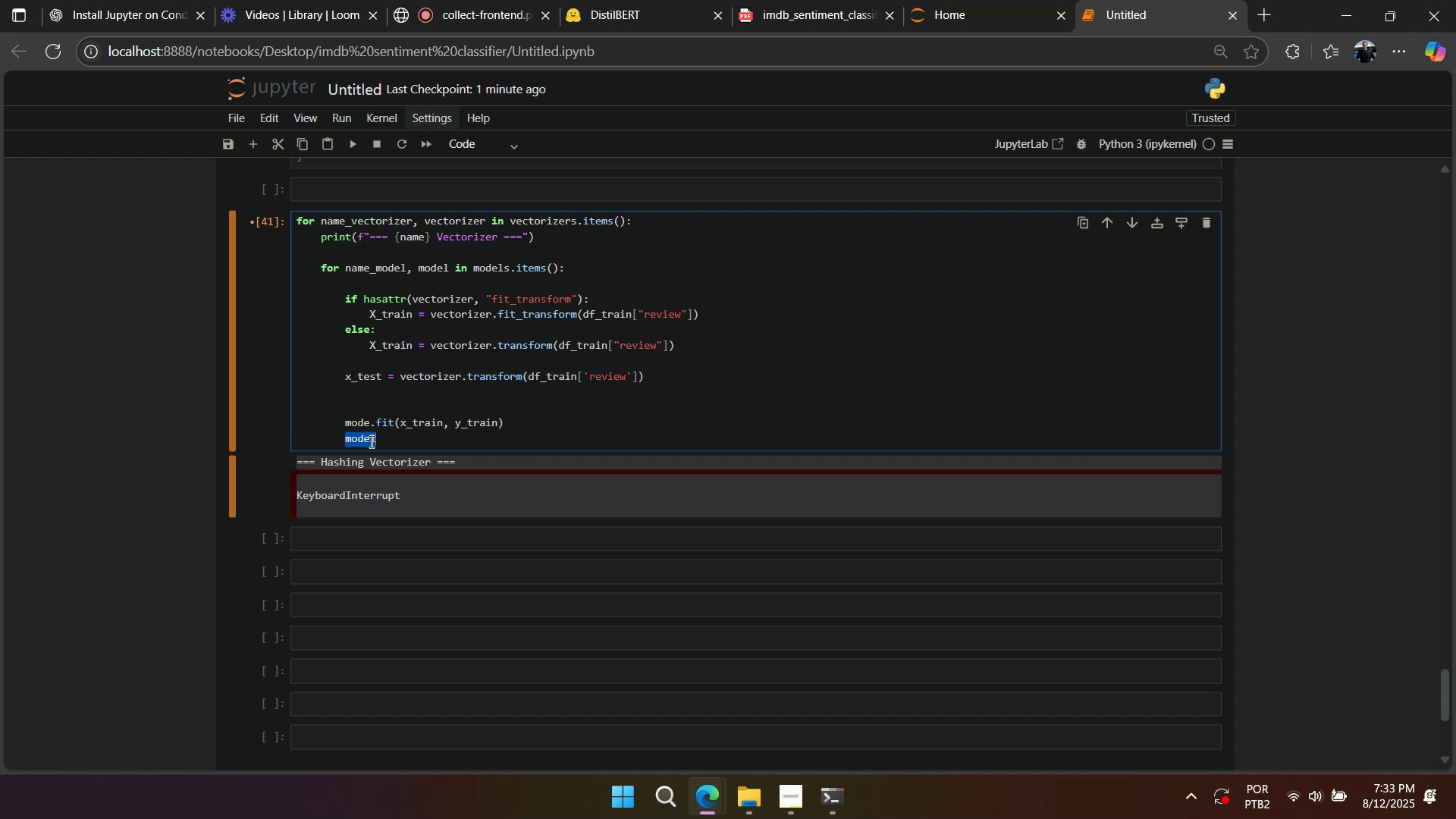 
key(Control+ControlLeft)
 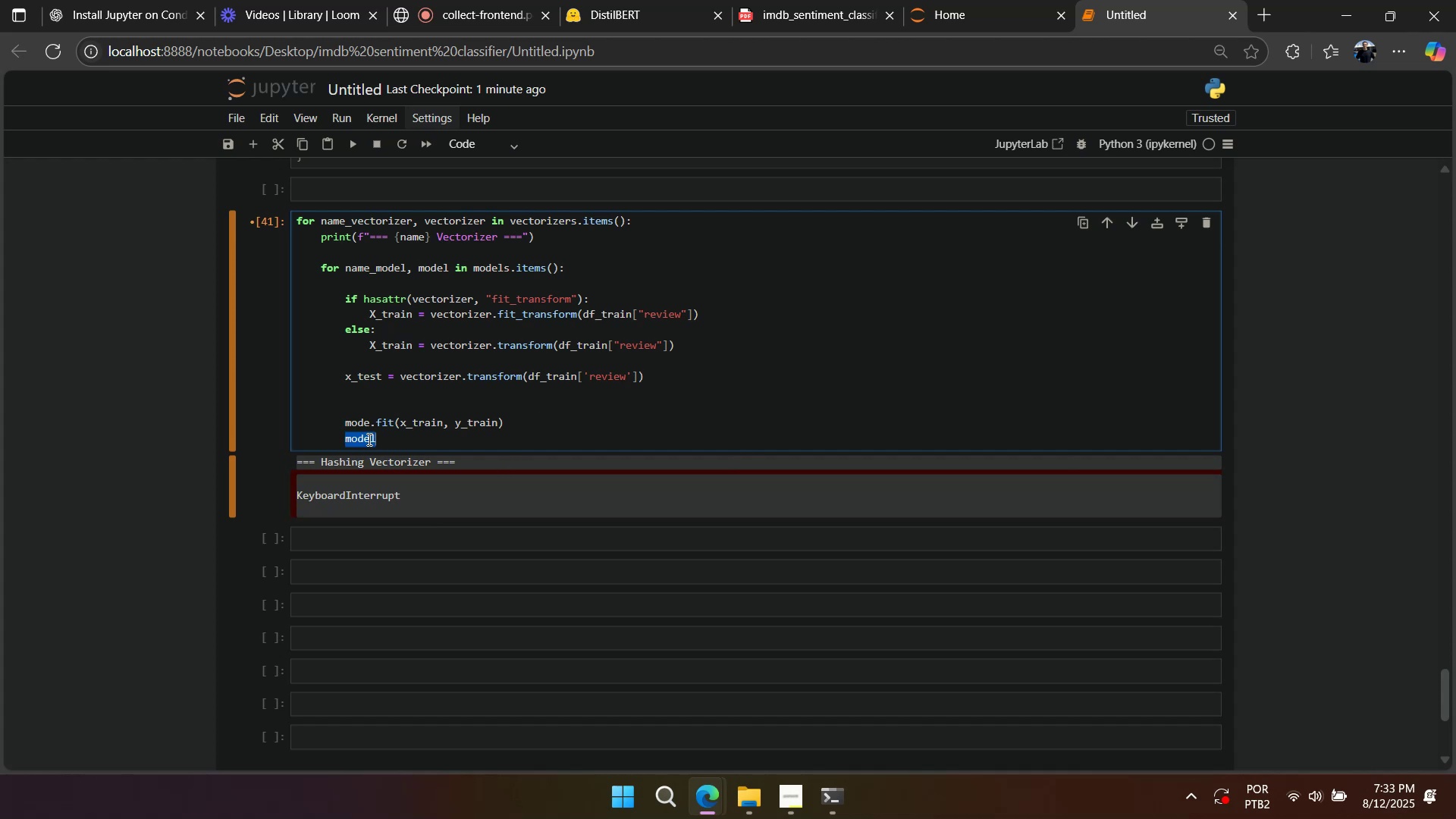 
key(Control+C)
 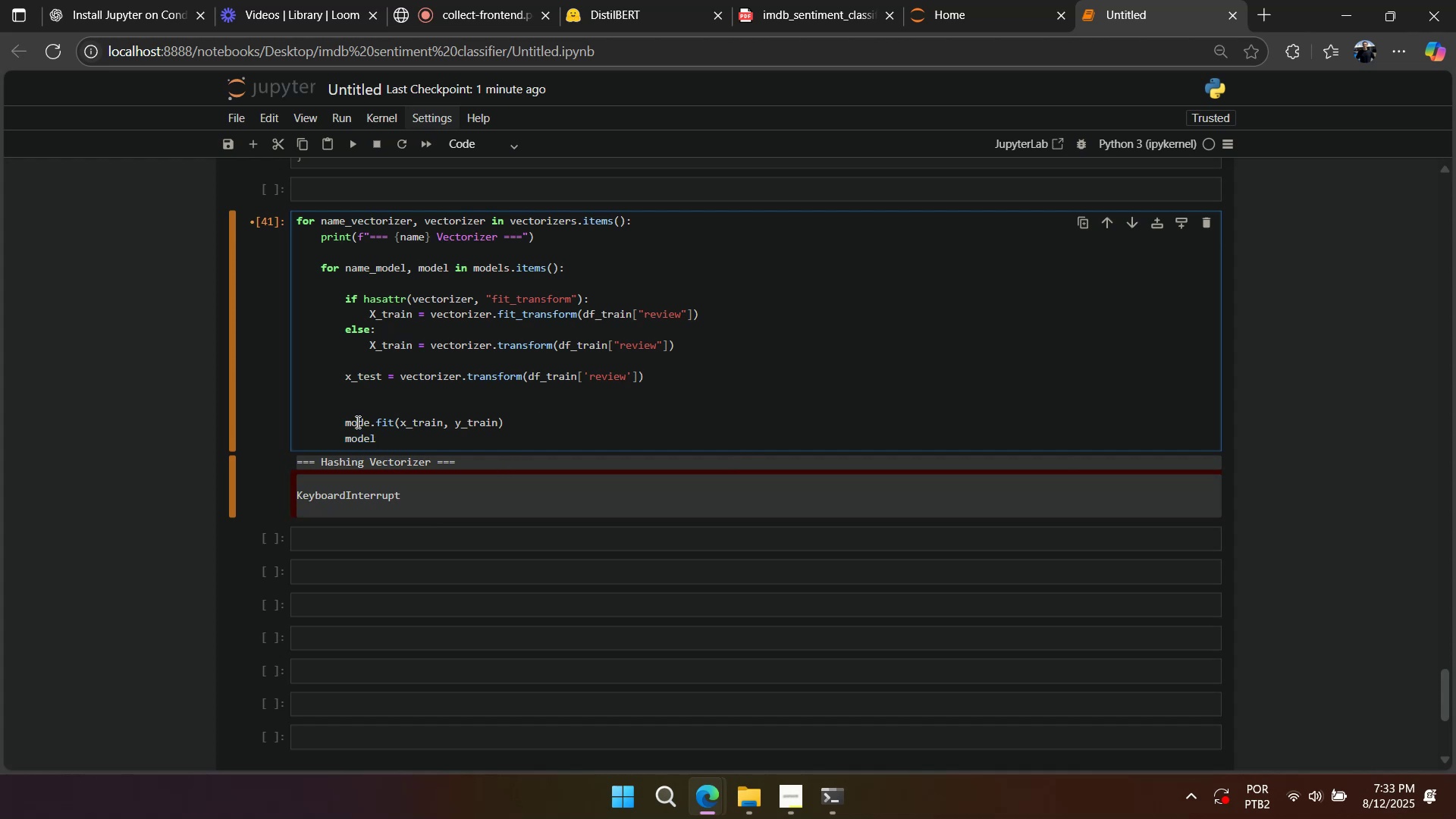 
triple_click([356, 422])
 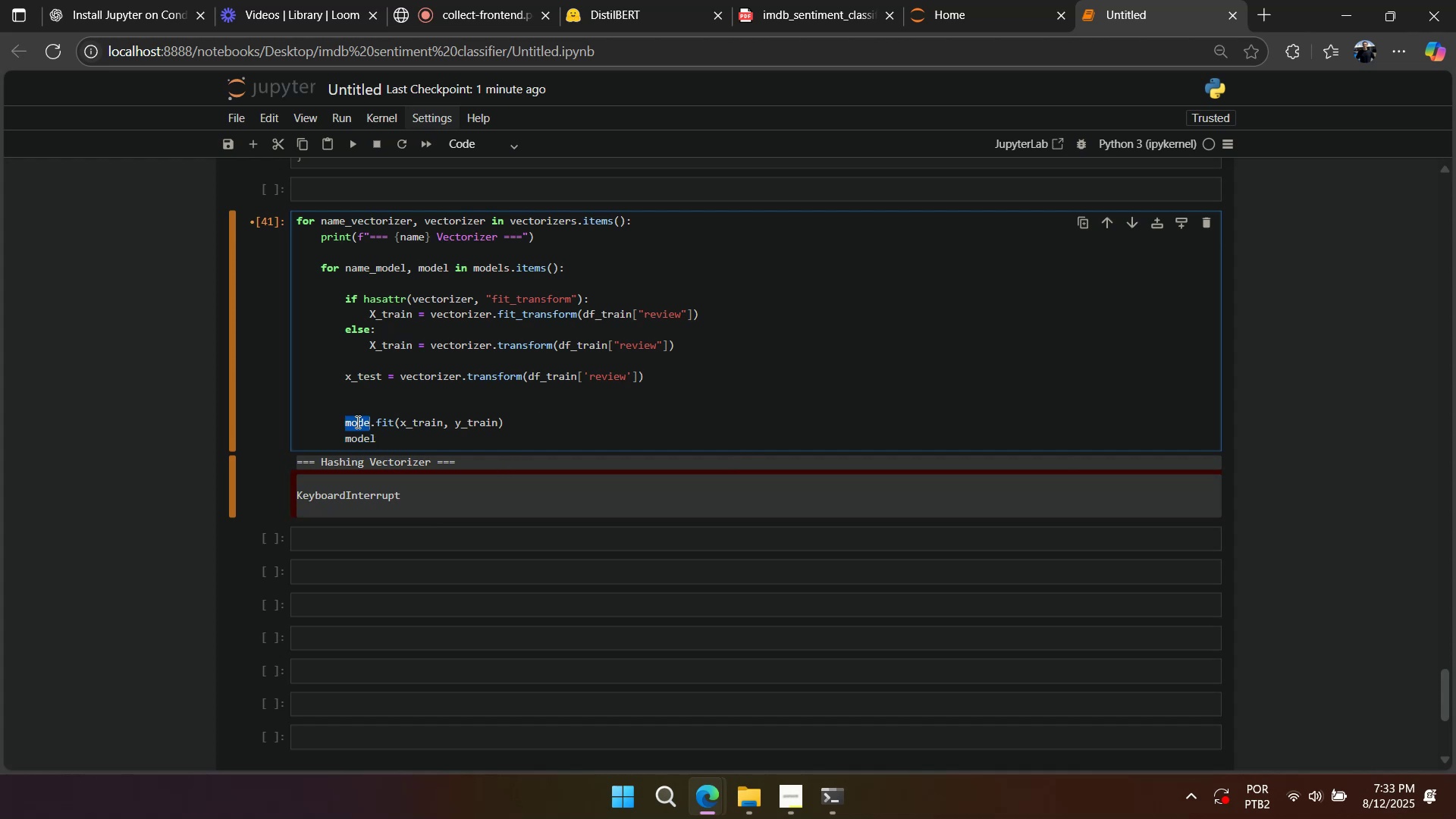 
key(Control+V)
 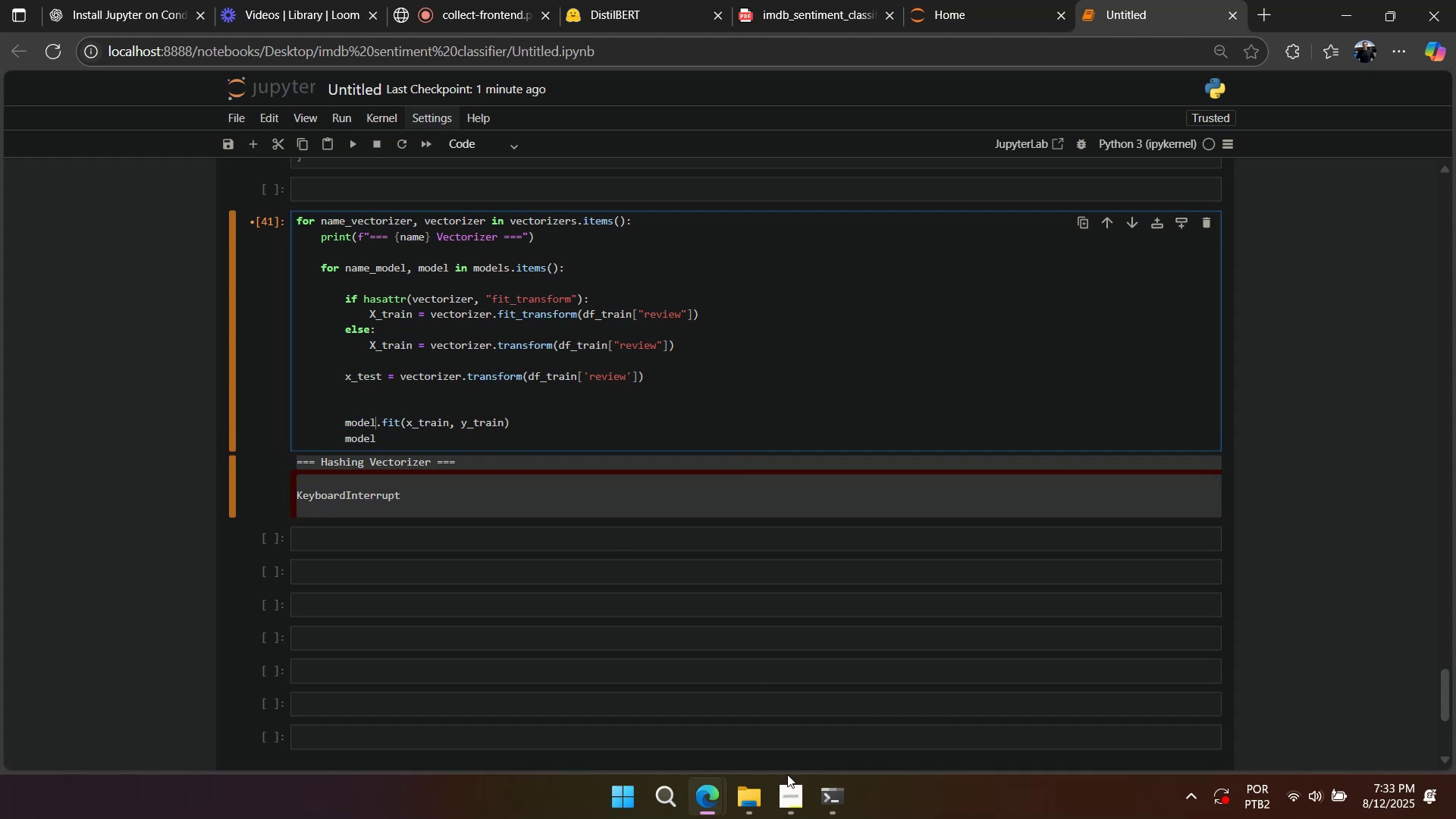 
left_click([799, 818])
 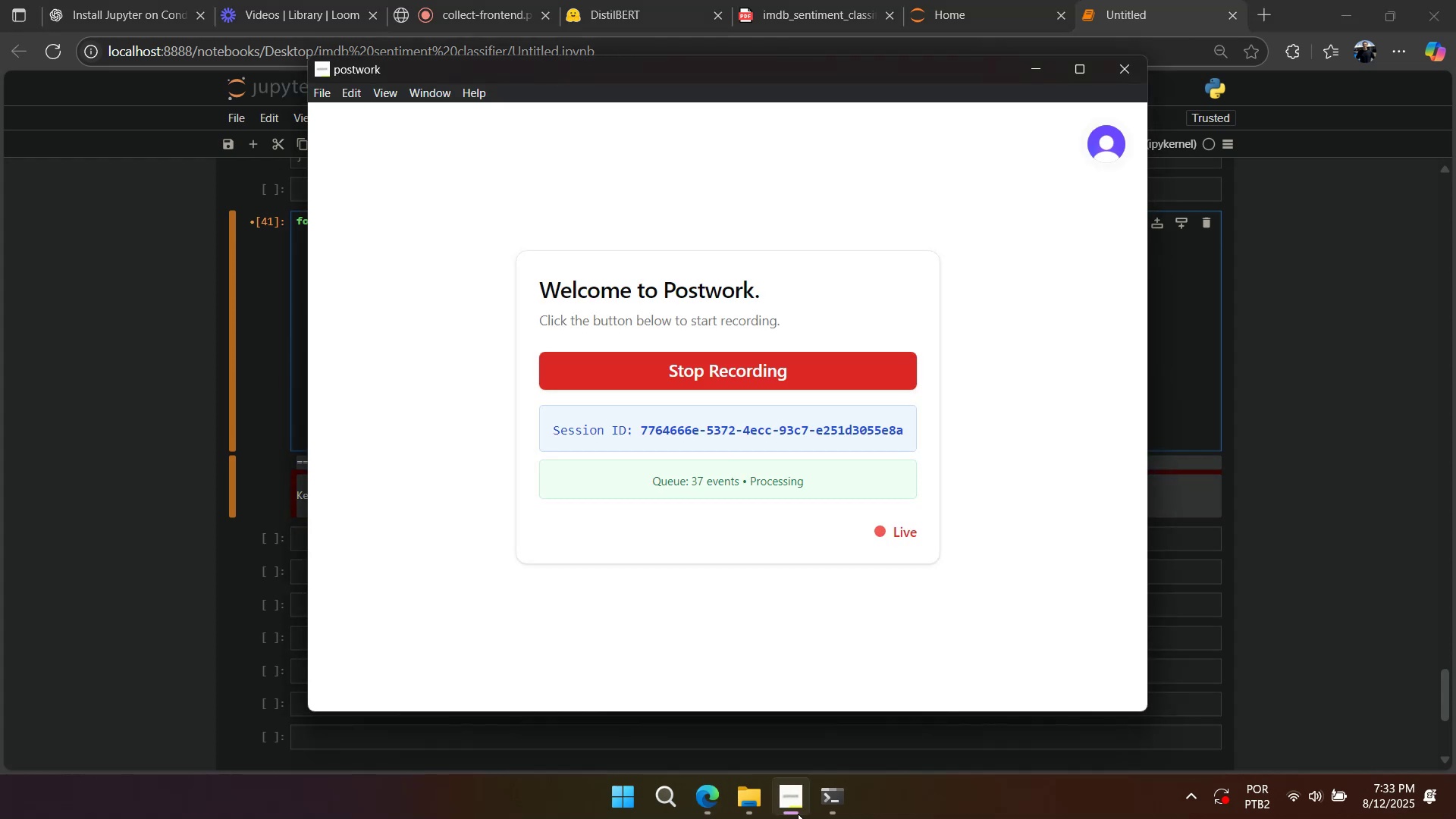 
left_click([797, 814])
 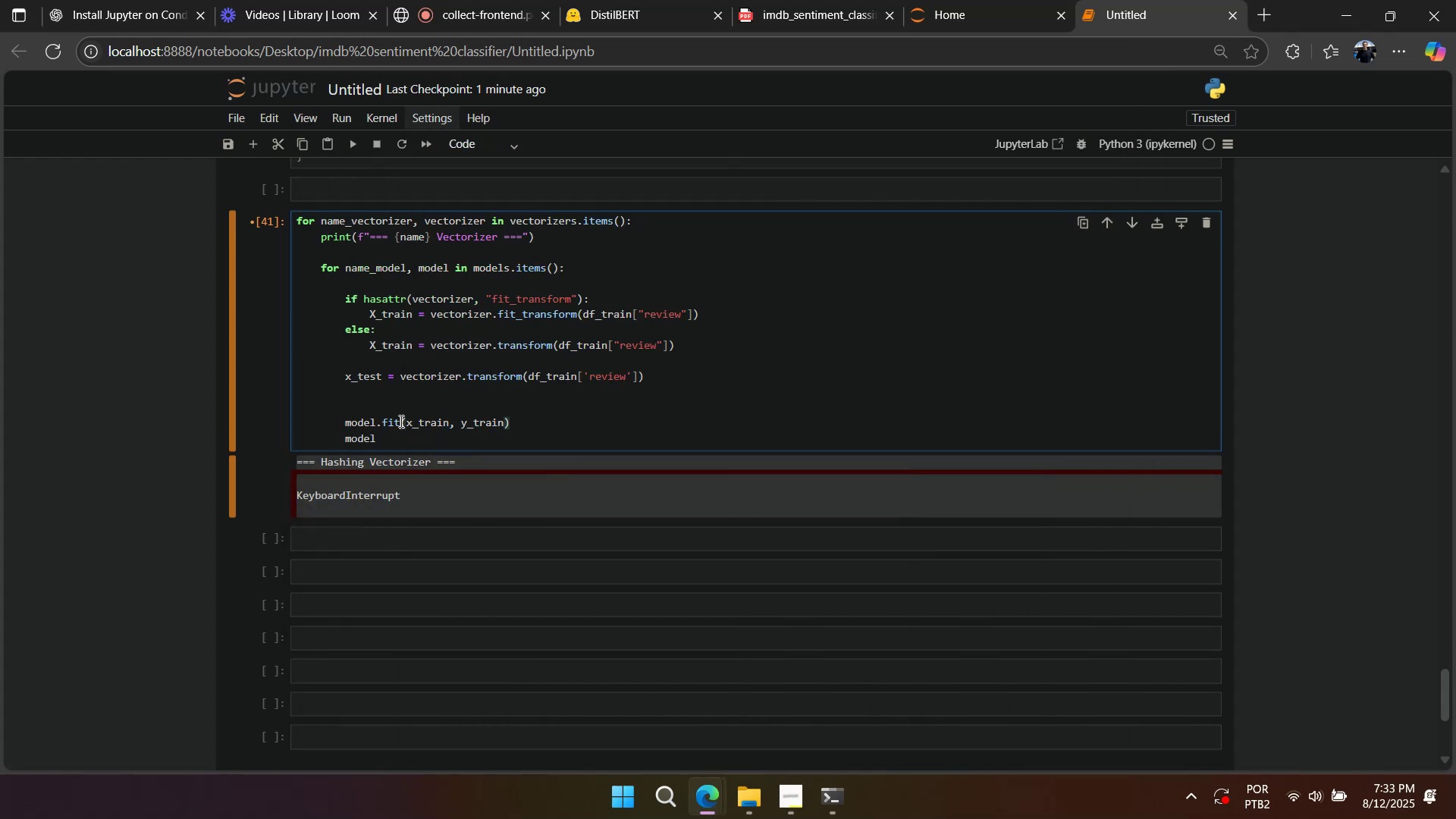 
double_click([425, 436])
 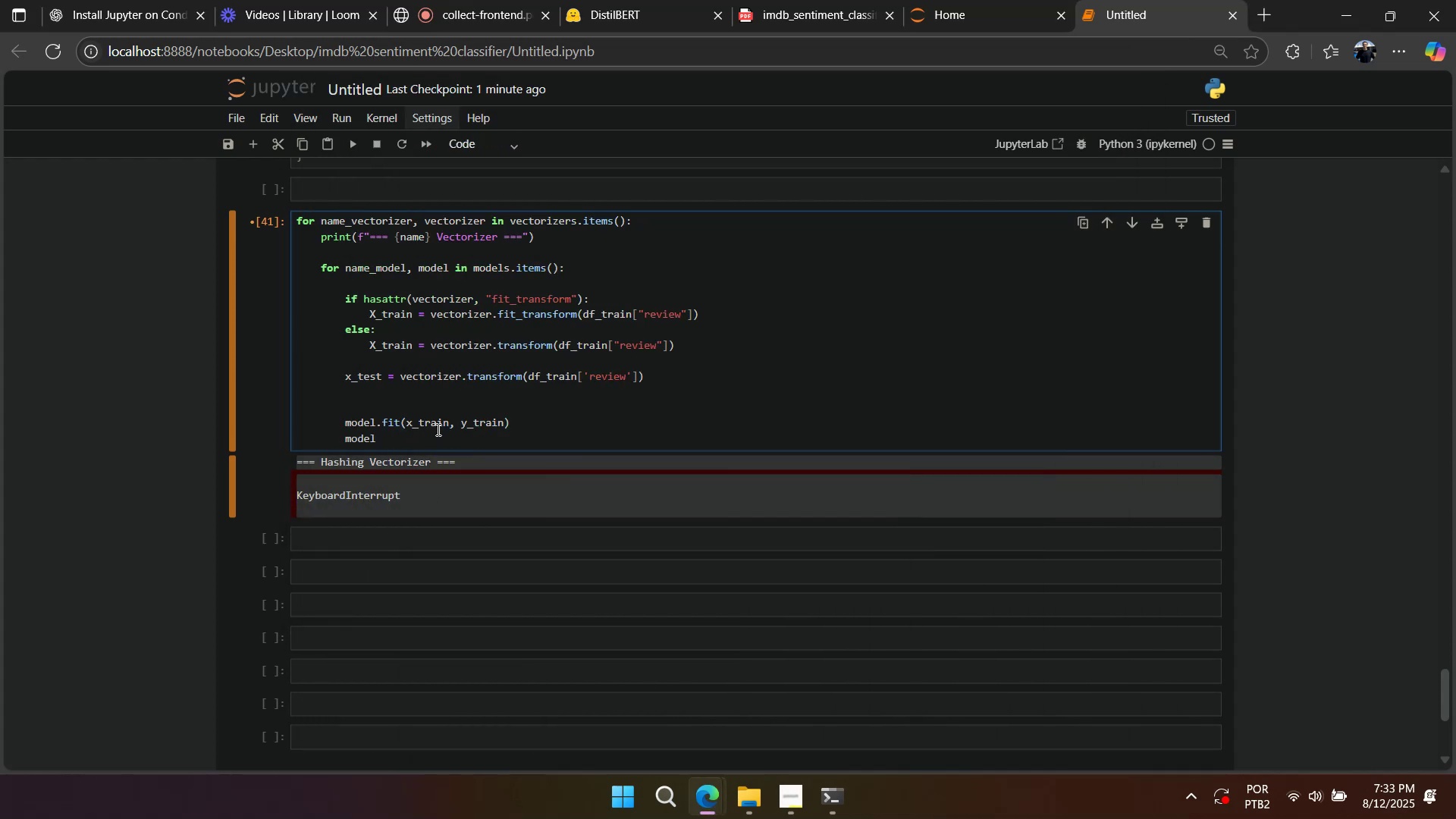 
type(.predict)
 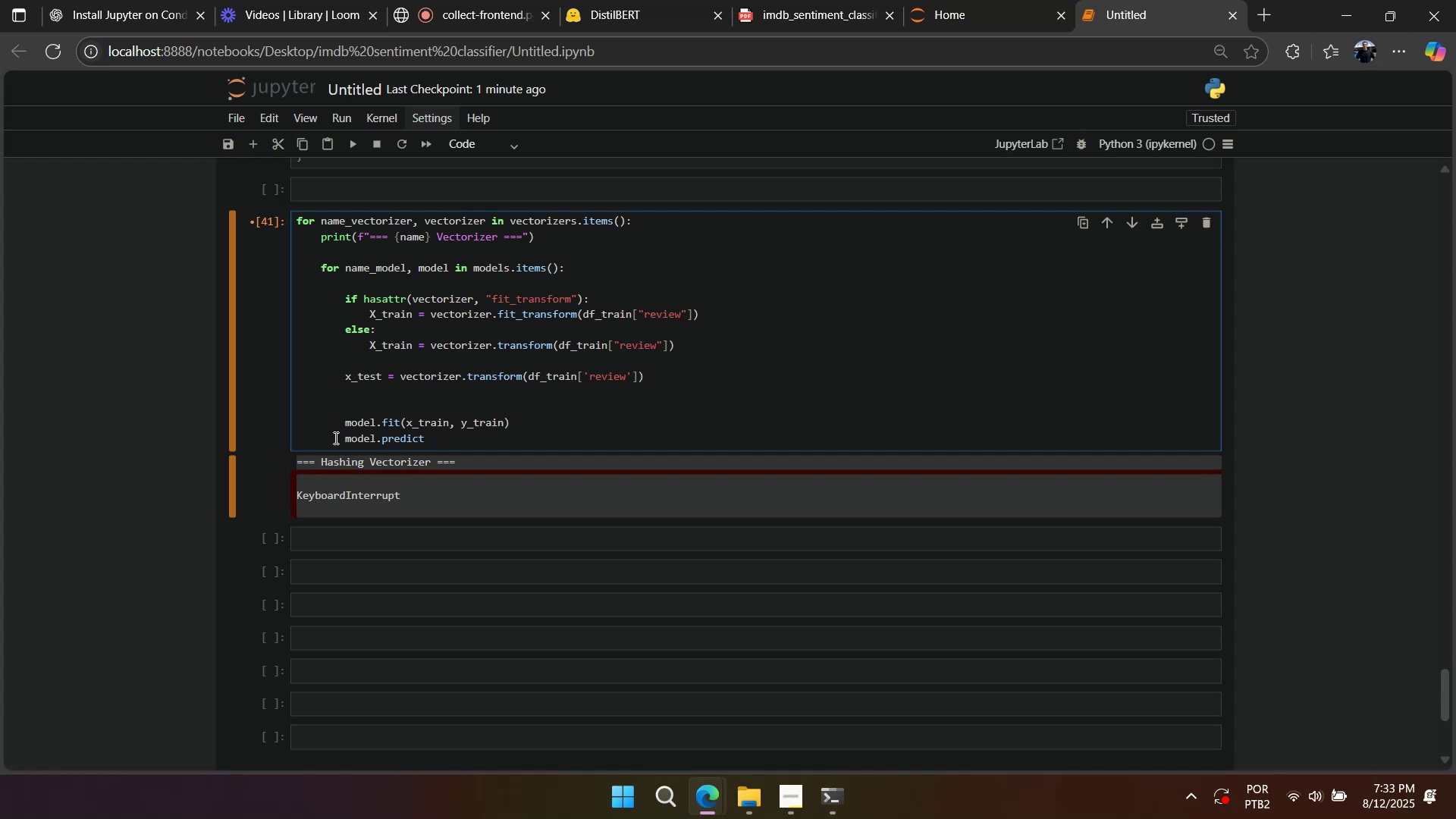 
left_click([344, 436])
 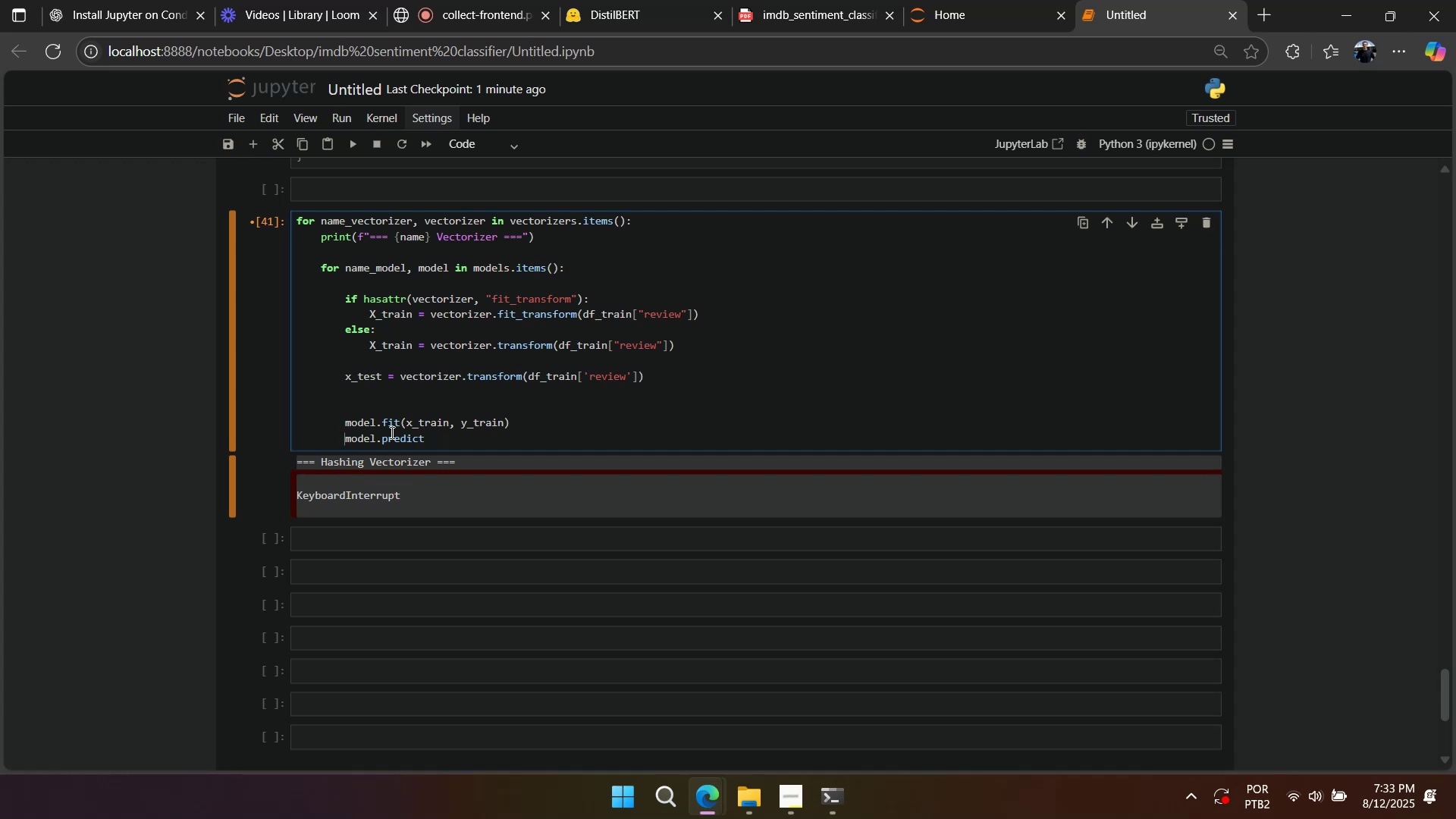 
type(y_pre)
key(Backspace)
key(Backspace)
key(Backspace)
key(Backspace)
key(Backspace)
 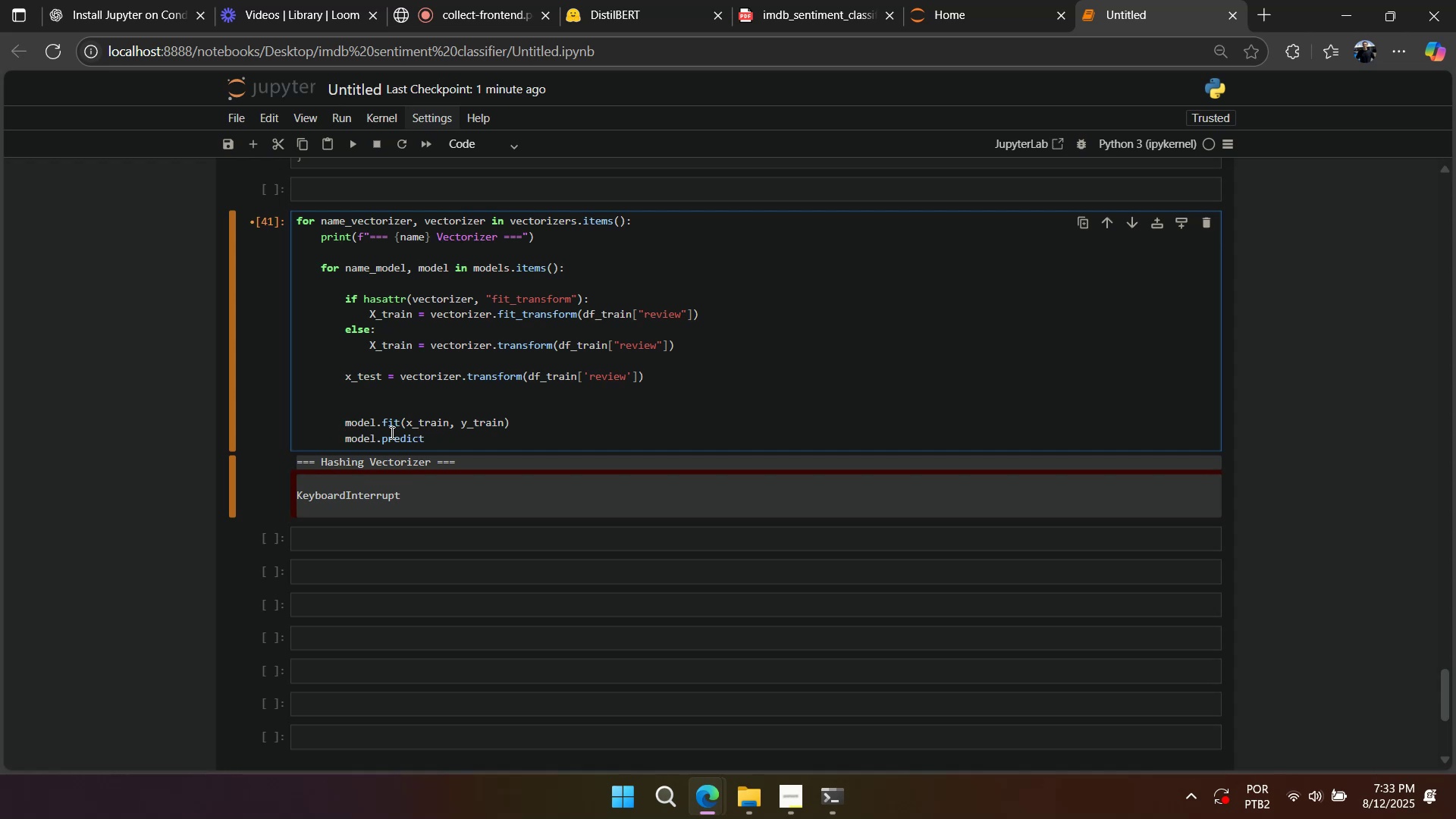 
wait(6.26)
 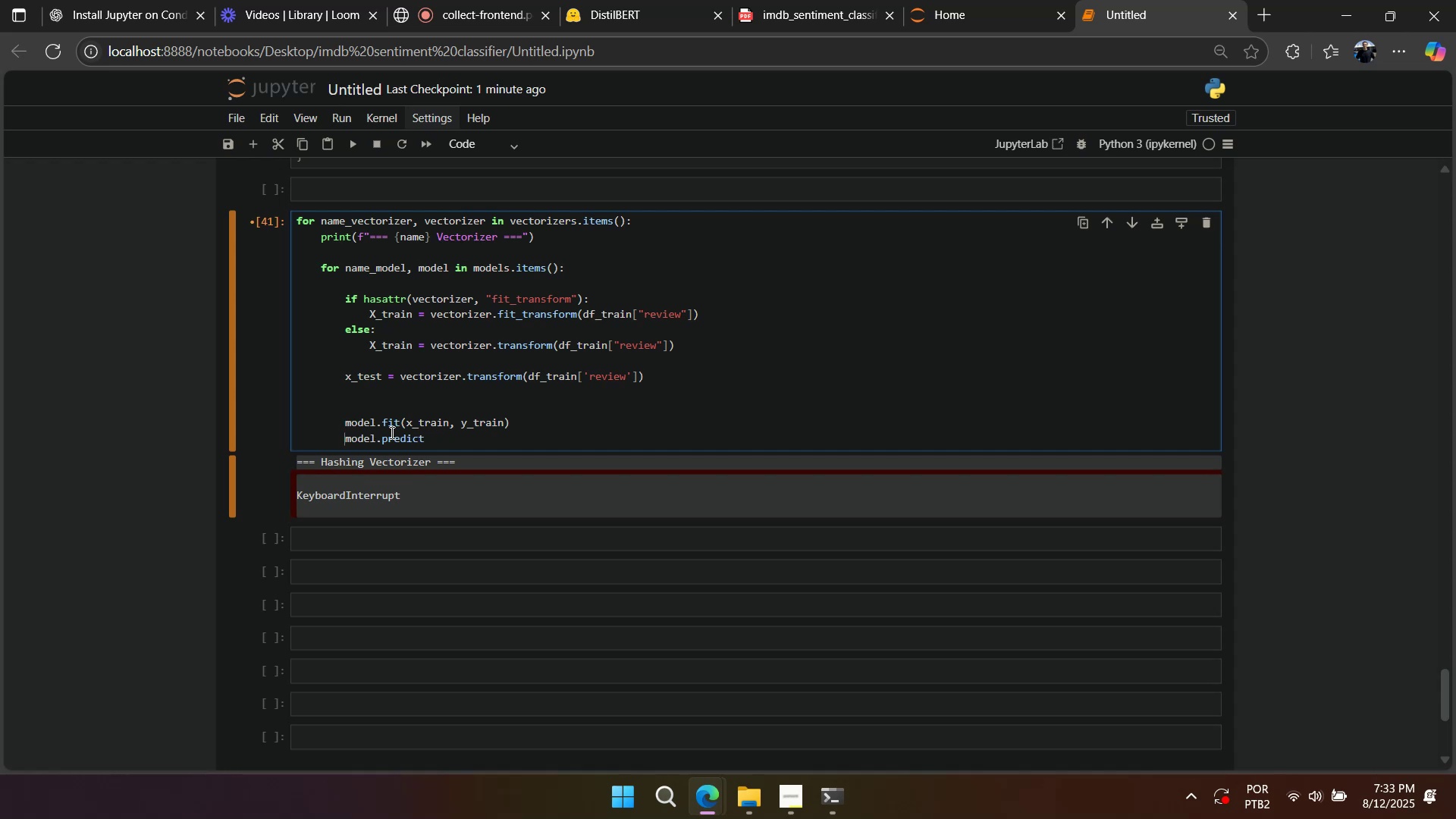 
type(y)
key(Backspace)
type(y_pred_test)
 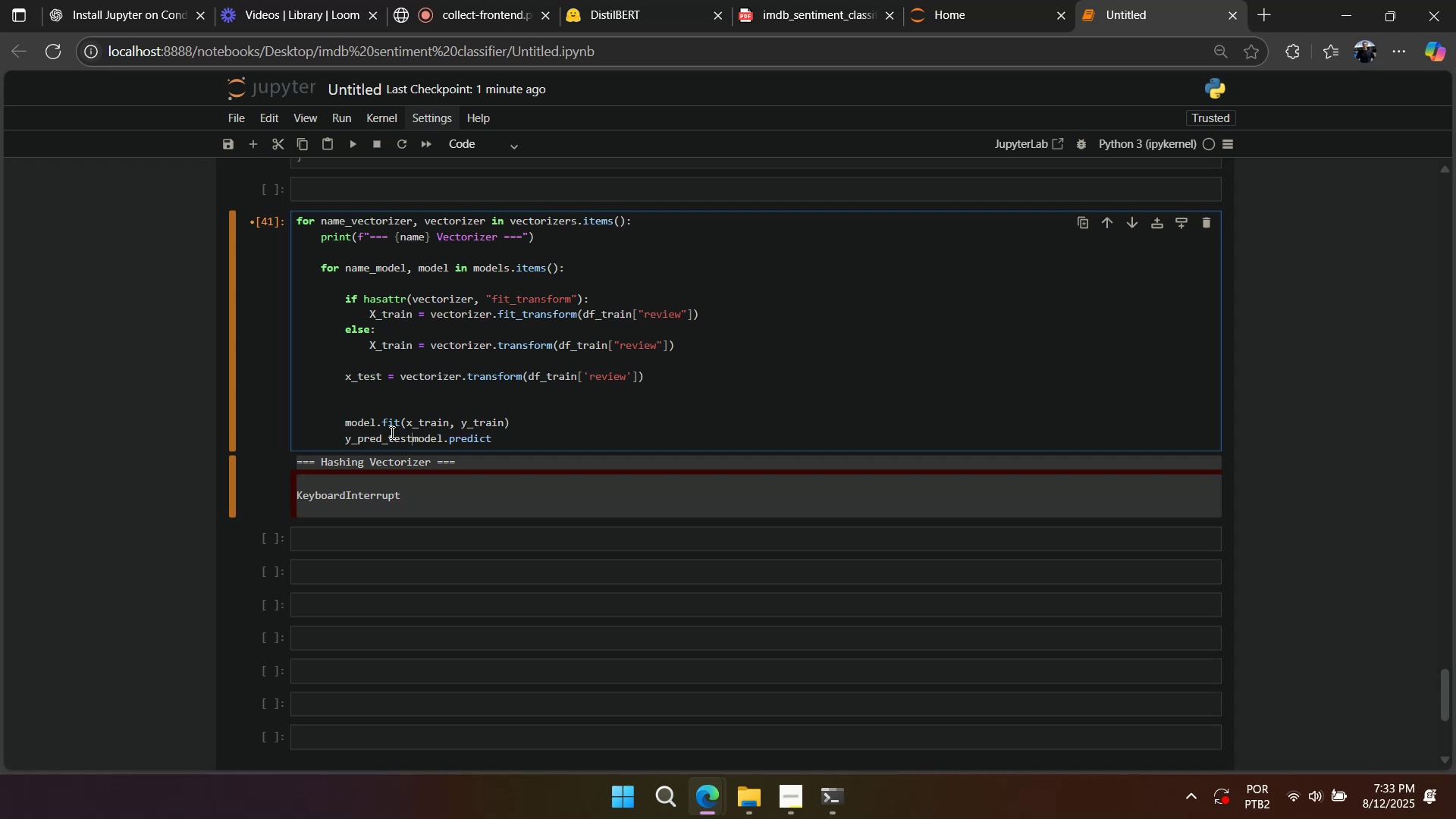 
key(Enter)
 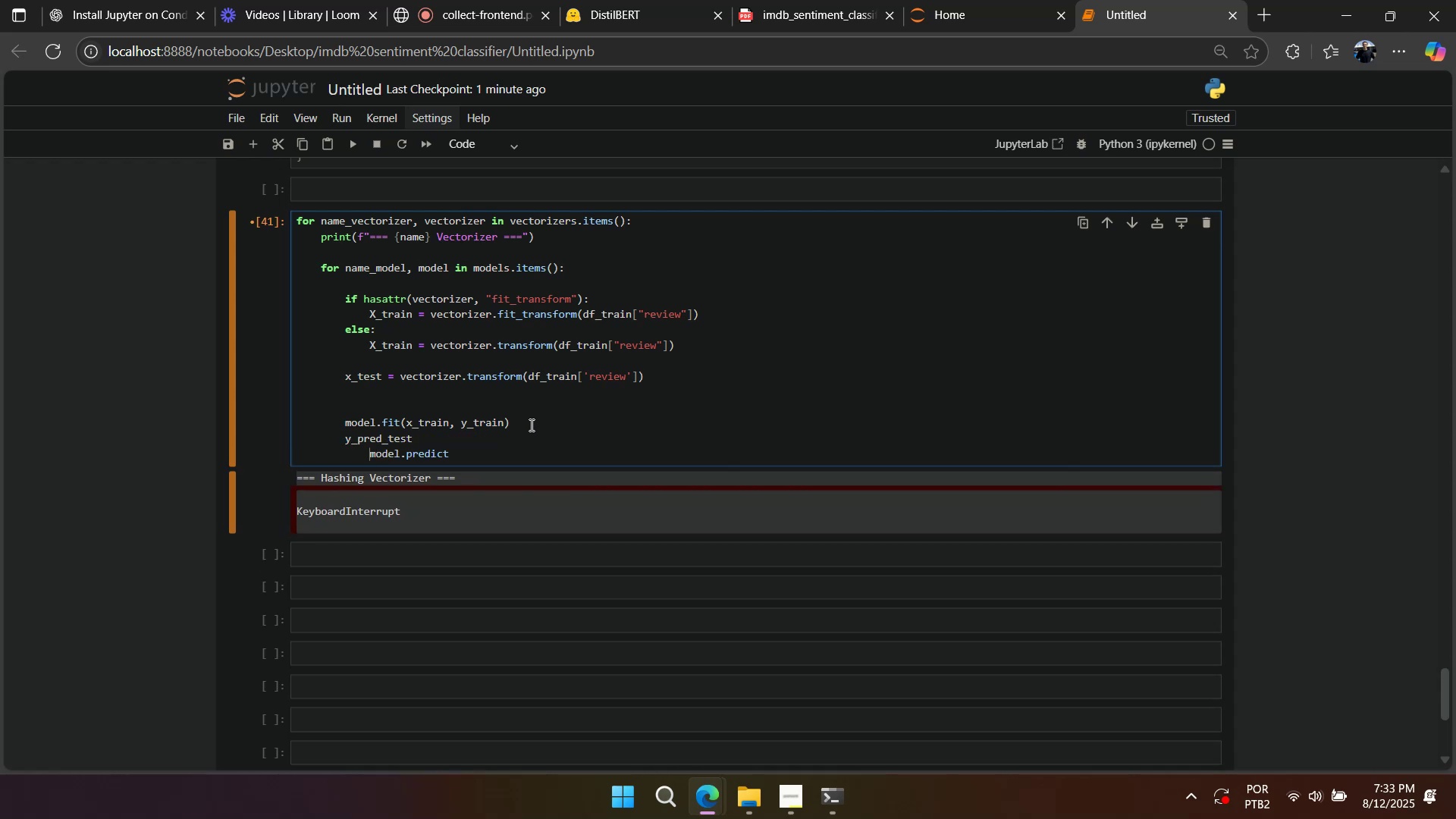 
left_click([530, 425])
 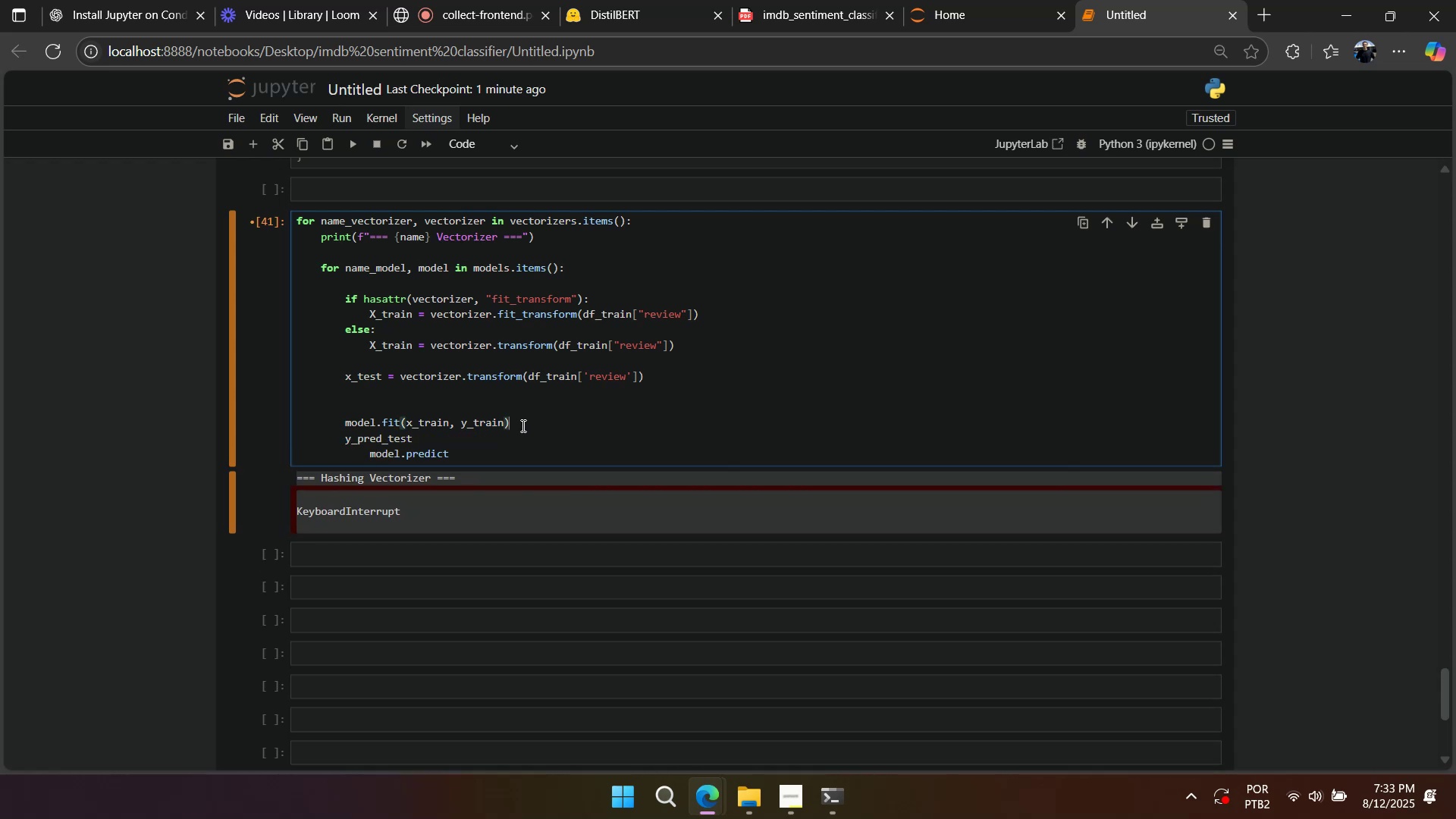 
key(Enter)
 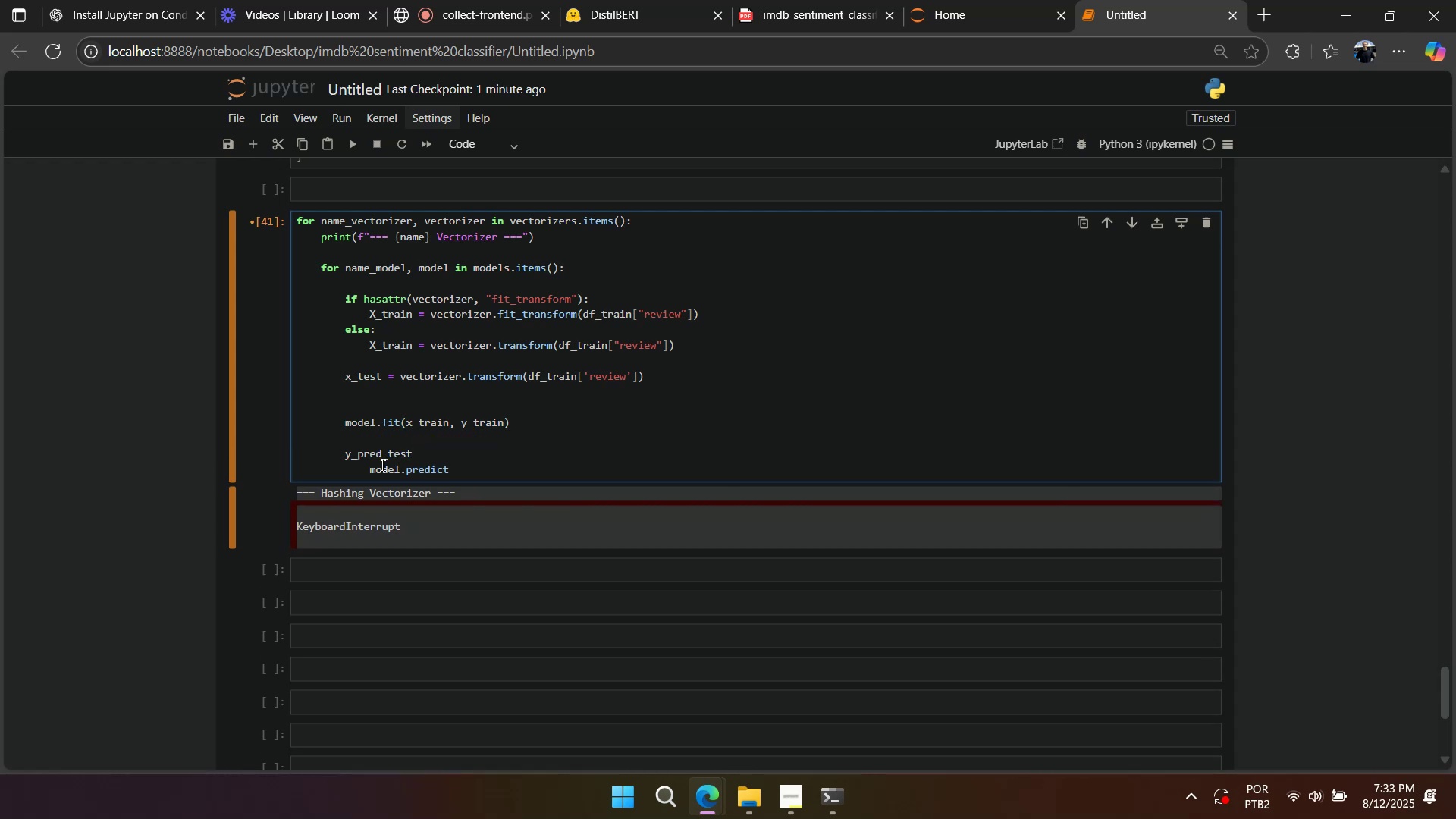 
left_click_drag(start_coordinate=[370, 469], to_coordinate=[414, 458])
 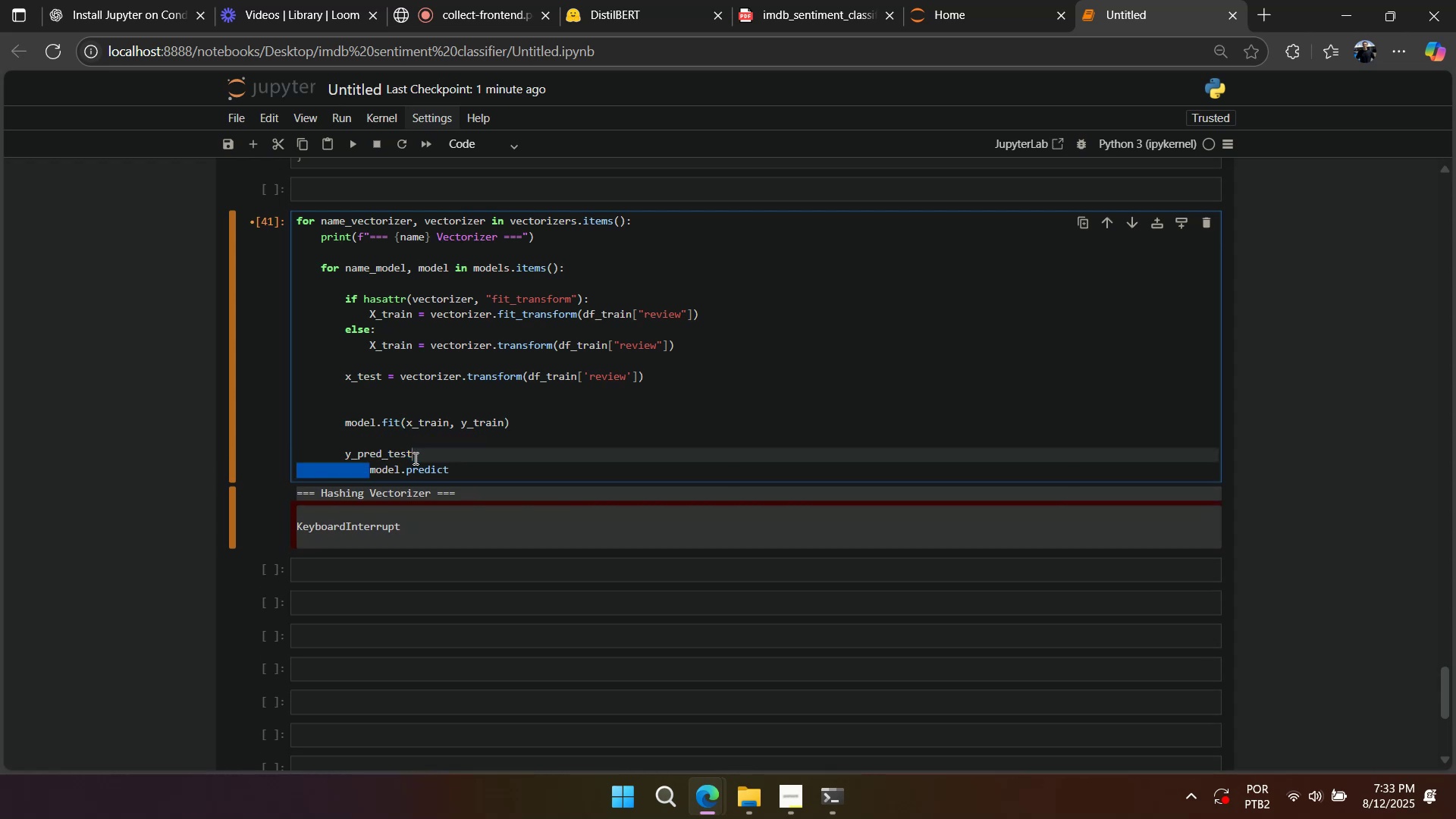 
key(Equal)
 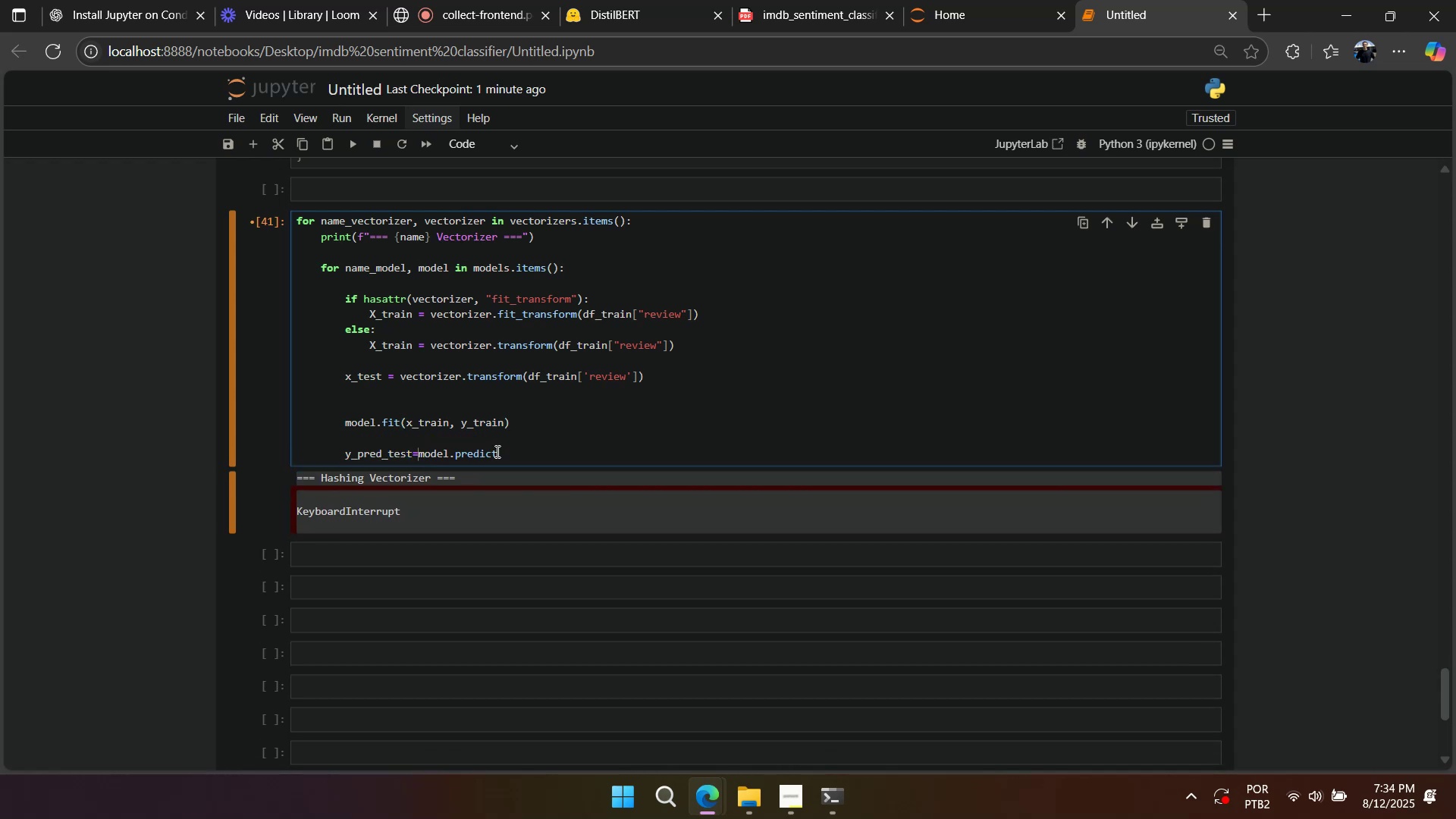 
key(Backspace)
 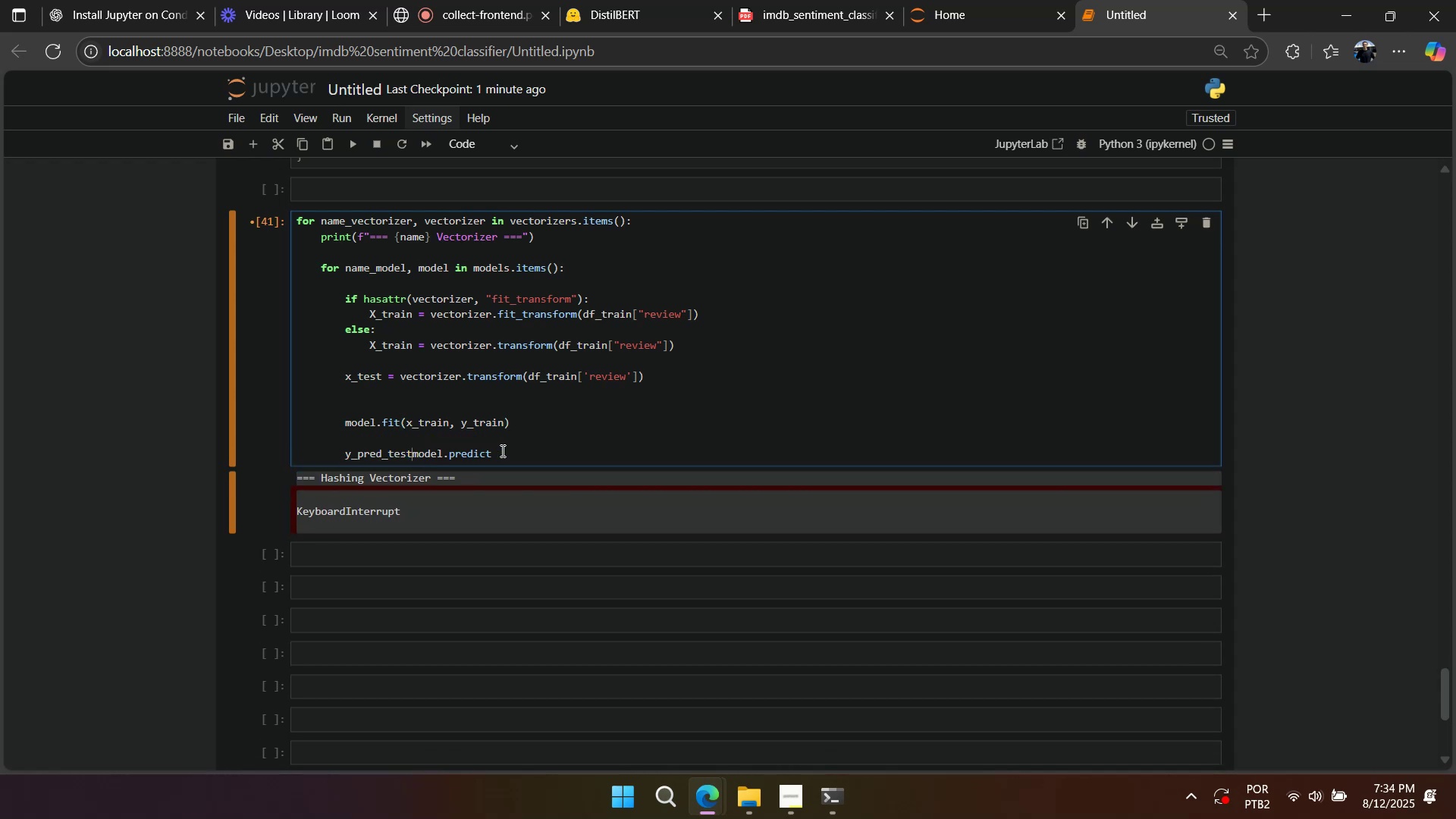 
key(Space)
 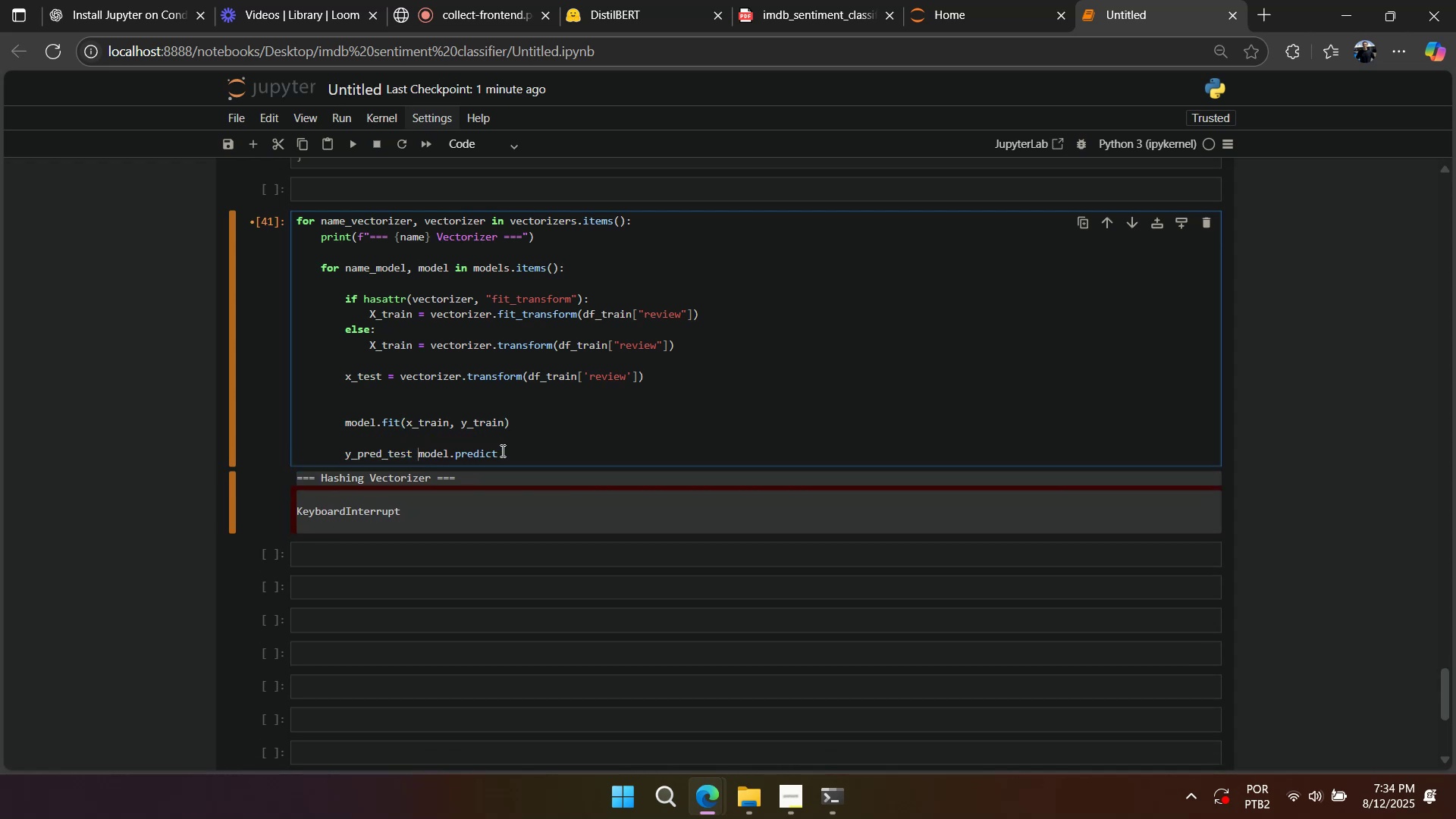 
key(Equal)
 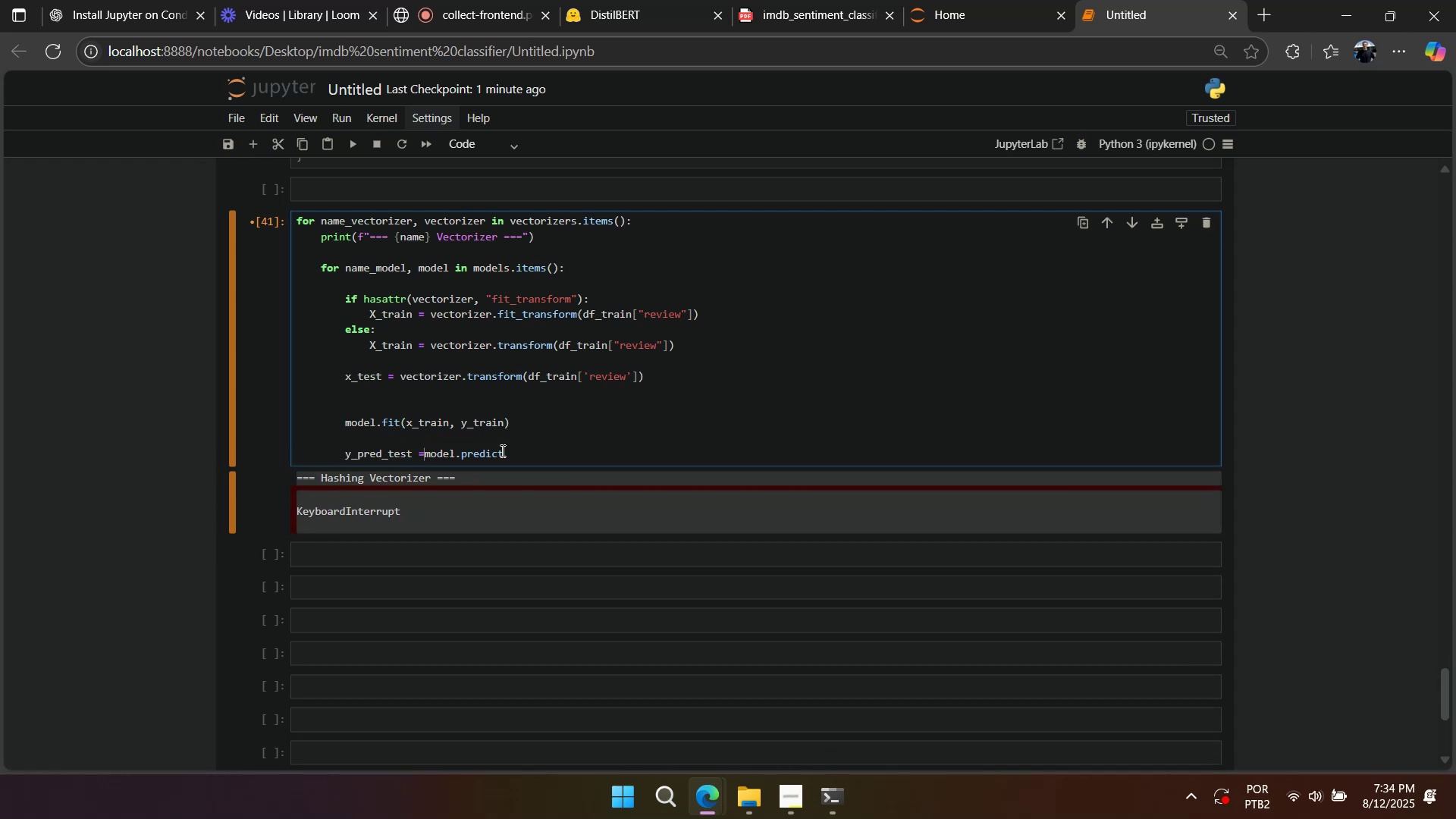 
key(Space)
 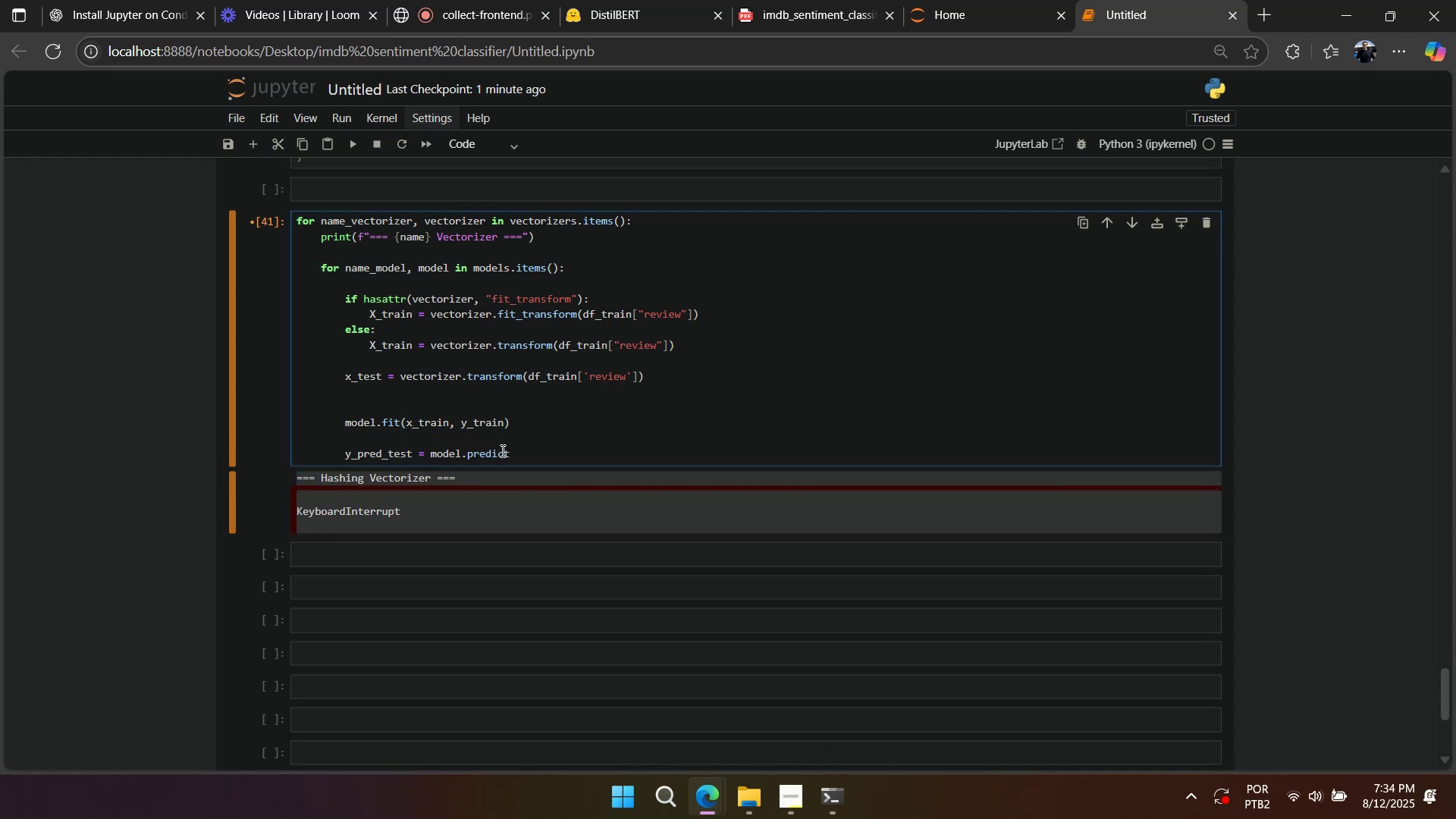 
left_click([560, 461])
 